 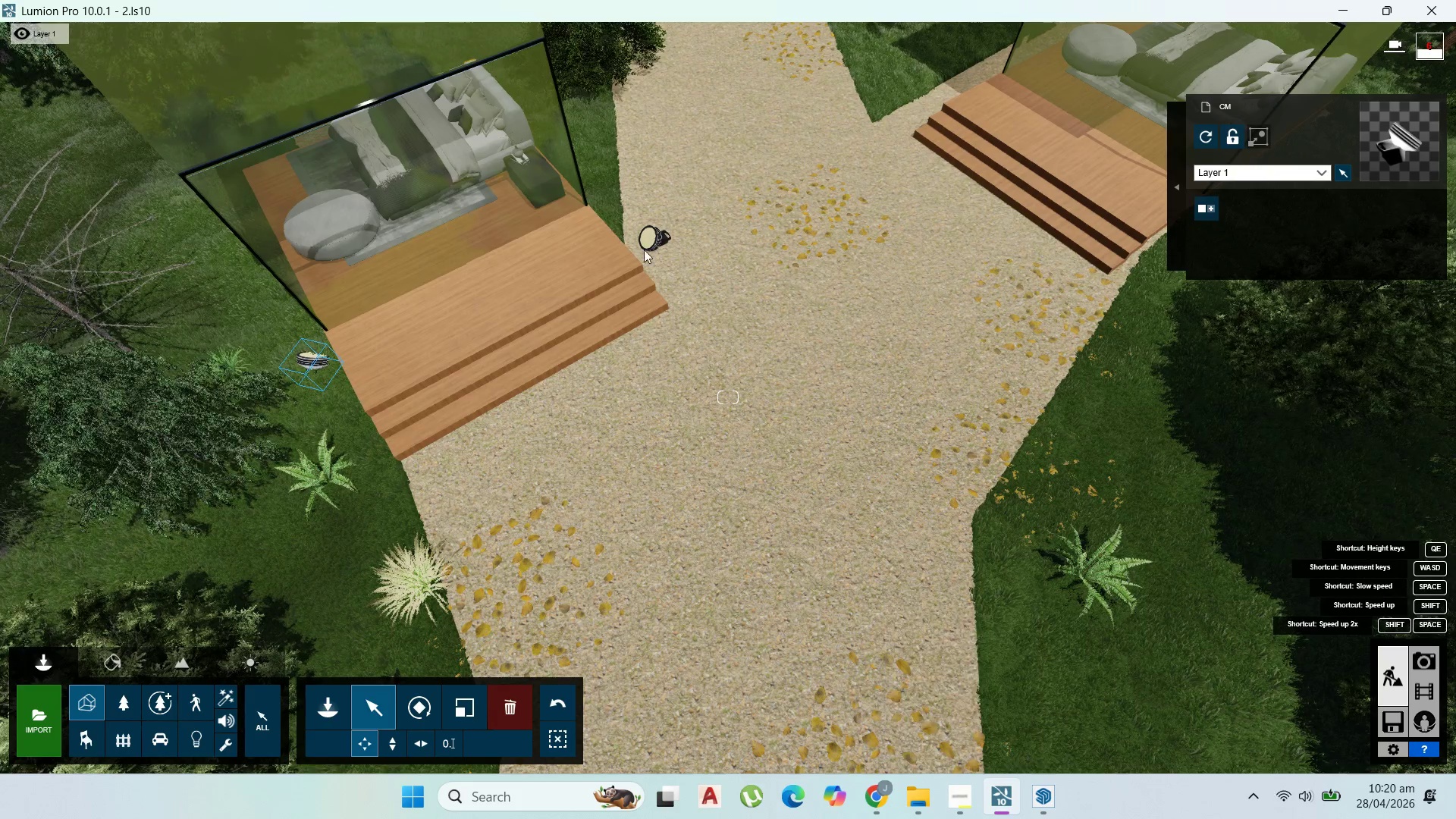 
left_click_drag(start_coordinate=[654, 243], to_coordinate=[1122, 302])
 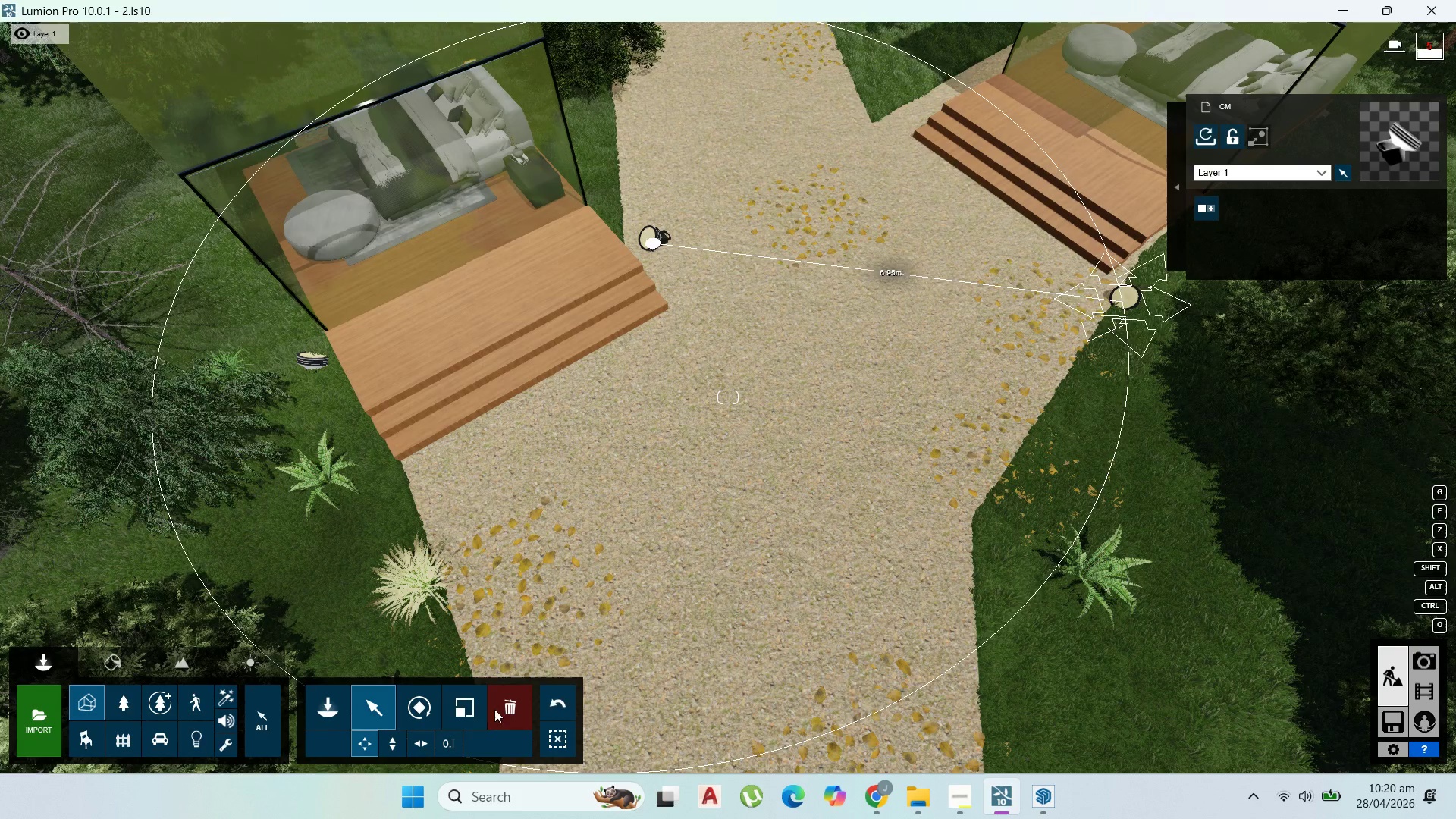 
left_click_drag(start_coordinate=[420, 701], to_coordinate=[425, 692])
 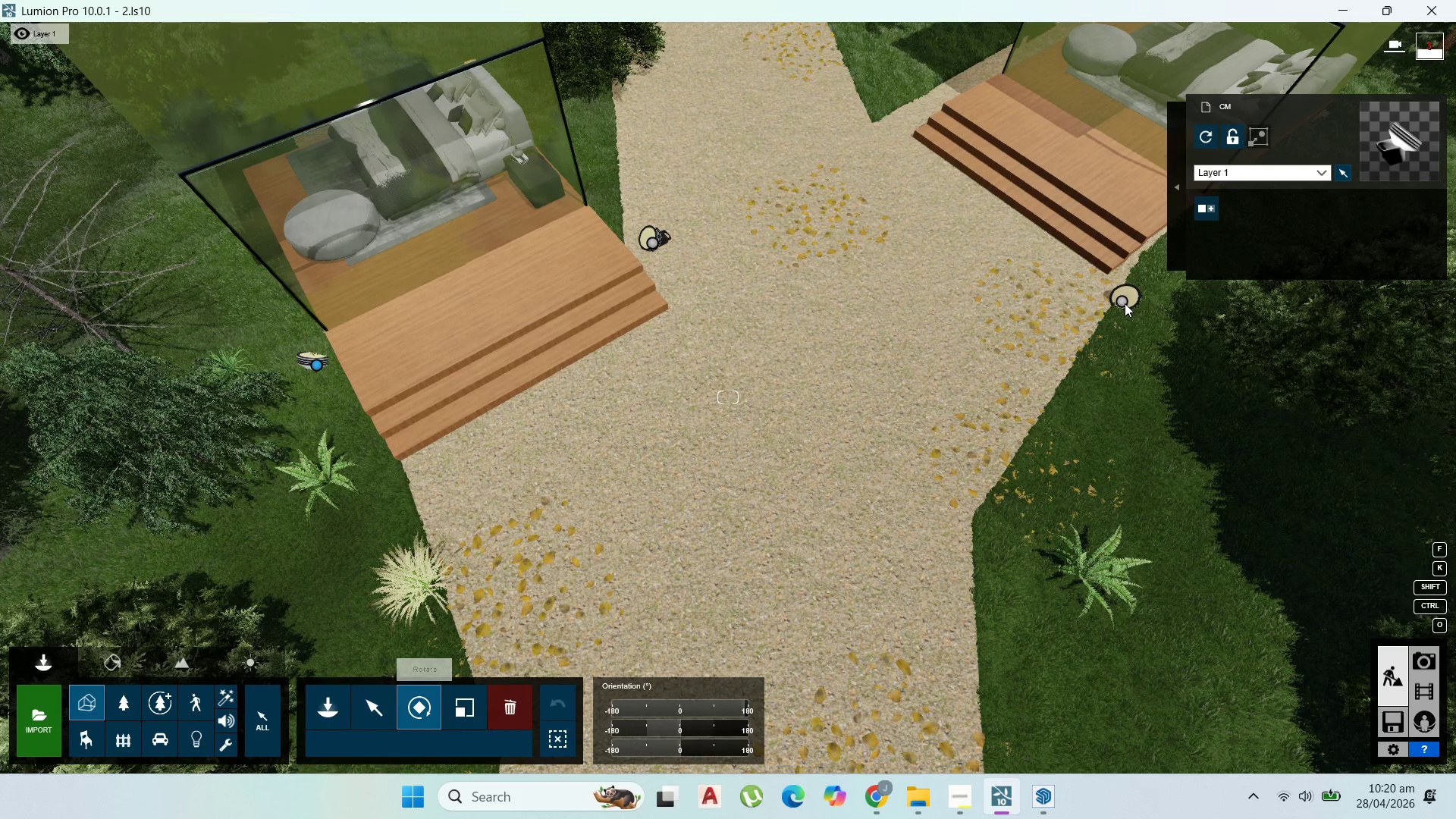 
left_click_drag(start_coordinate=[1123, 303], to_coordinate=[1253, 0])
 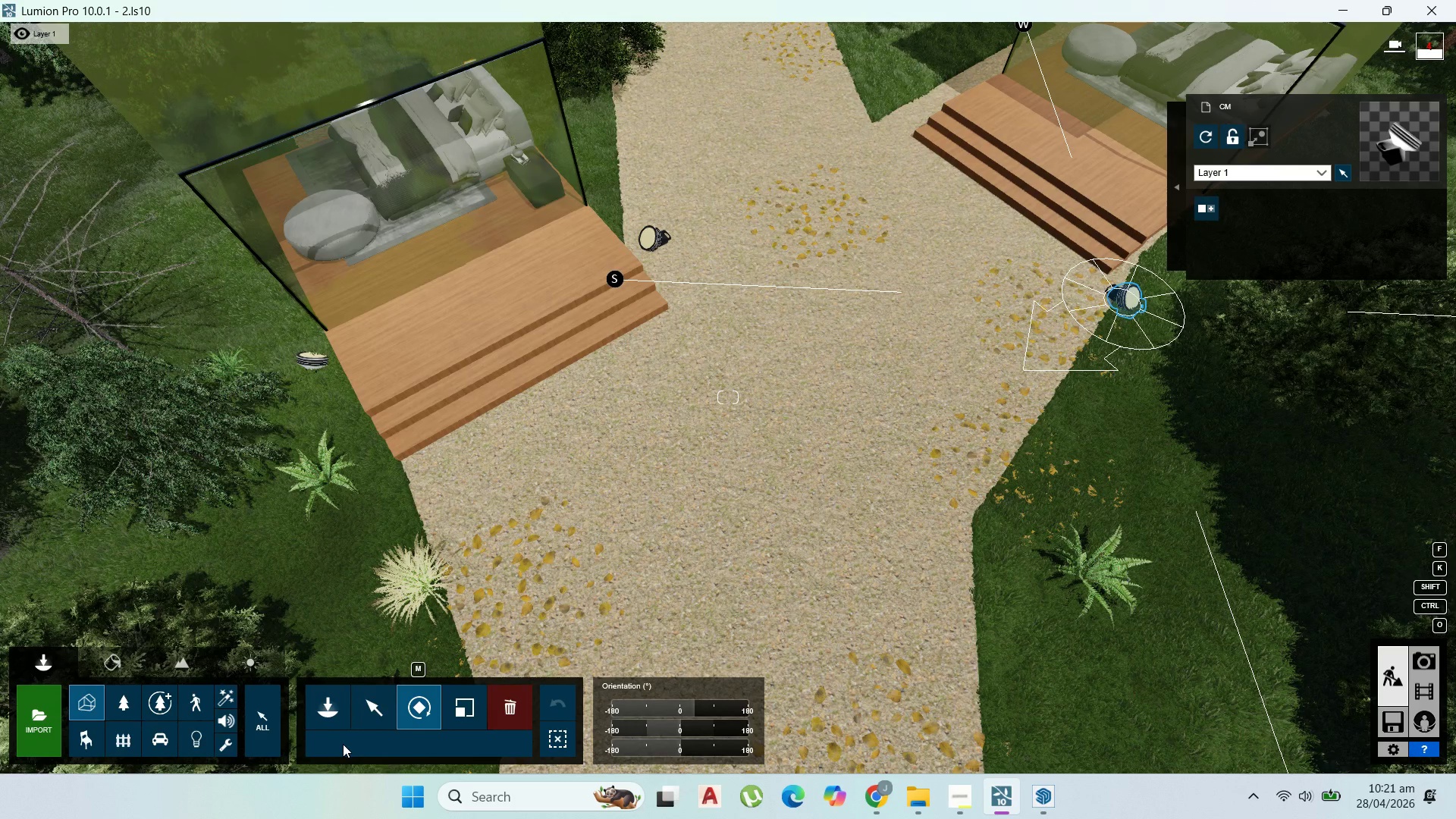 
left_click_drag(start_coordinate=[375, 742], to_coordinate=[375, 739])
 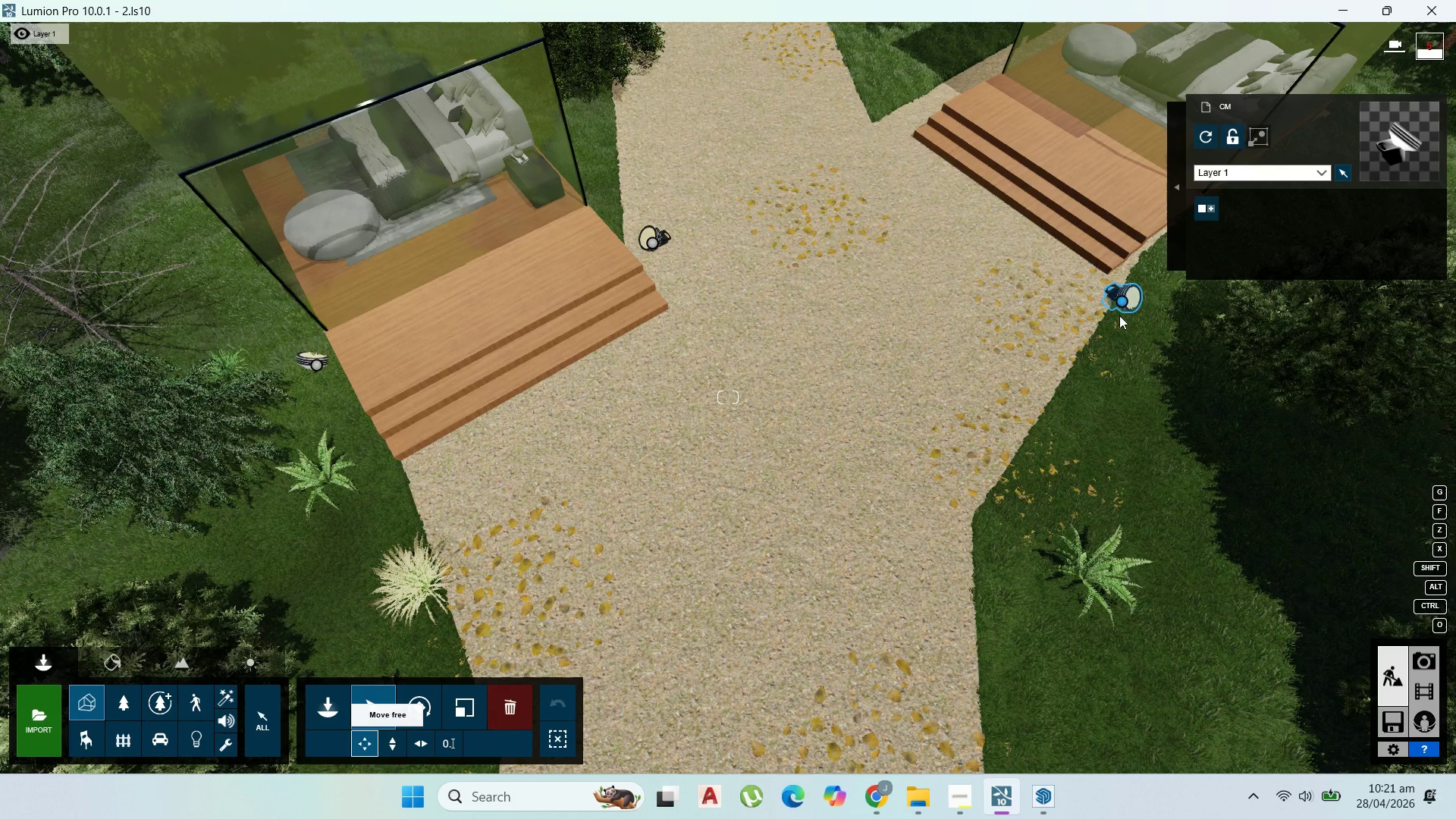 
left_click_drag(start_coordinate=[1122, 305], to_coordinate=[1180, 277])
 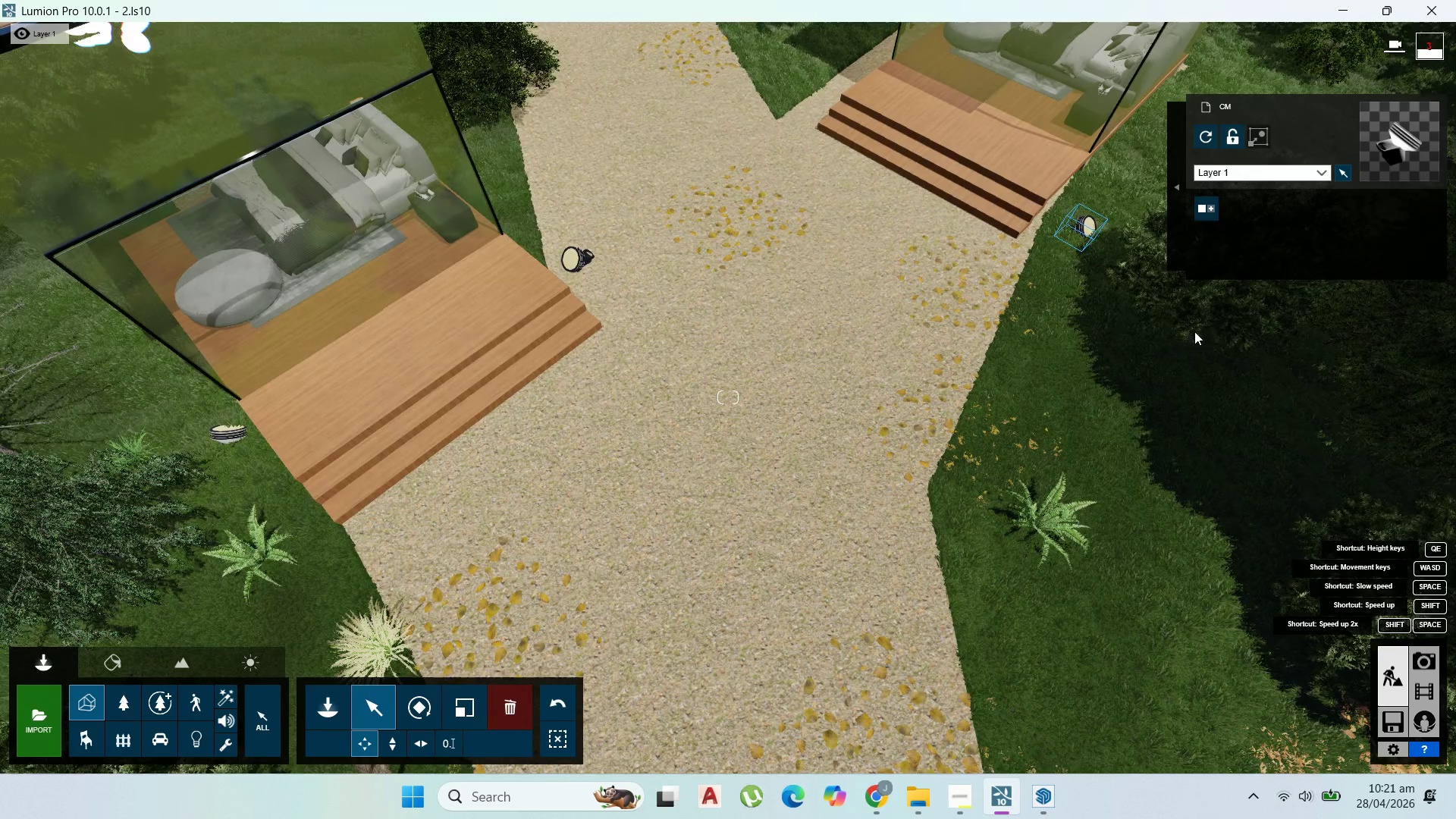 
left_click([433, 704])
 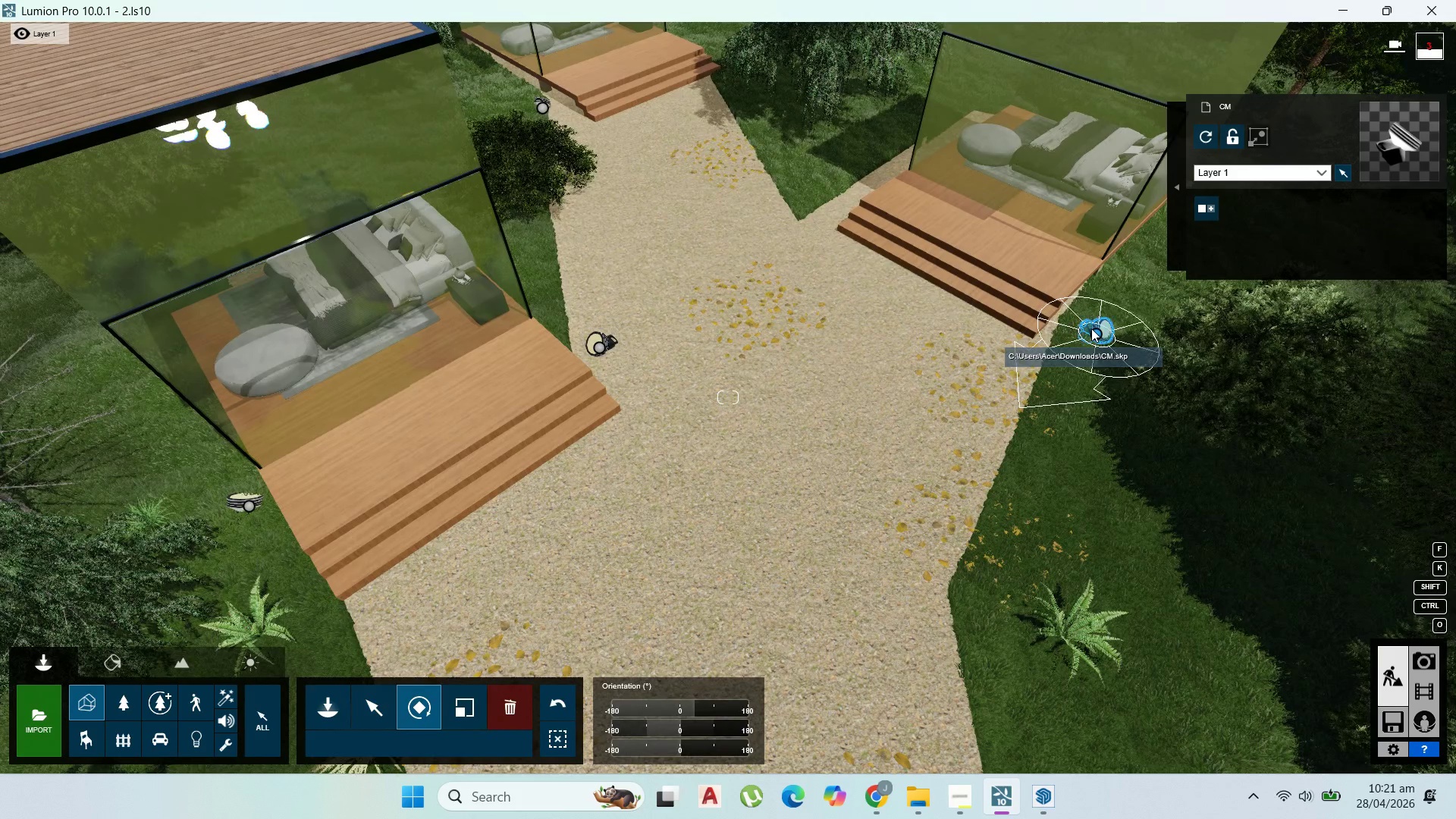 
left_click_drag(start_coordinate=[1091, 328], to_coordinate=[1028, 86])
 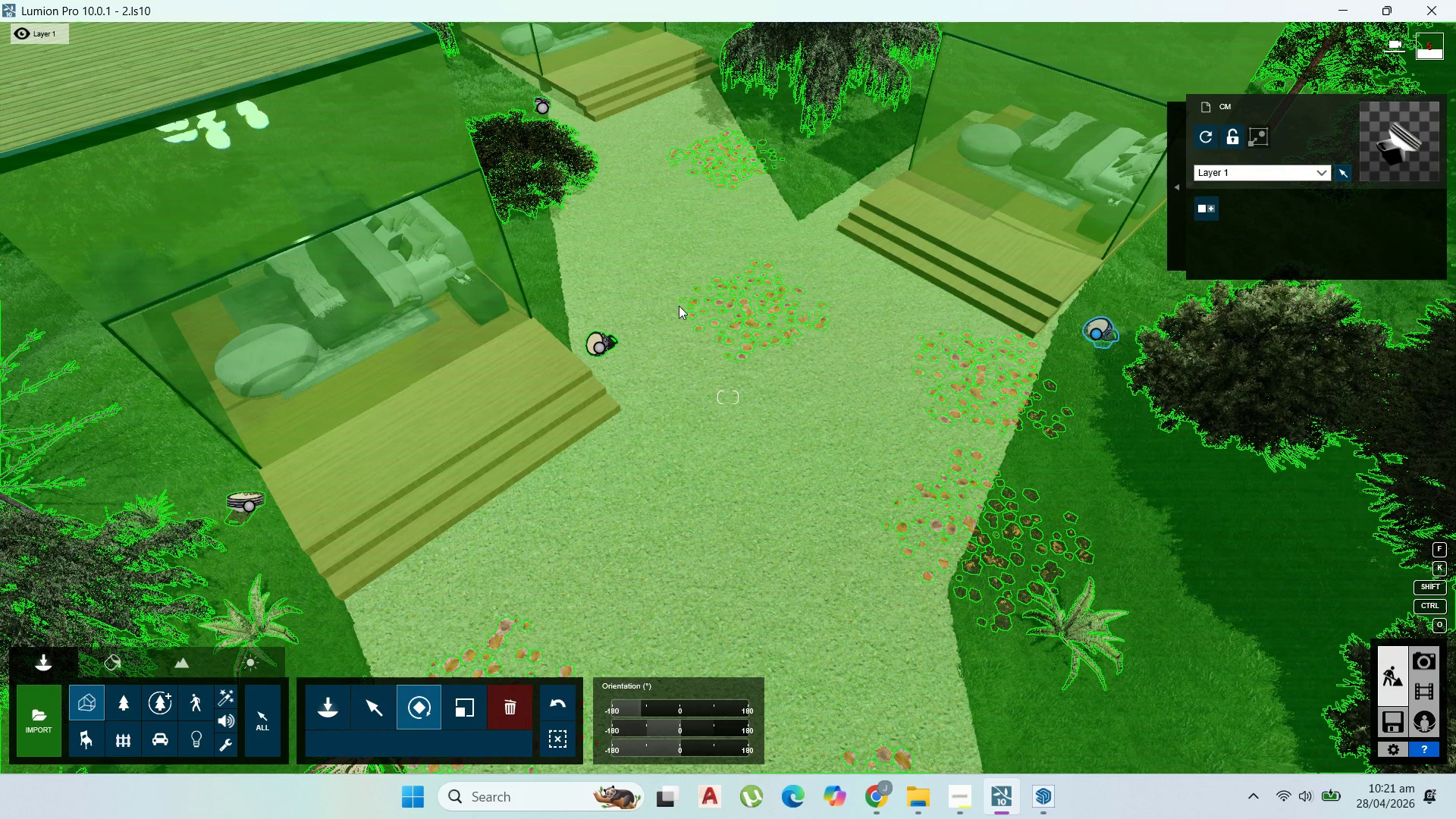 
wait(8.88)
 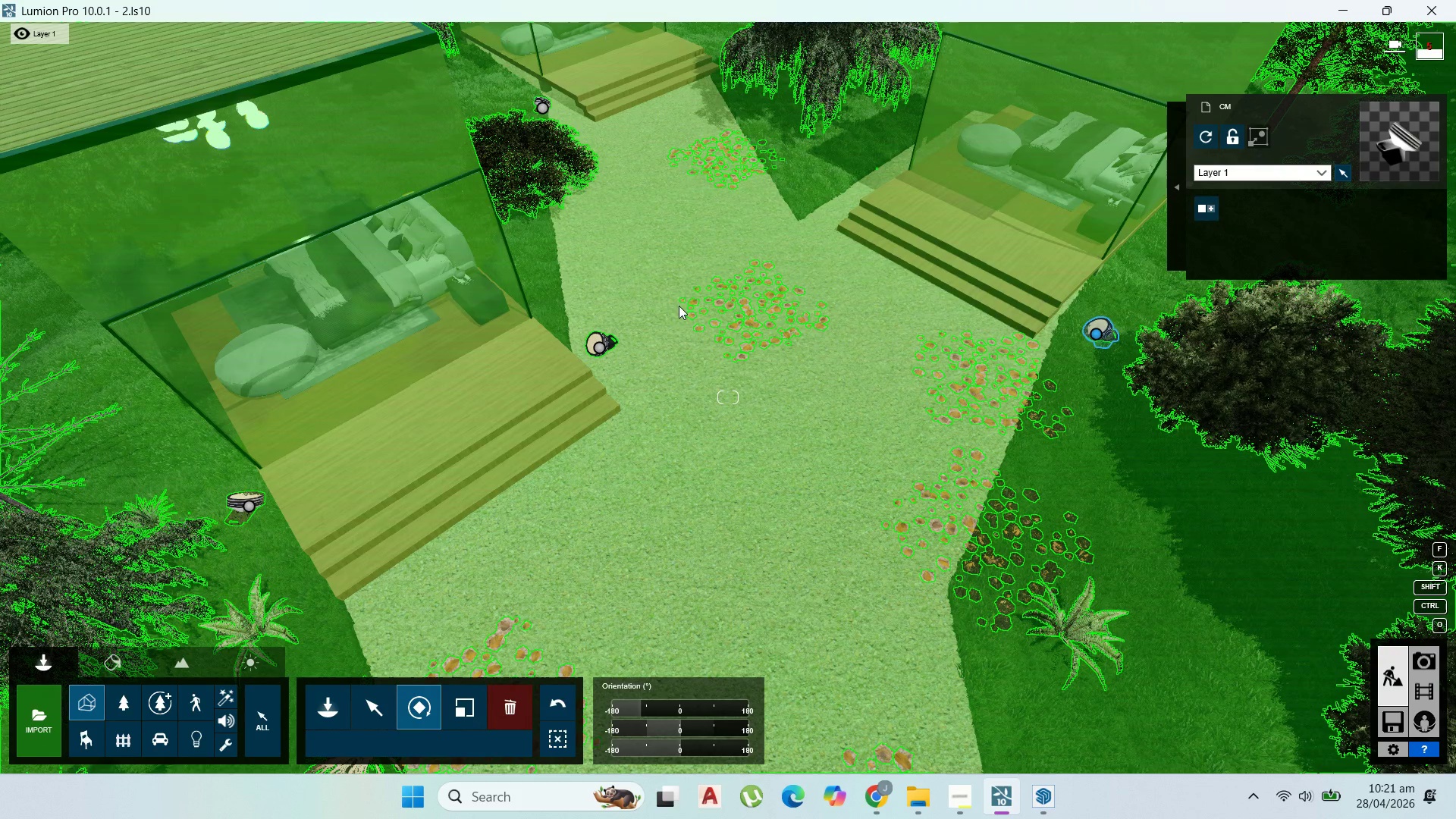 
hold_key(key=AltLeft, duration=3.33)
left_click_drag(start_coordinate=[642, 428], to_coordinate=[904, 281])
 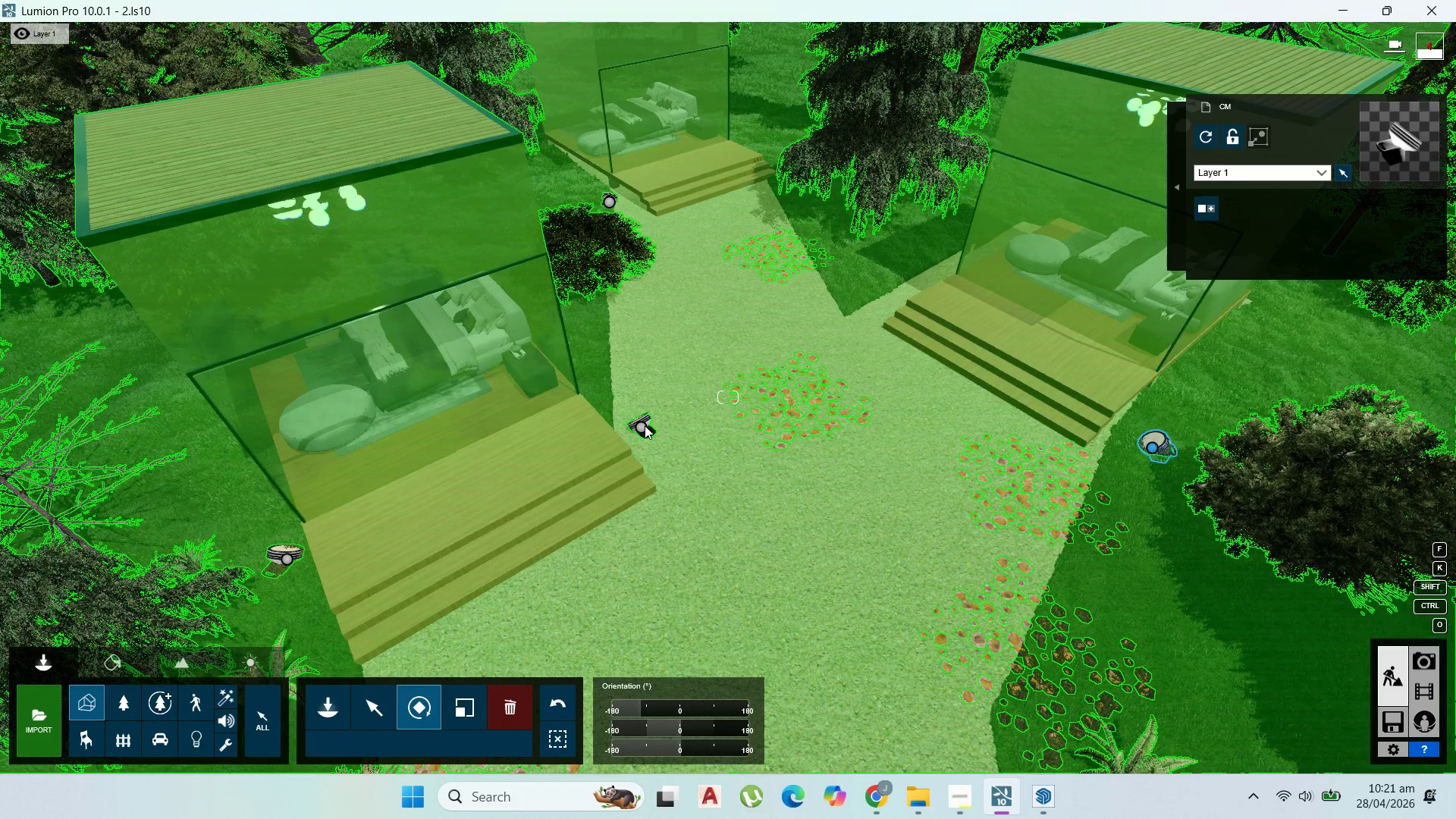 
left_click_drag(start_coordinate=[645, 425], to_coordinate=[553, 302])
 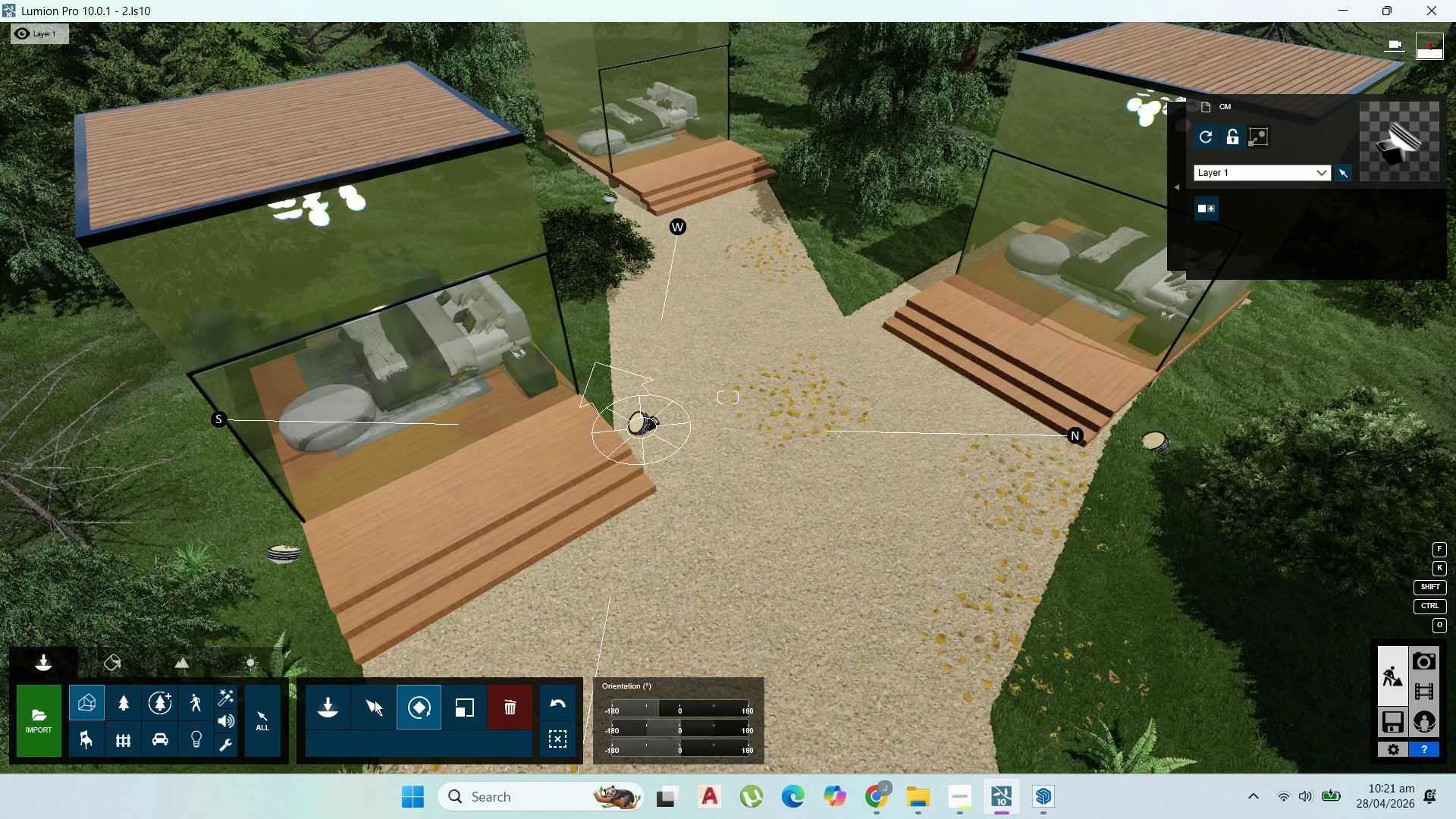 
left_click([371, 701])
 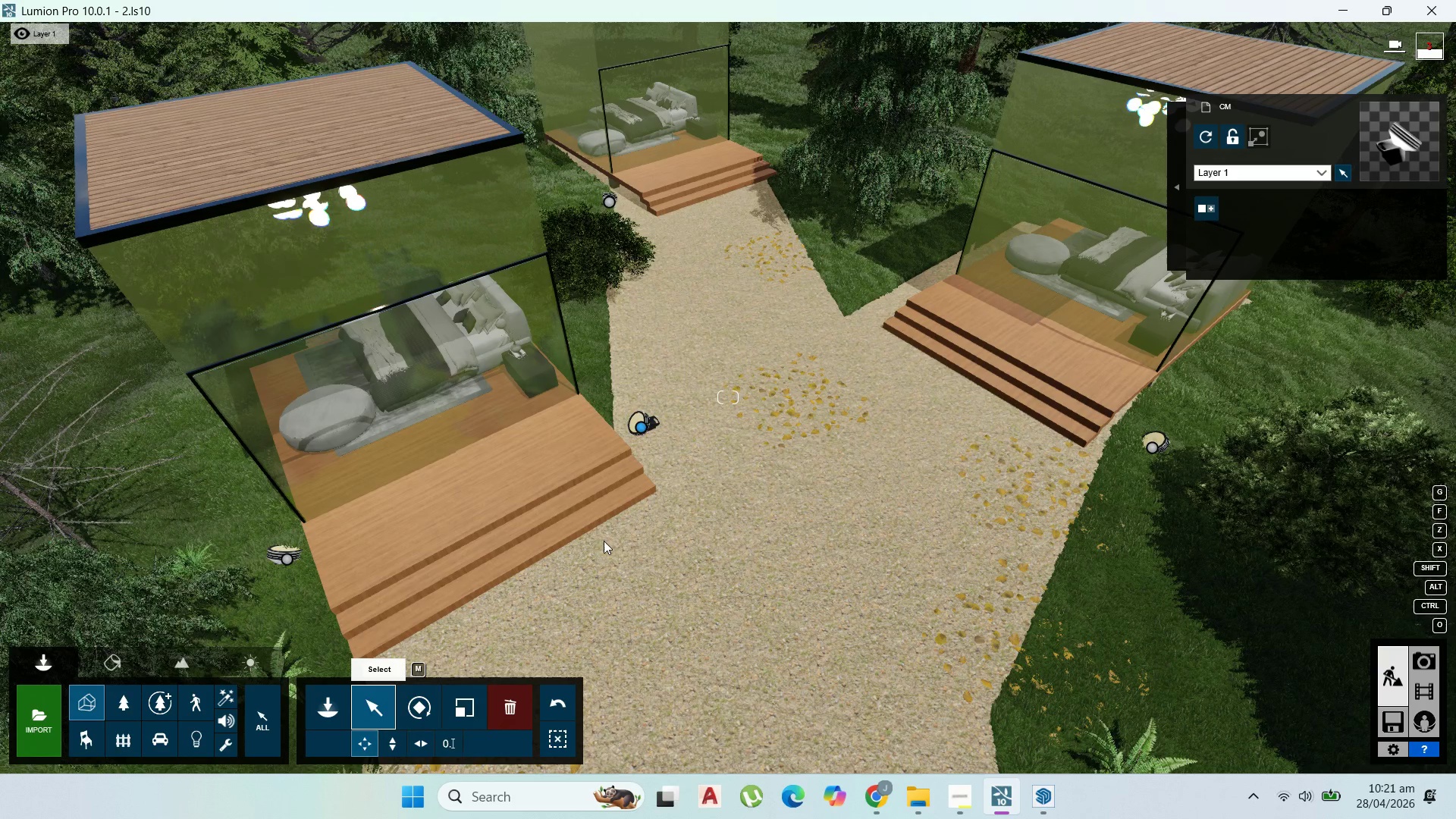 
hold_key(key=AltLeft, duration=4.8)
left_click_drag(start_coordinate=[642, 428], to_coordinate=[885, 294])
 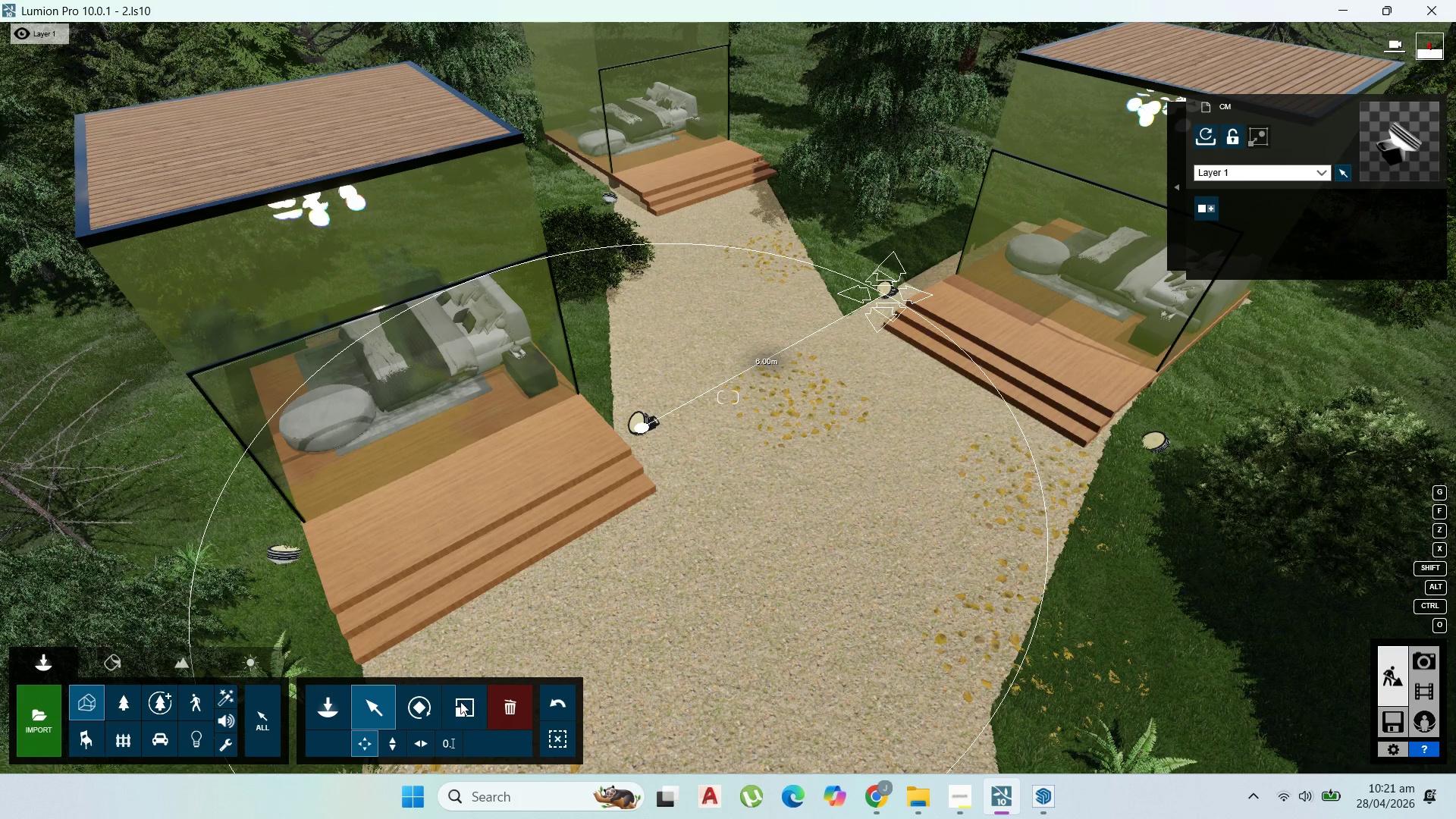 
left_click([429, 707])
 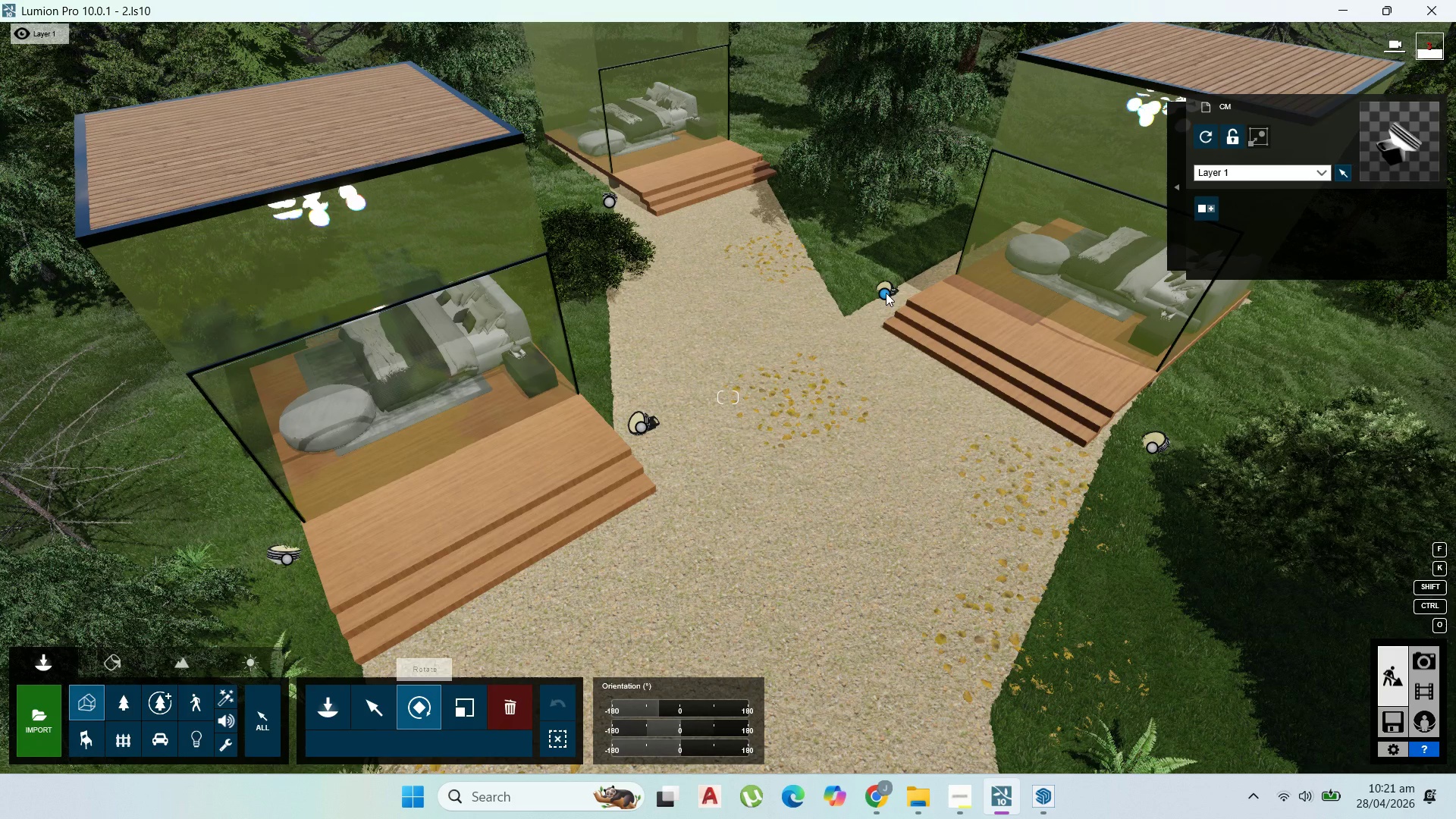 
left_click_drag(start_coordinate=[886, 293], to_coordinate=[1134, 606])
 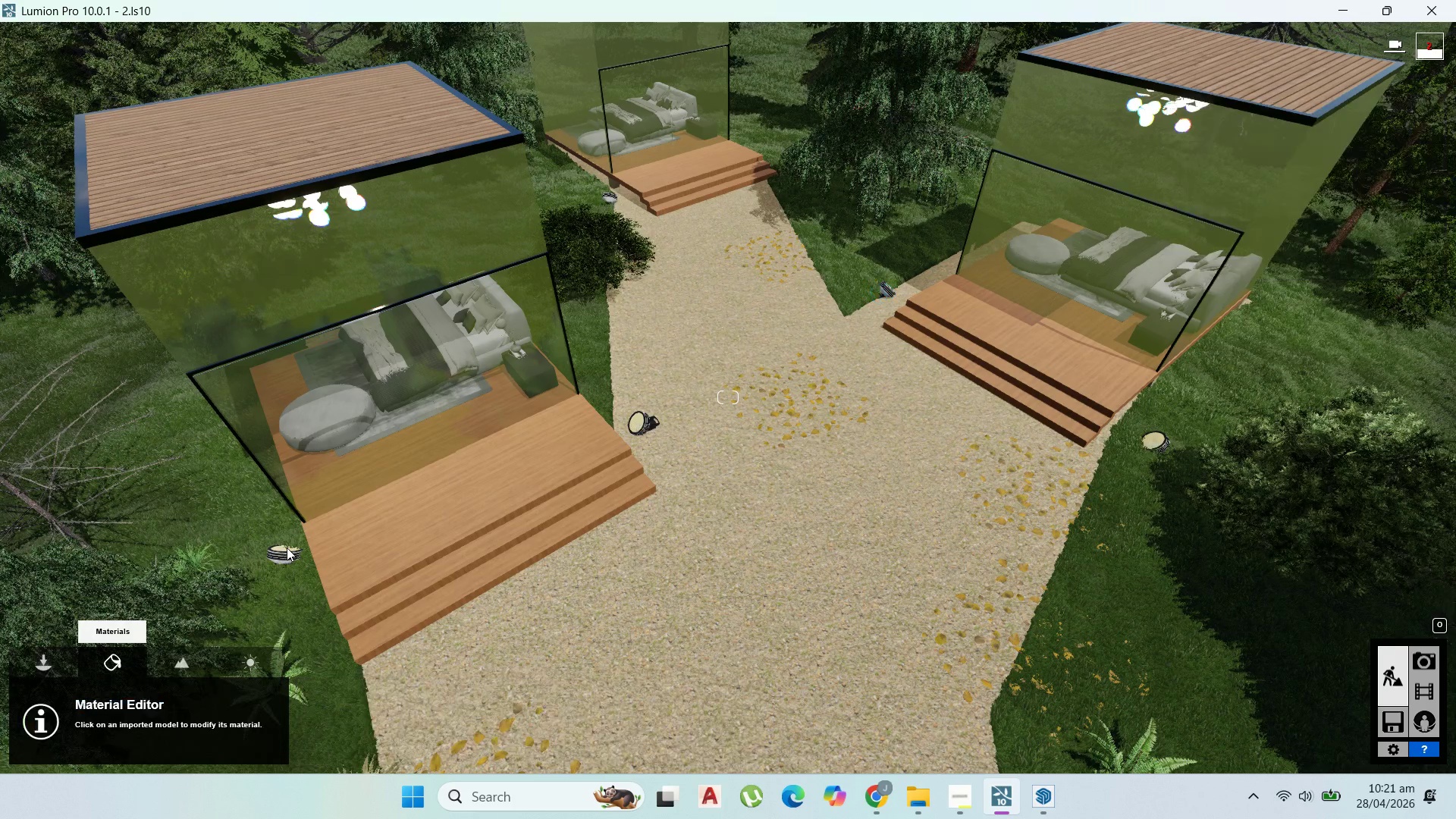 
left_click([287, 548])
 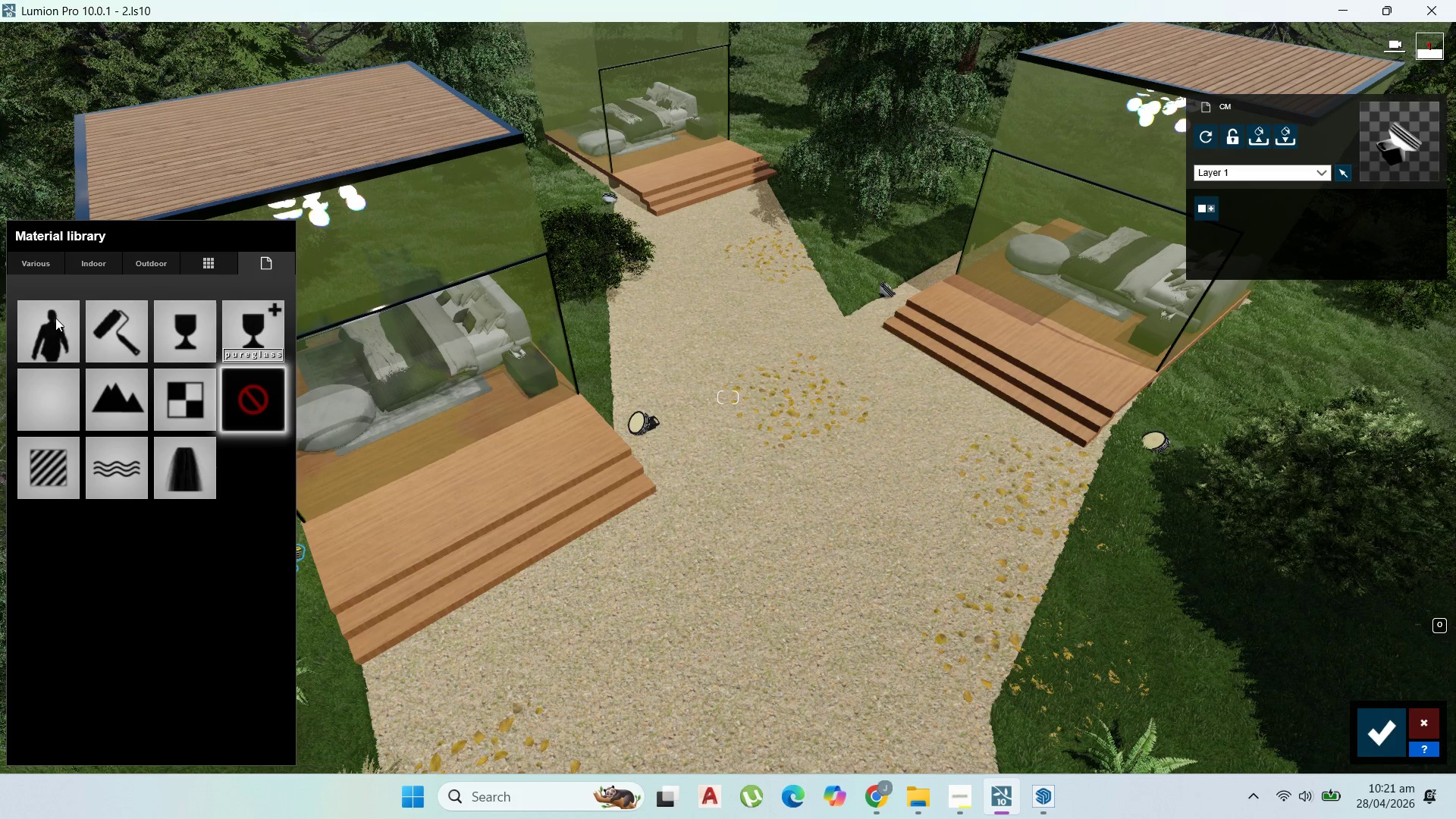 
left_click([32, 457])
 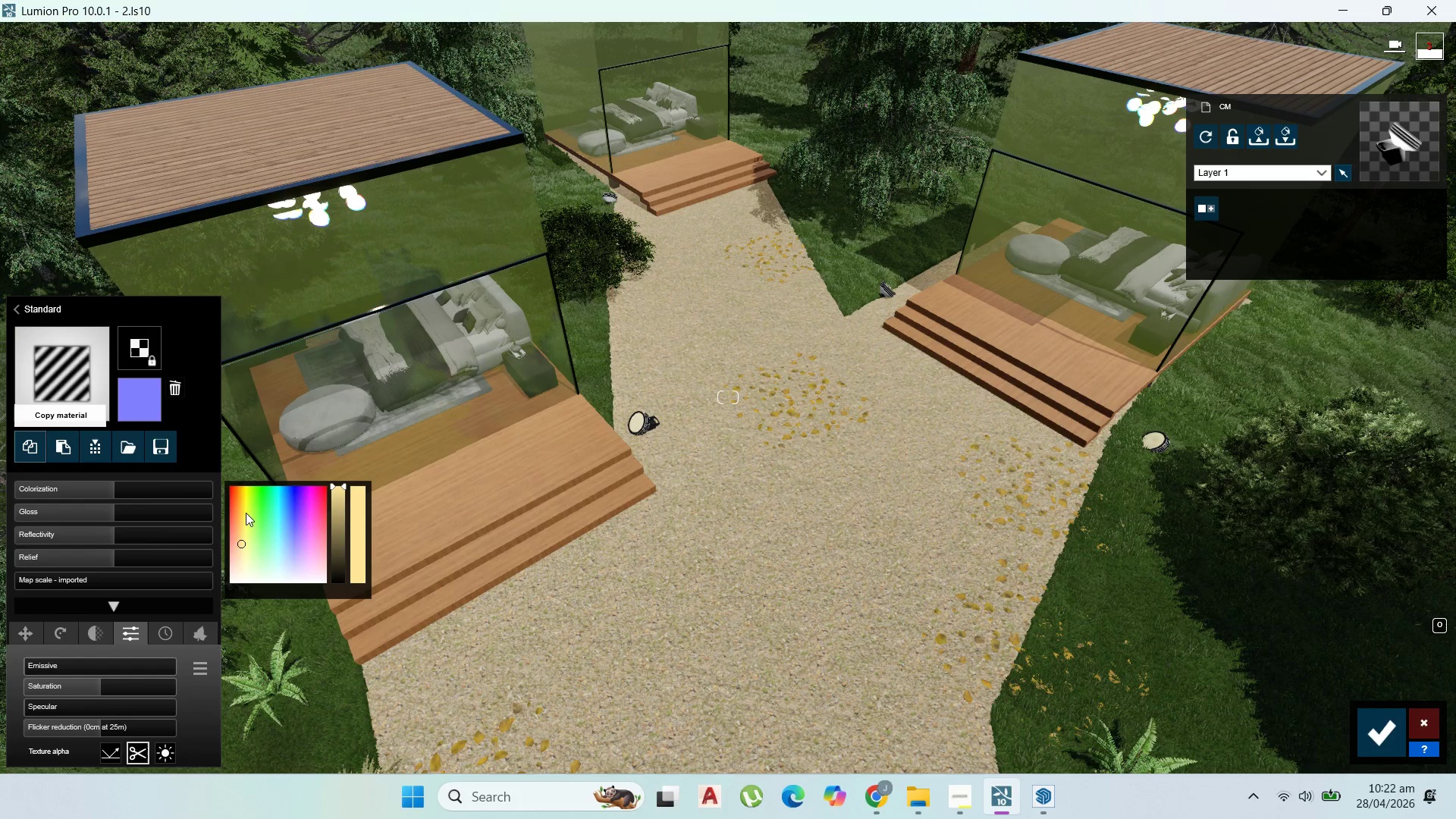 
left_click_drag(start_coordinate=[42, 662], to_coordinate=[134, 667])
 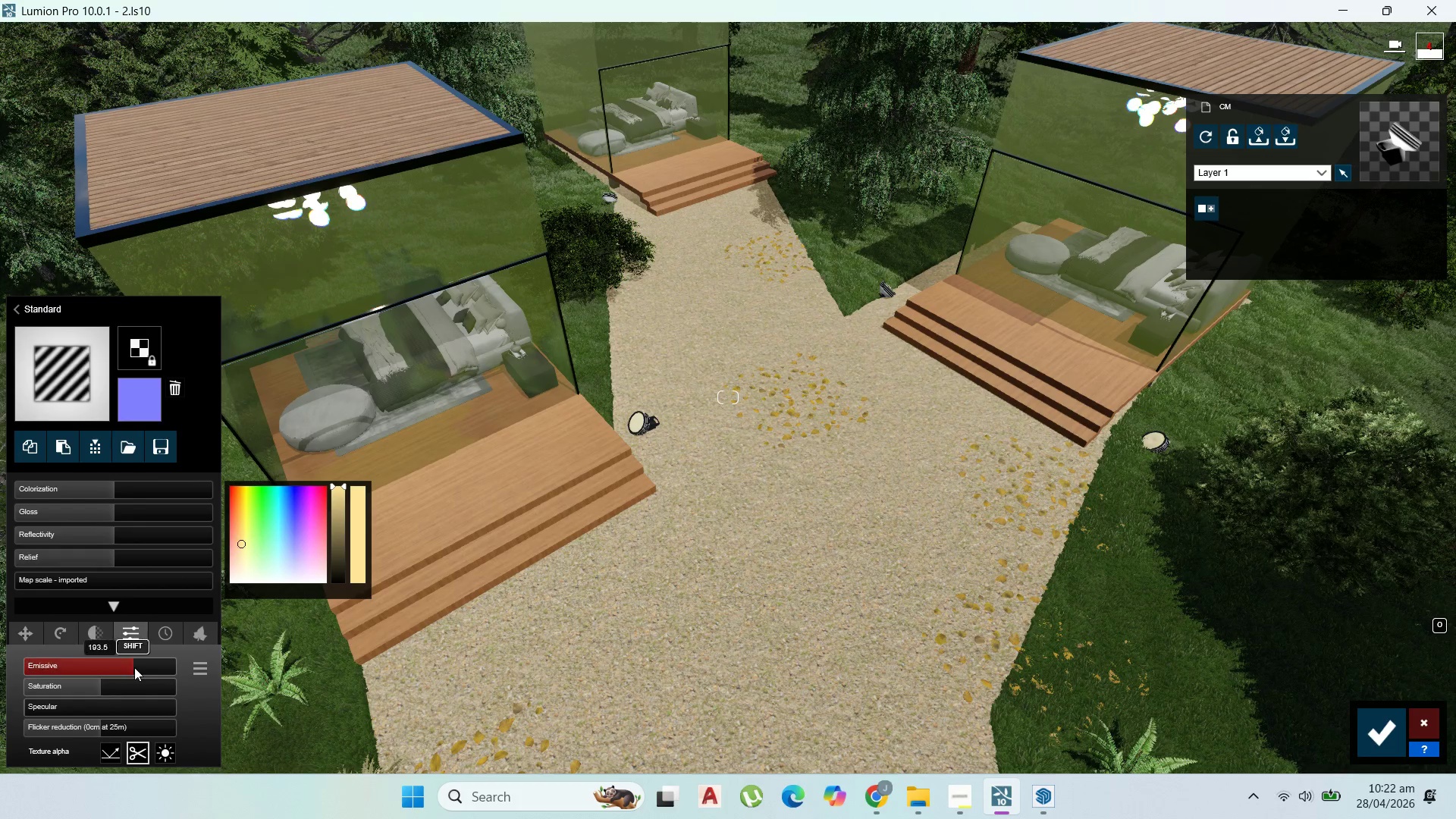 
left_click([134, 667])
 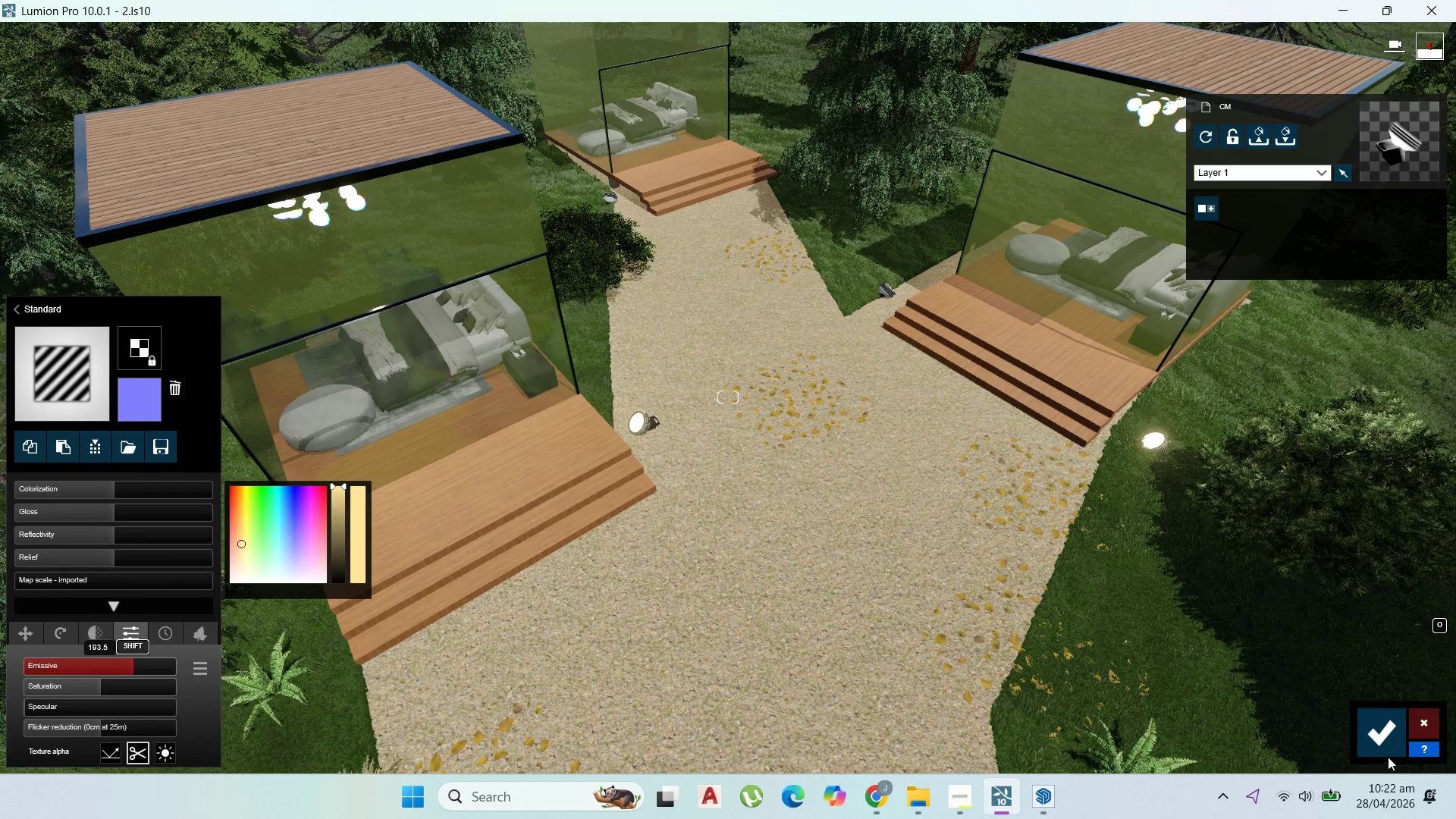 
left_click([1396, 730])
 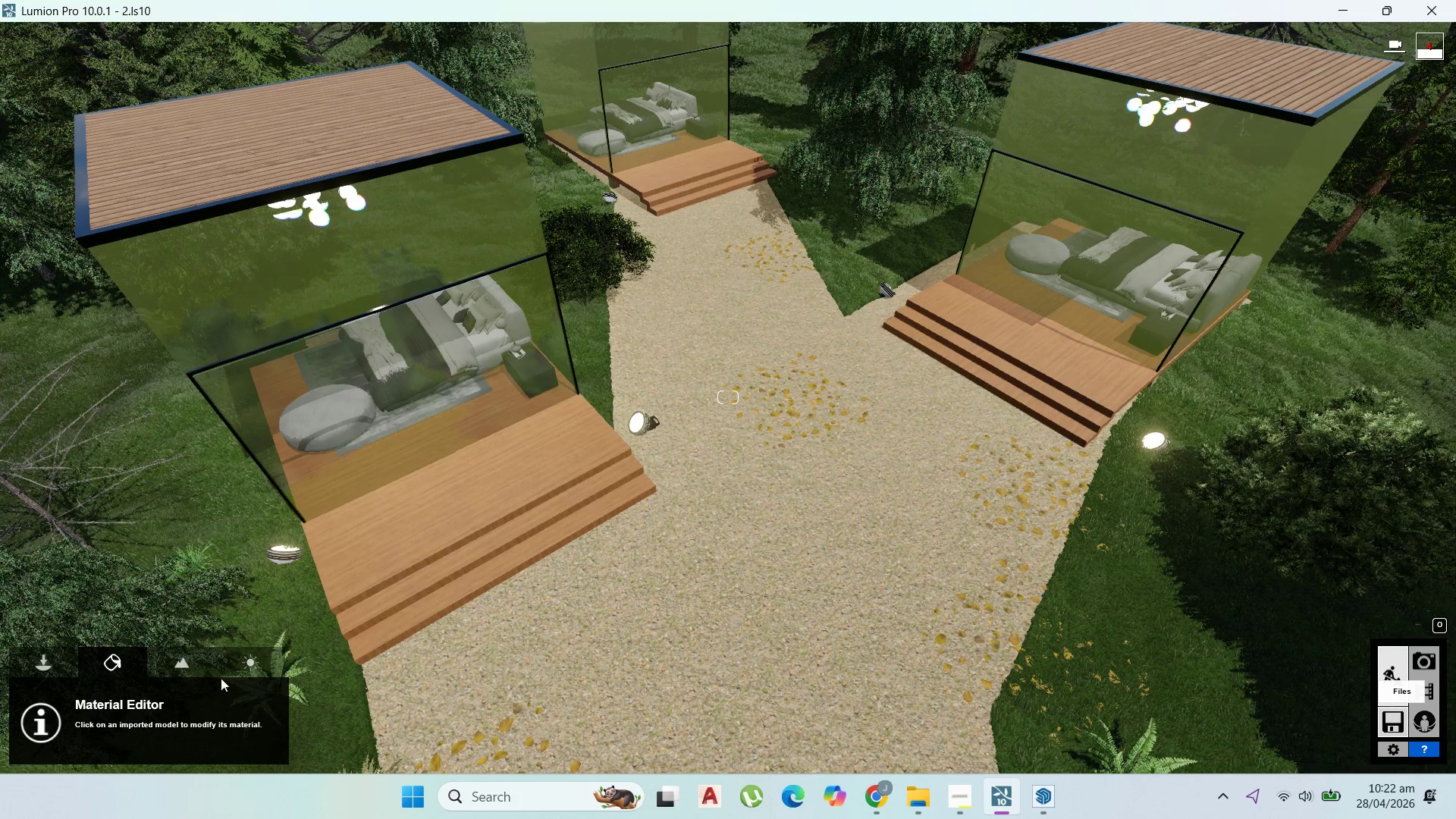 
left_click([52, 671])
 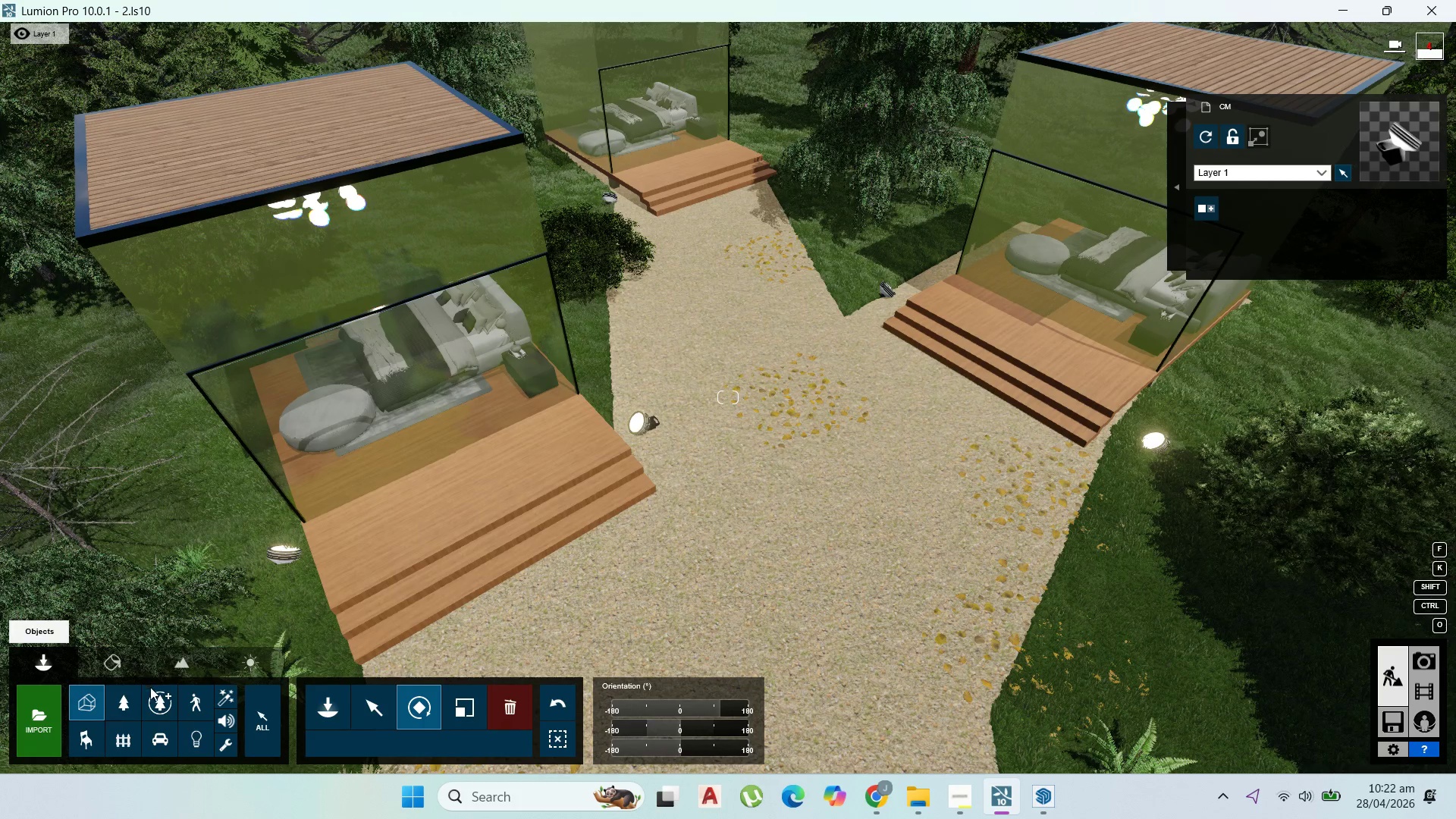 
left_click([203, 737])
 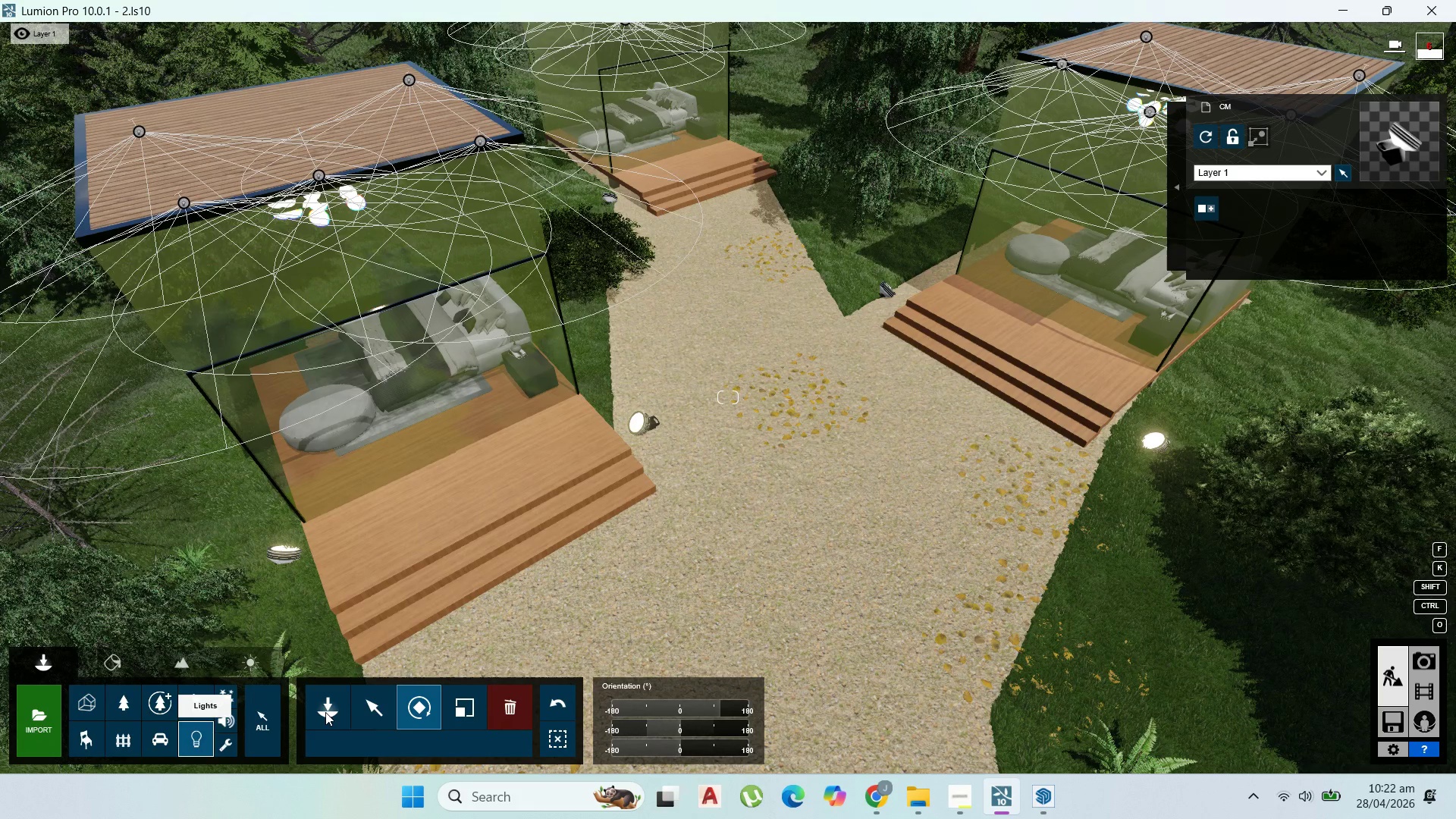 
left_click([325, 712])
 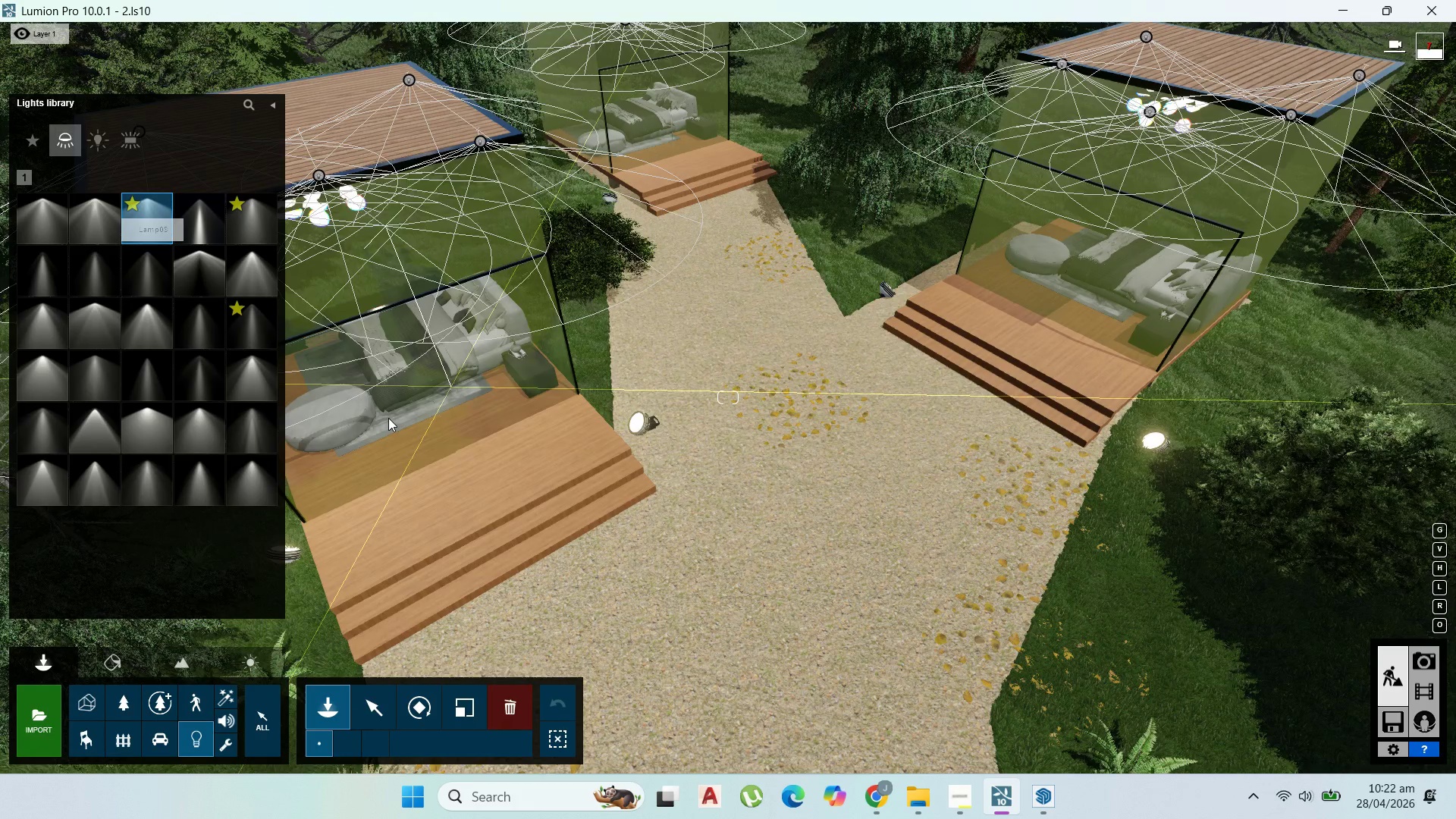 
wait(5.81)
 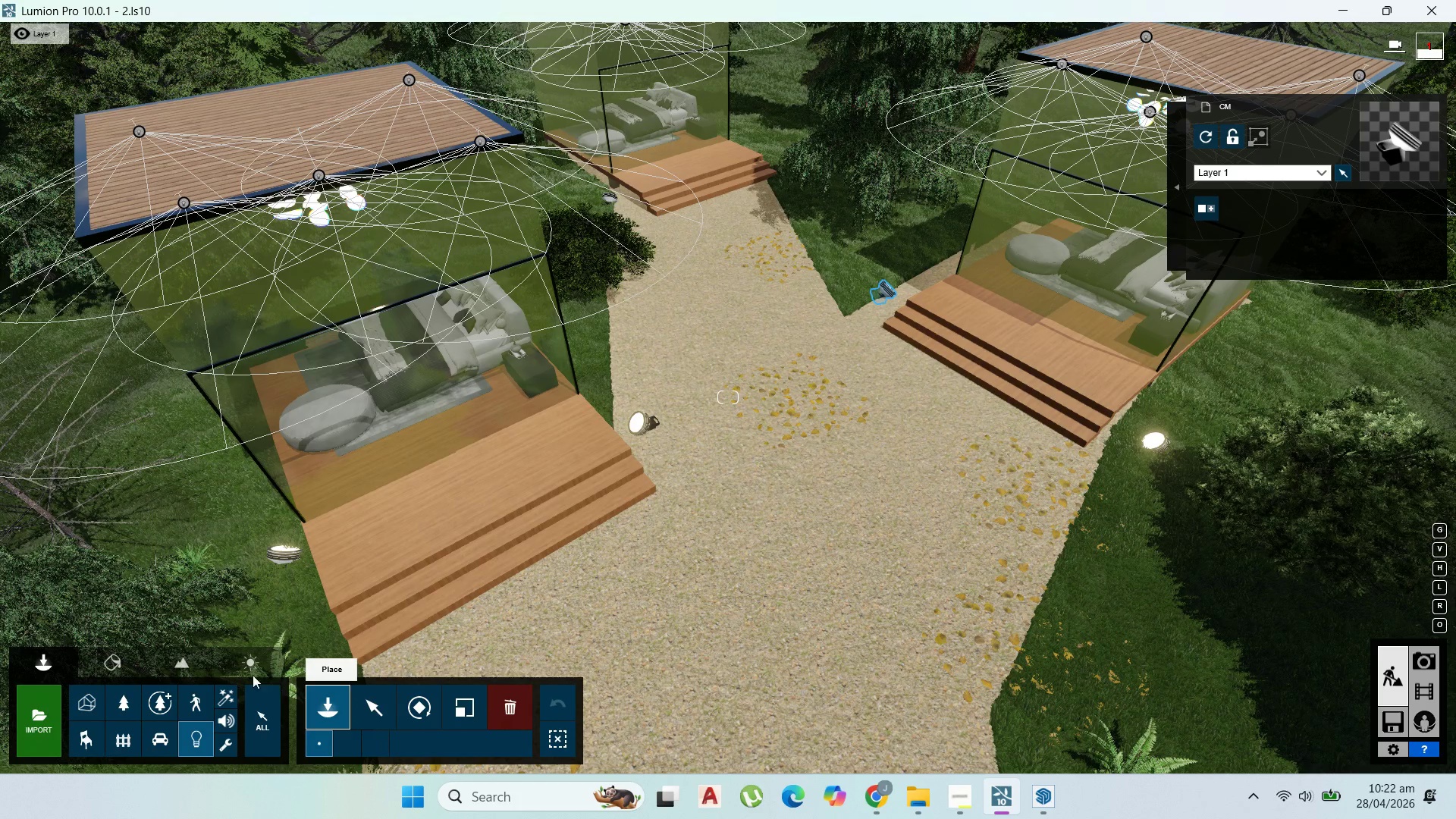 
left_click([256, 214])
 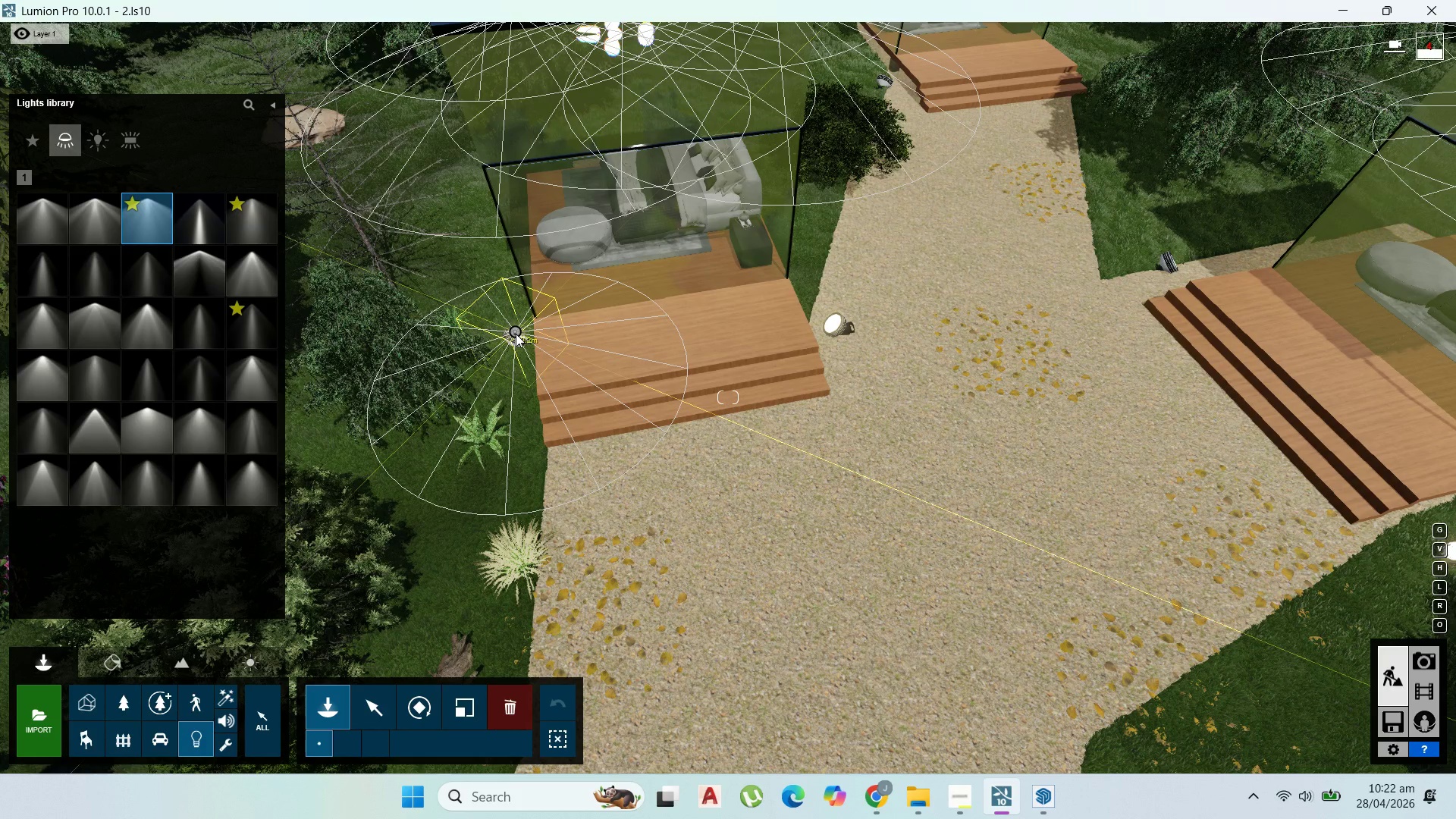 
wait(12.55)
 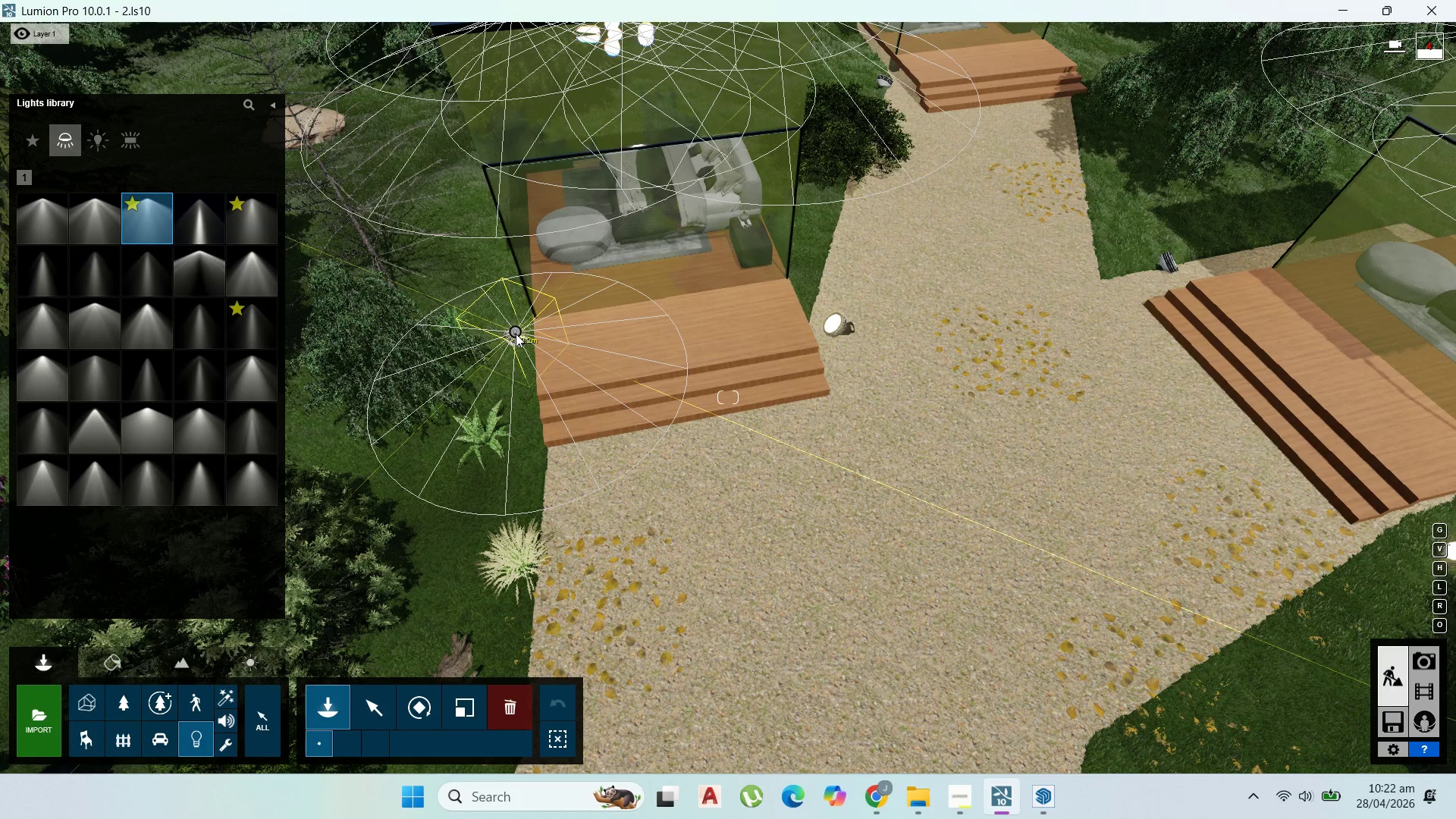 
left_click_drag(start_coordinate=[701, 730], to_coordinate=[665, 728])
 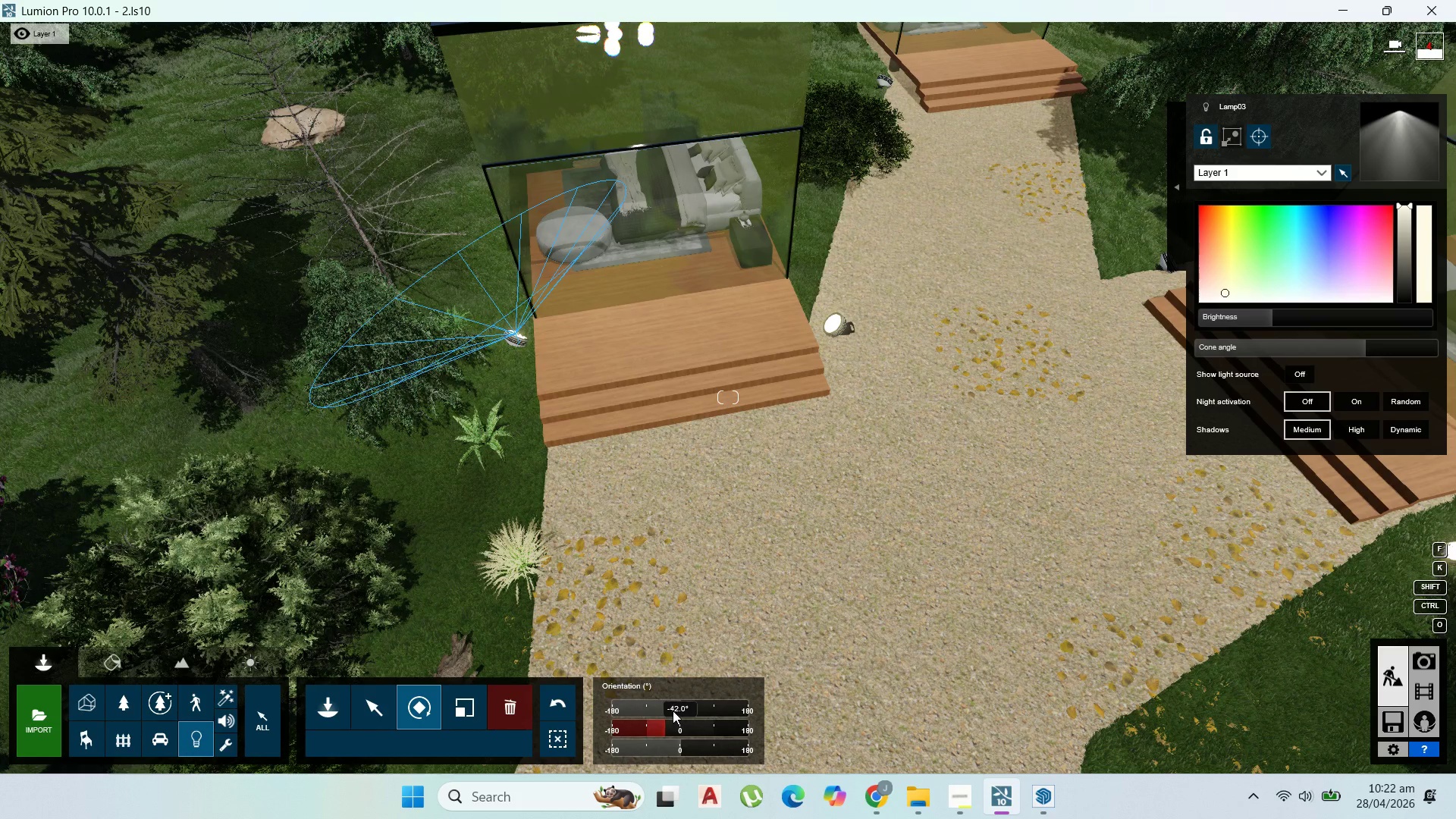 
left_click_drag(start_coordinate=[673, 711], to_coordinate=[645, 708])
 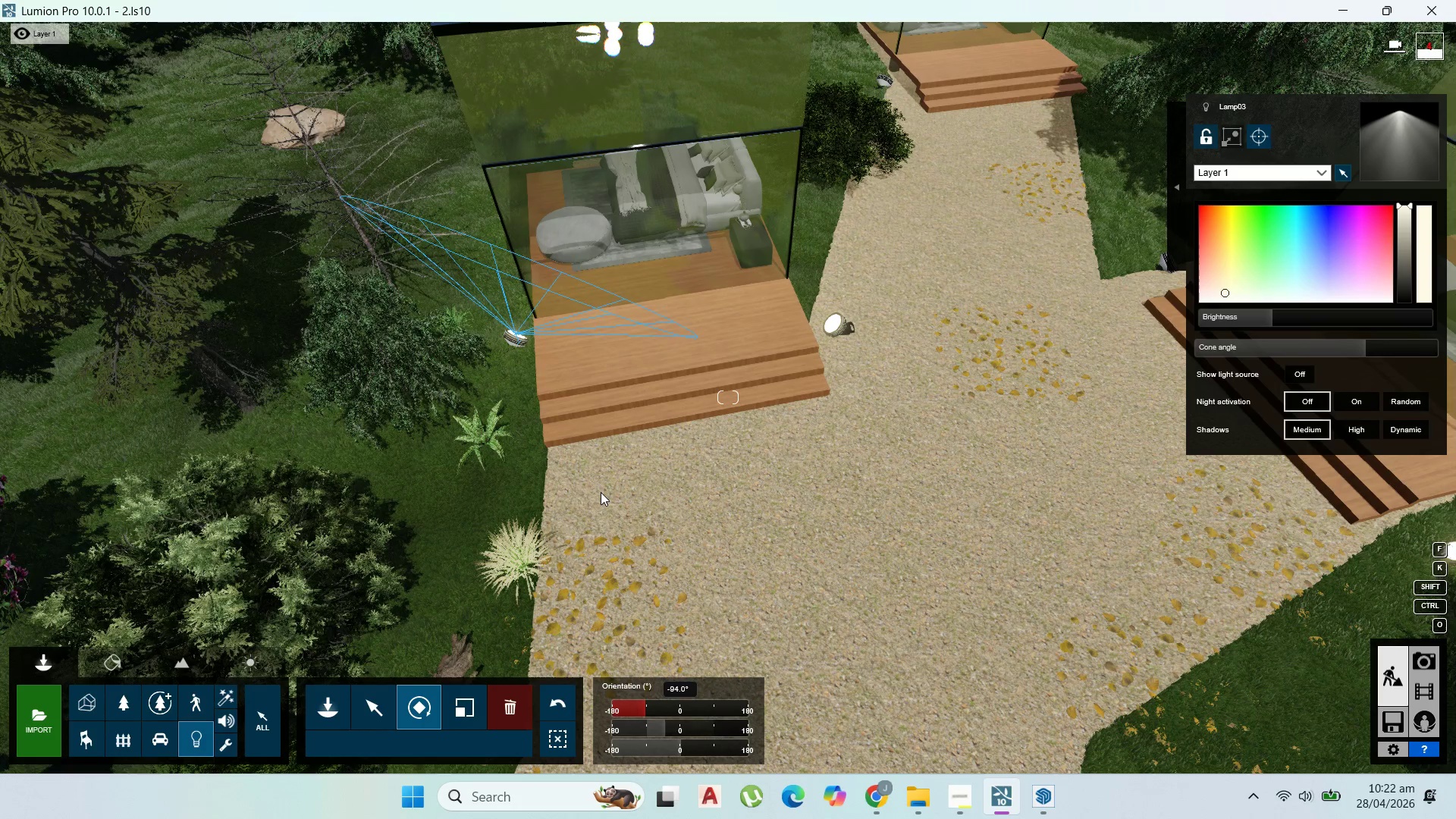 
hold_key(key=A, duration=1.5)
 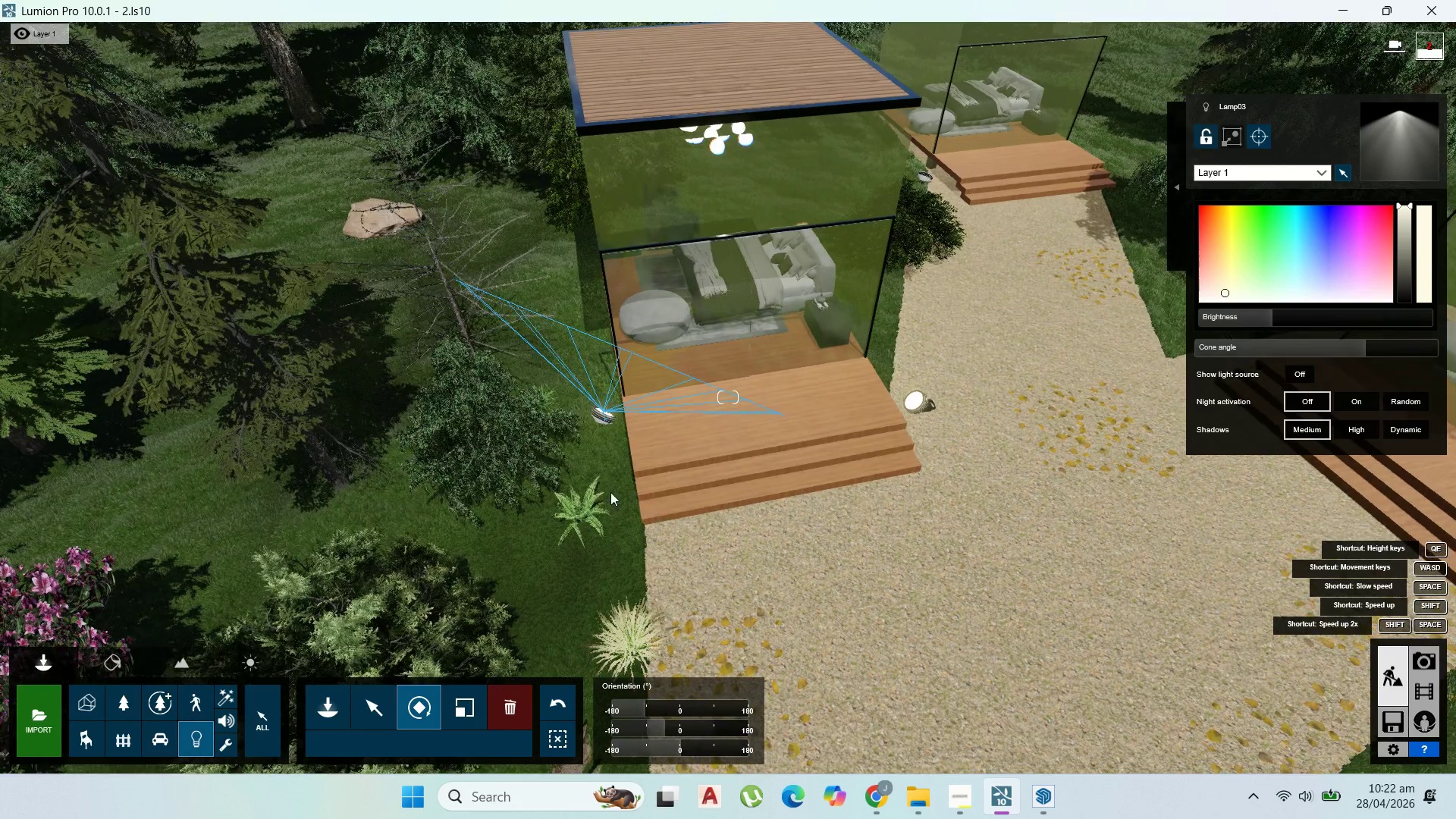 
hold_key(key=A, duration=1.52)
 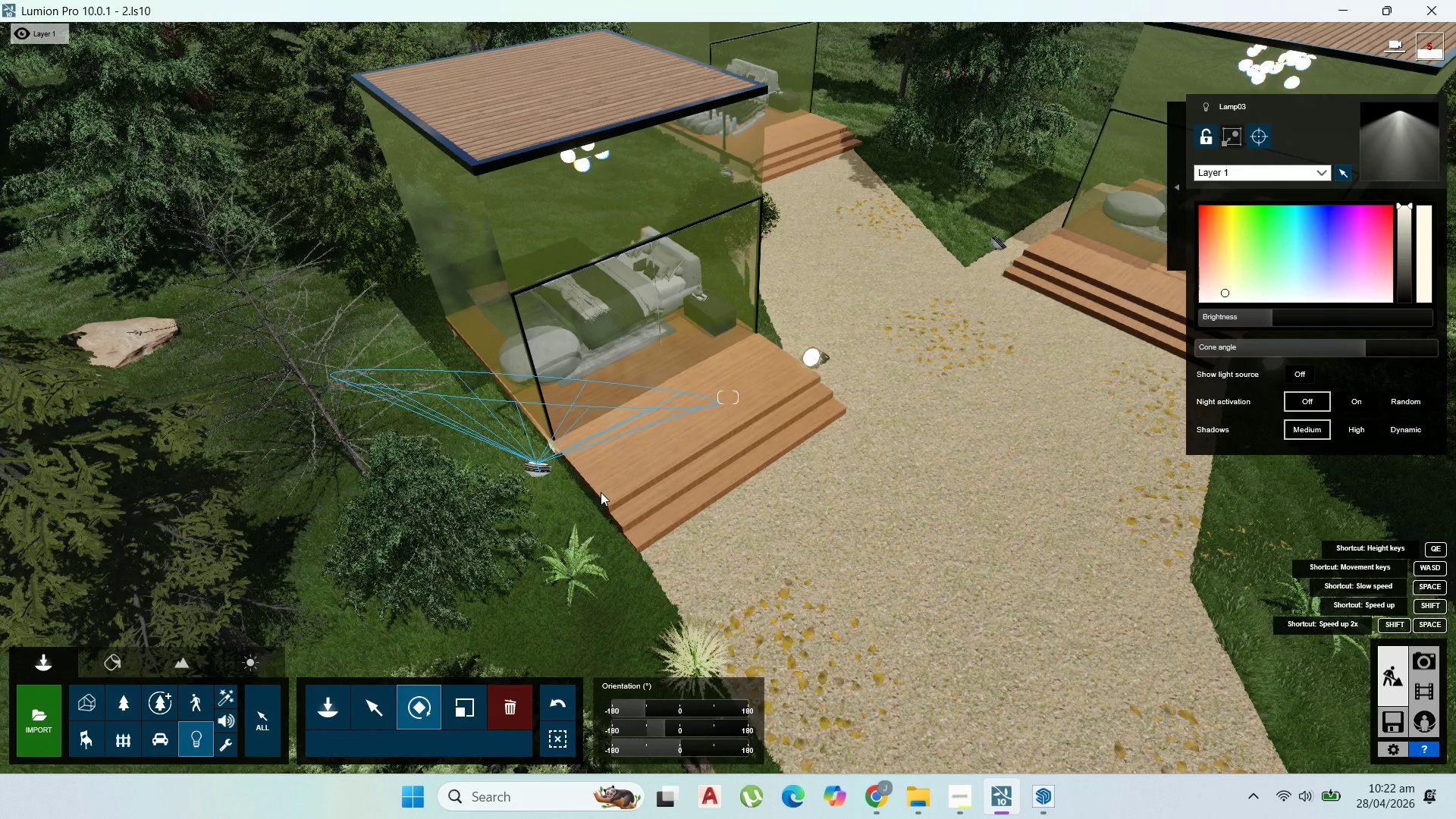 
hold_key(key=A, duration=0.56)
 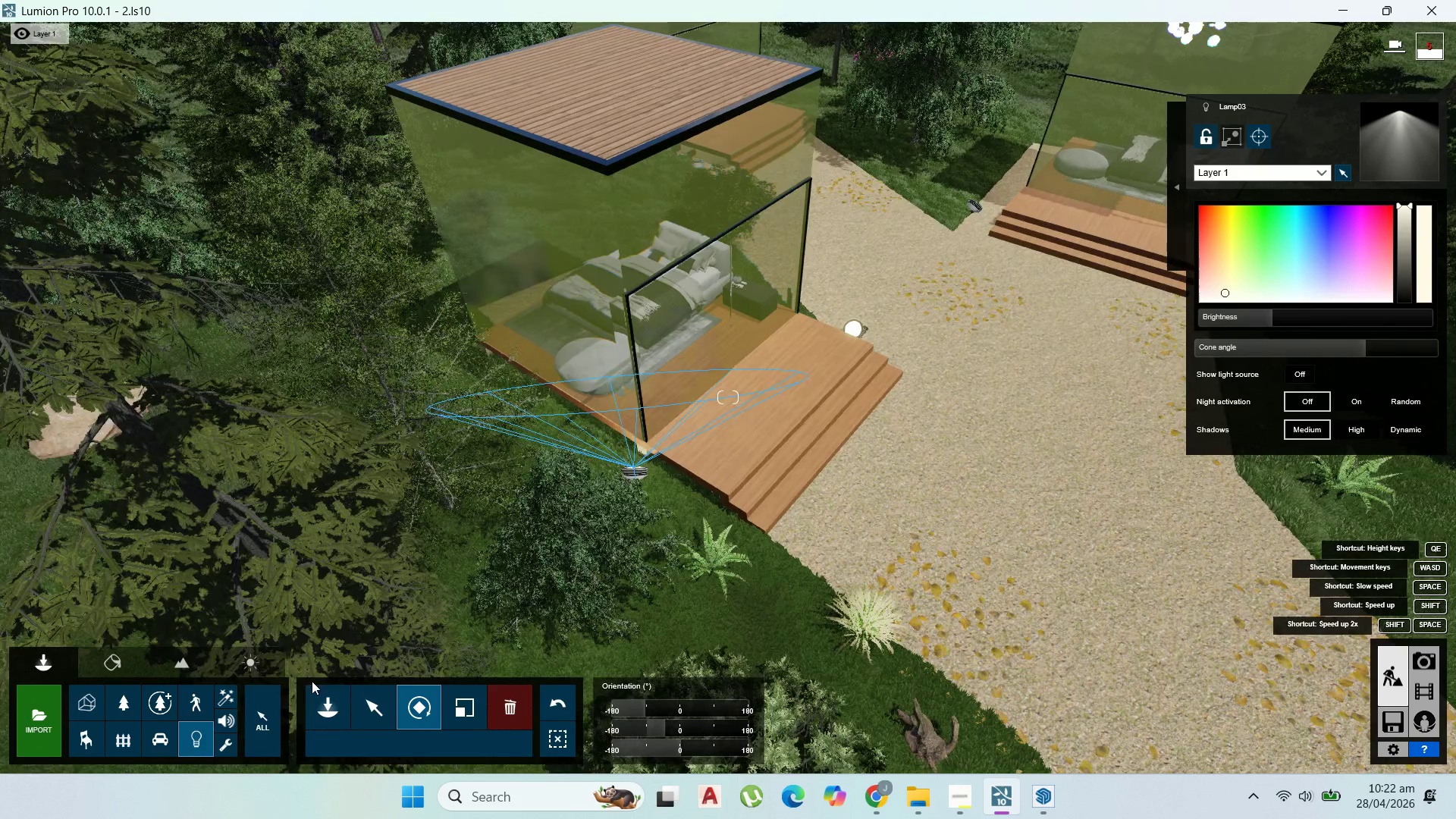 
left_click([362, 705])
 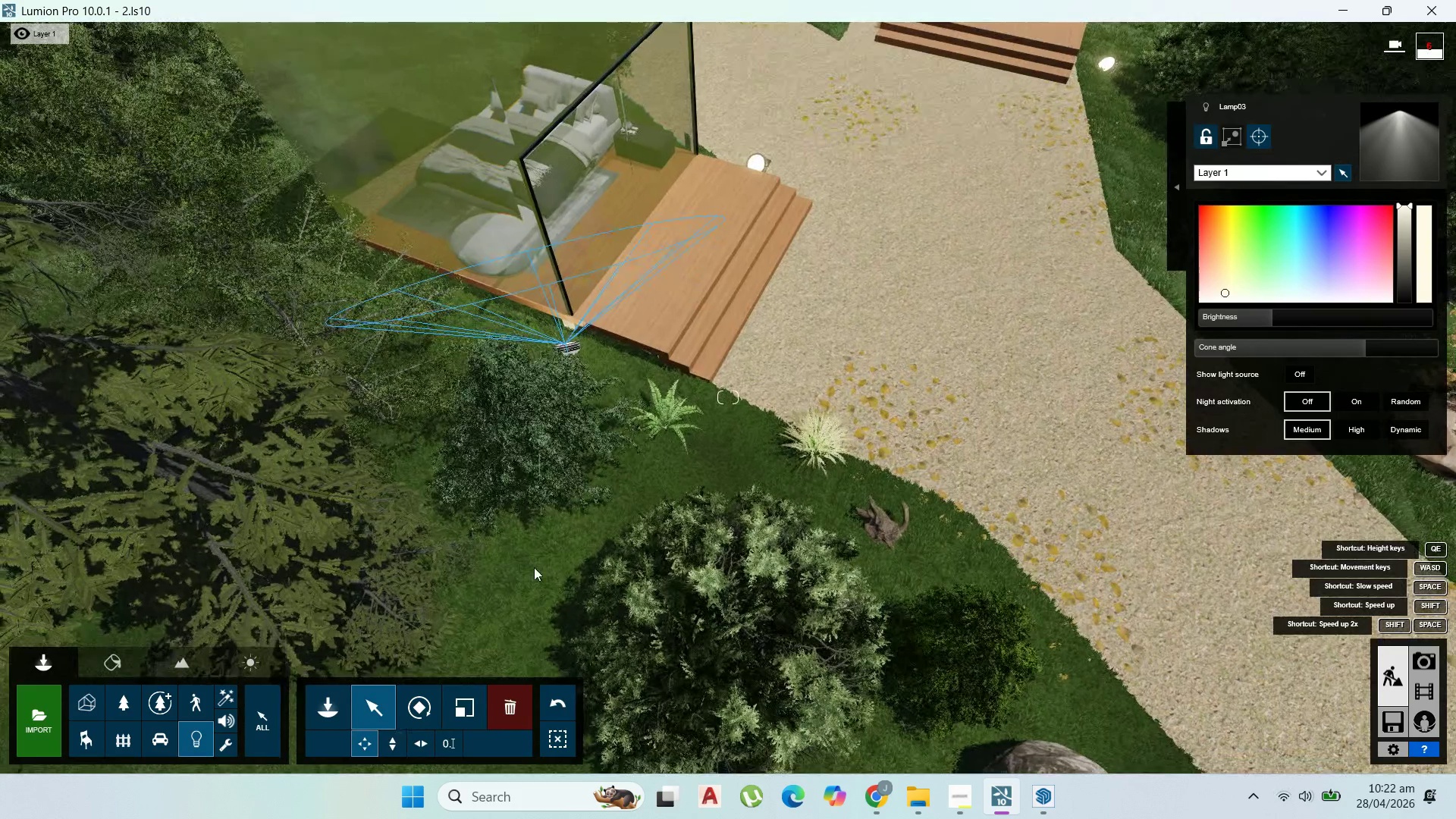 
wait(6.42)
 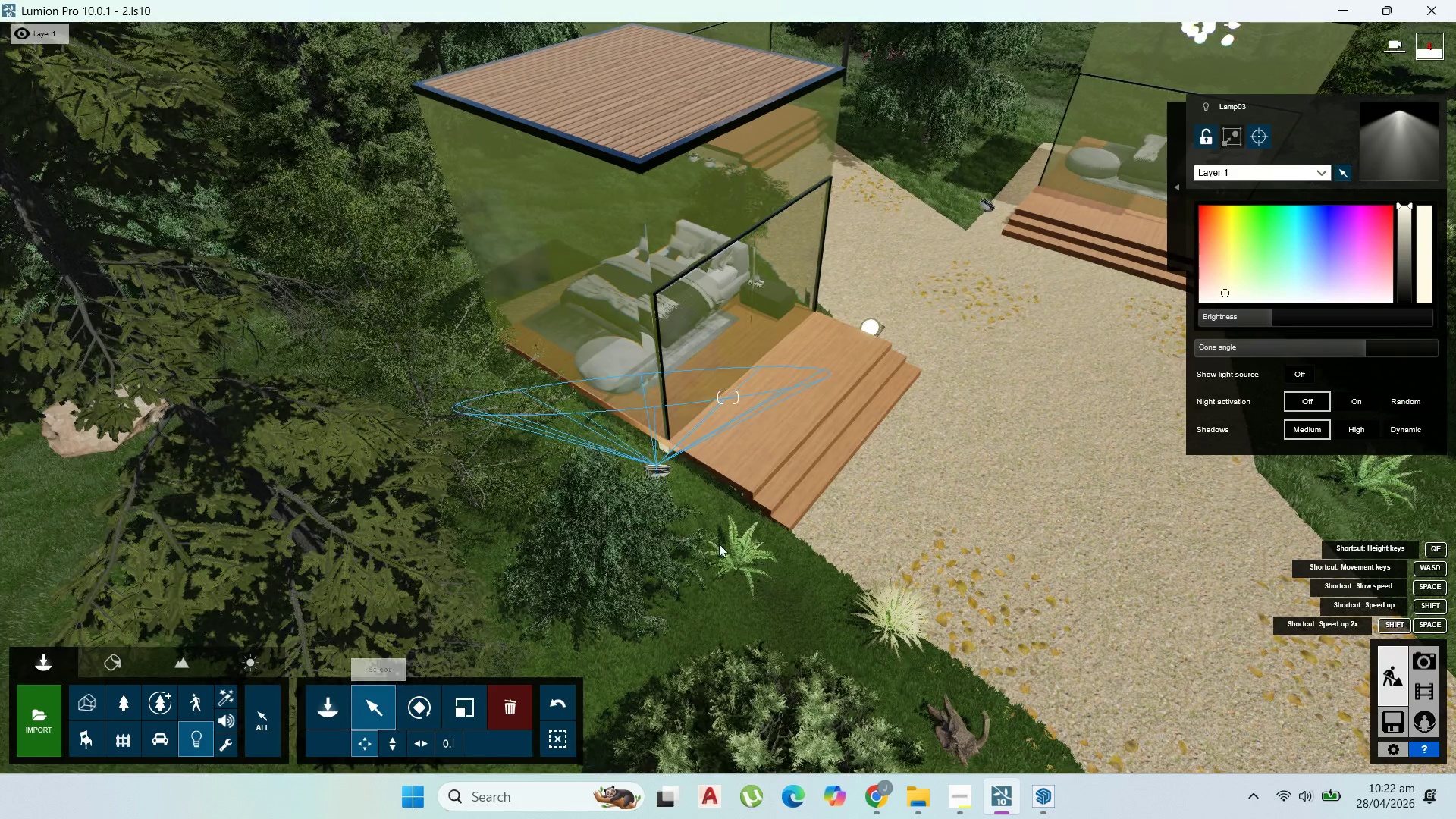 
hold_key(key=AltLeft, duration=4.24)
left_click_drag(start_coordinate=[563, 336], to_coordinate=[1113, 58])
 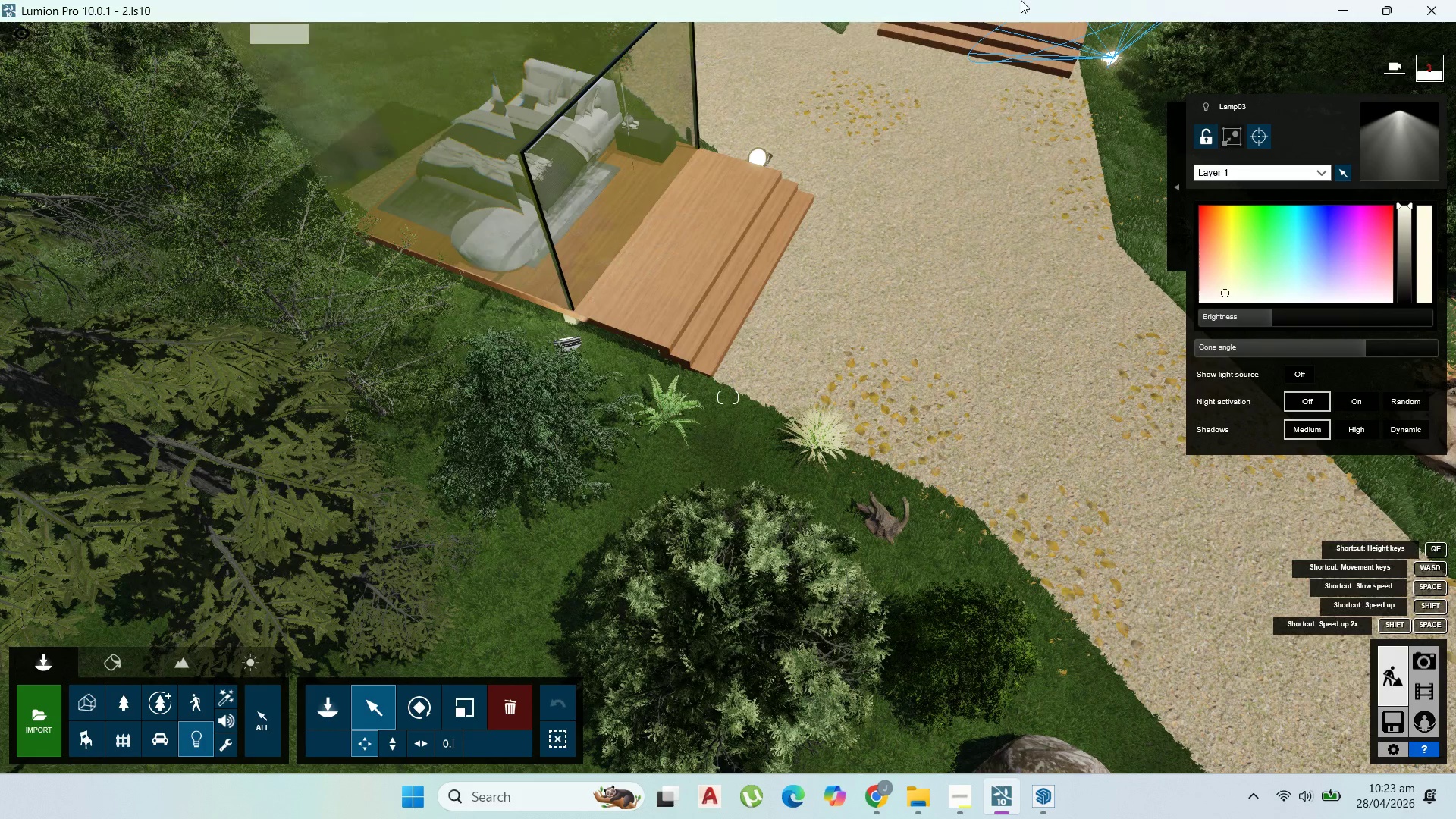 
hold_key(key=D, duration=0.52)
 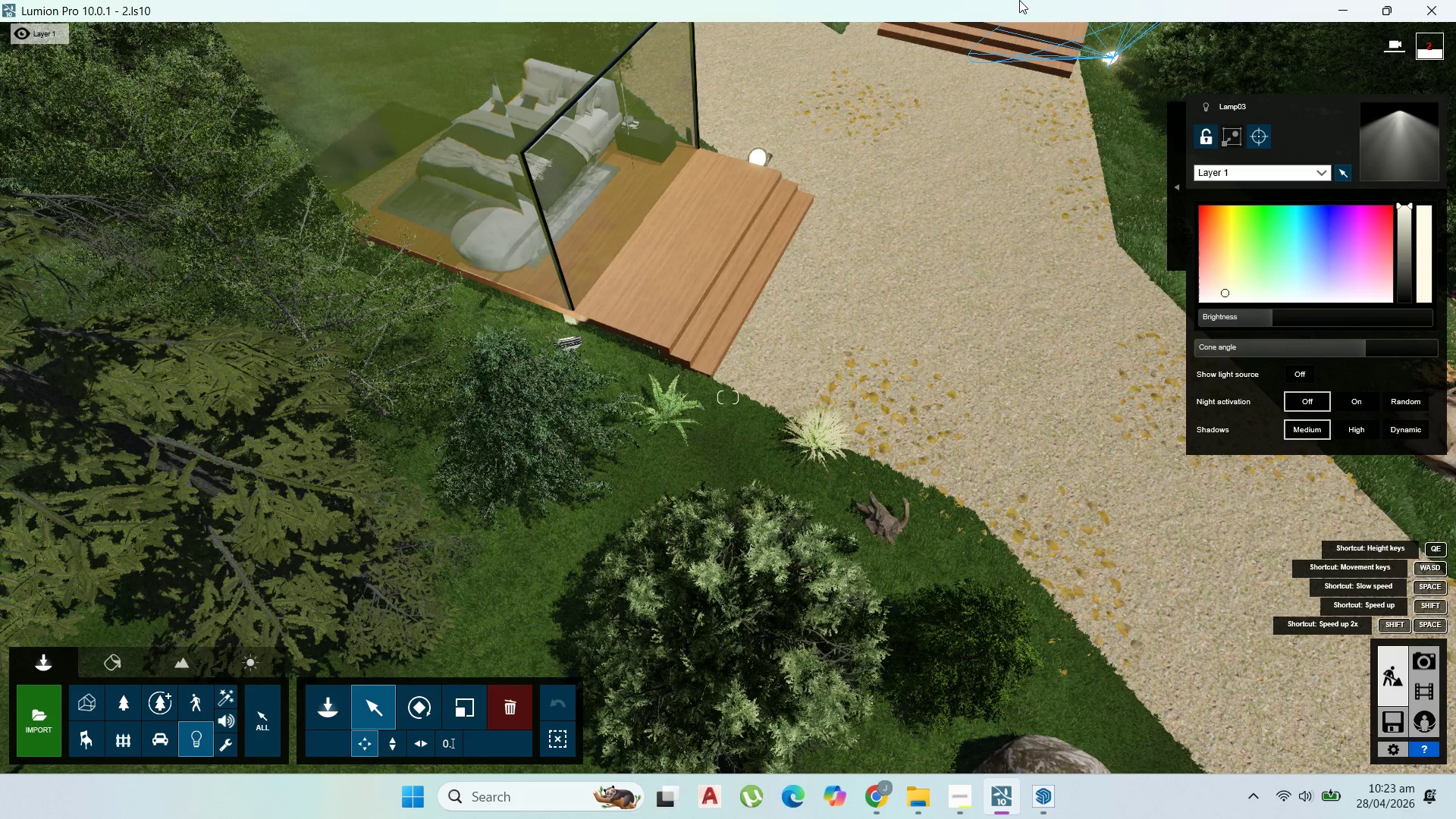 
hold_key(key=D, duration=1.5)
 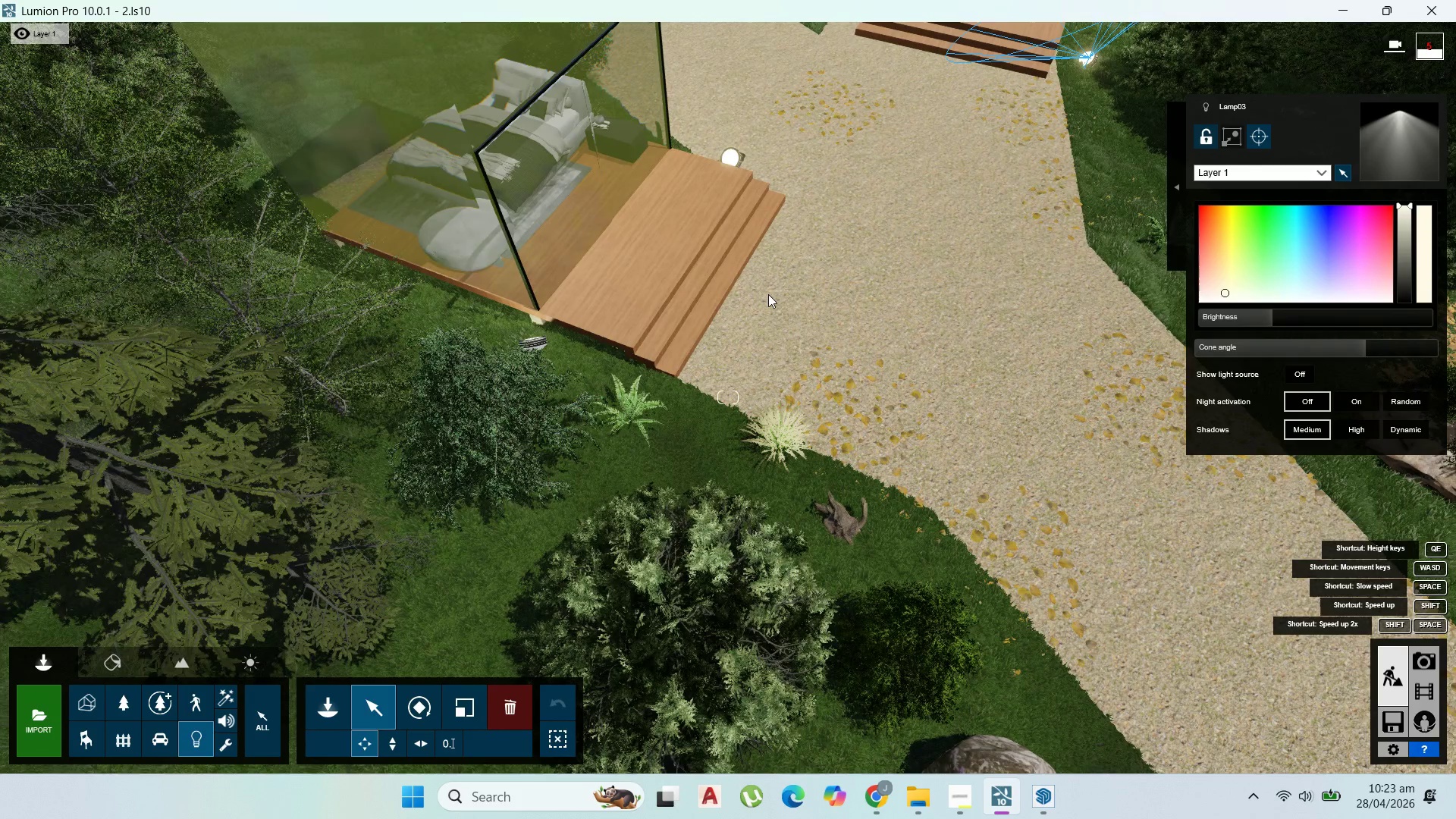 
hold_key(key=D, duration=1.5)
 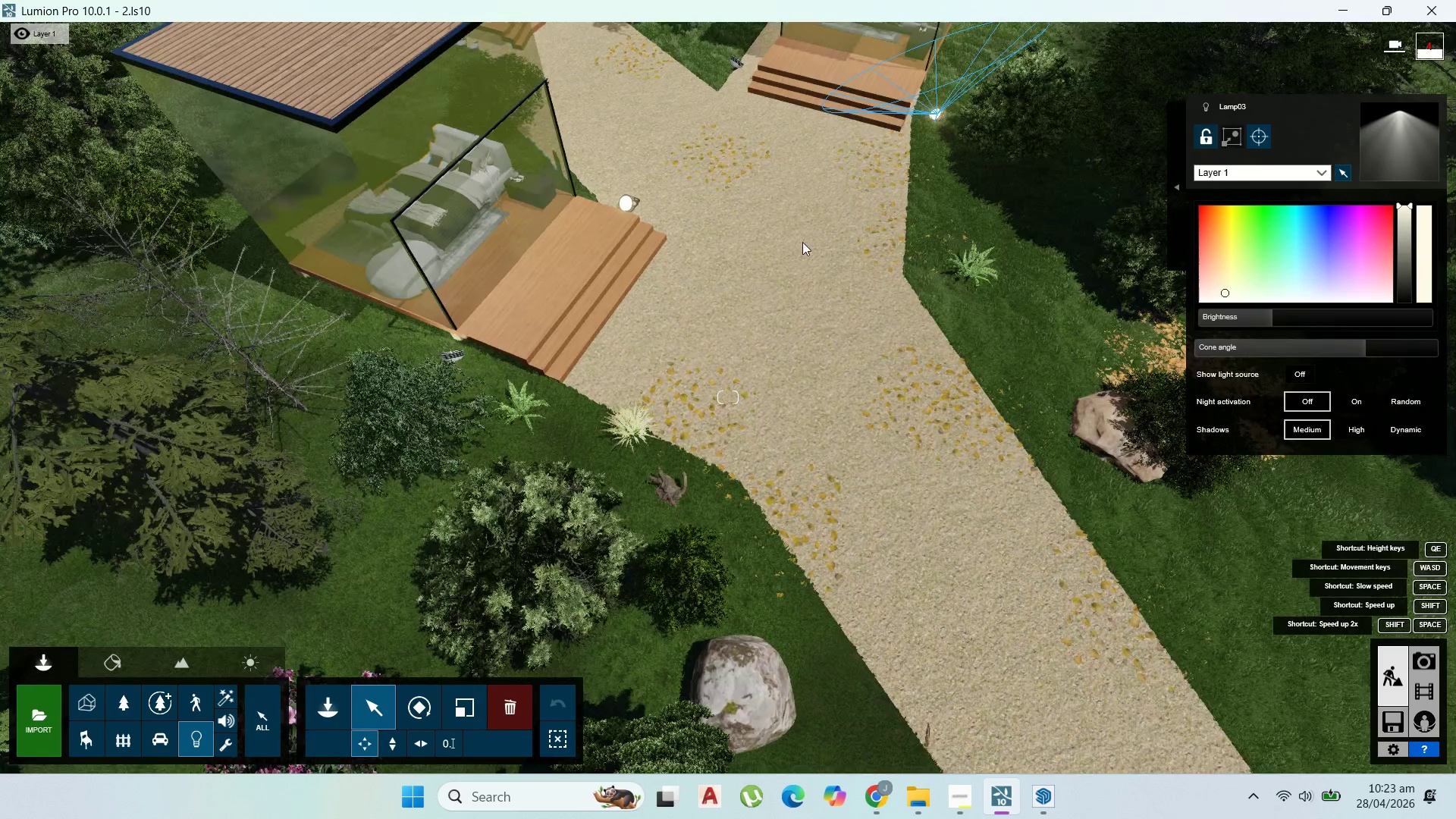 
scroll: coordinate [768, 295], scroll_direction: down, amount: 4.0
 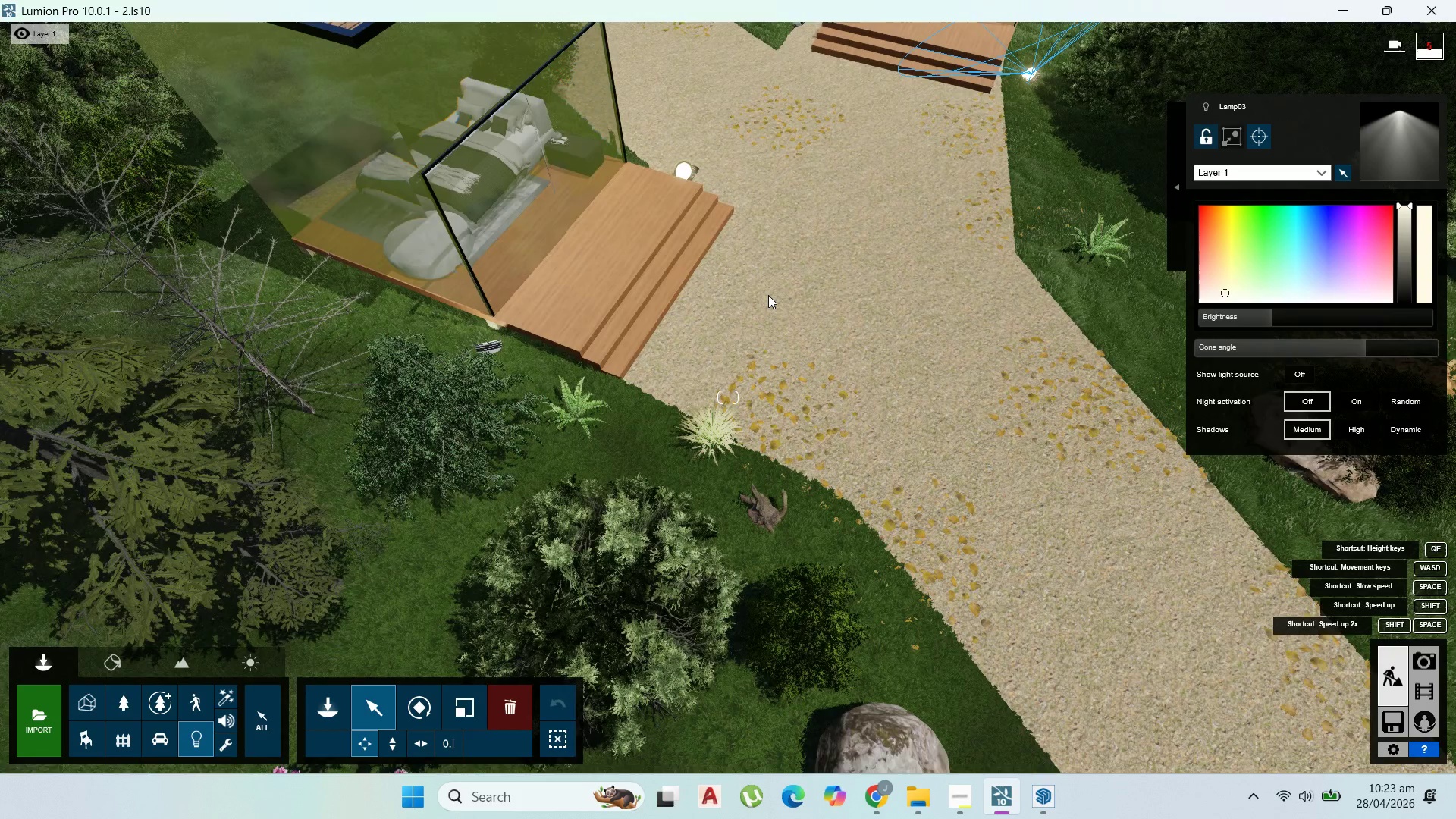 
hold_key(key=D, duration=1.52)
 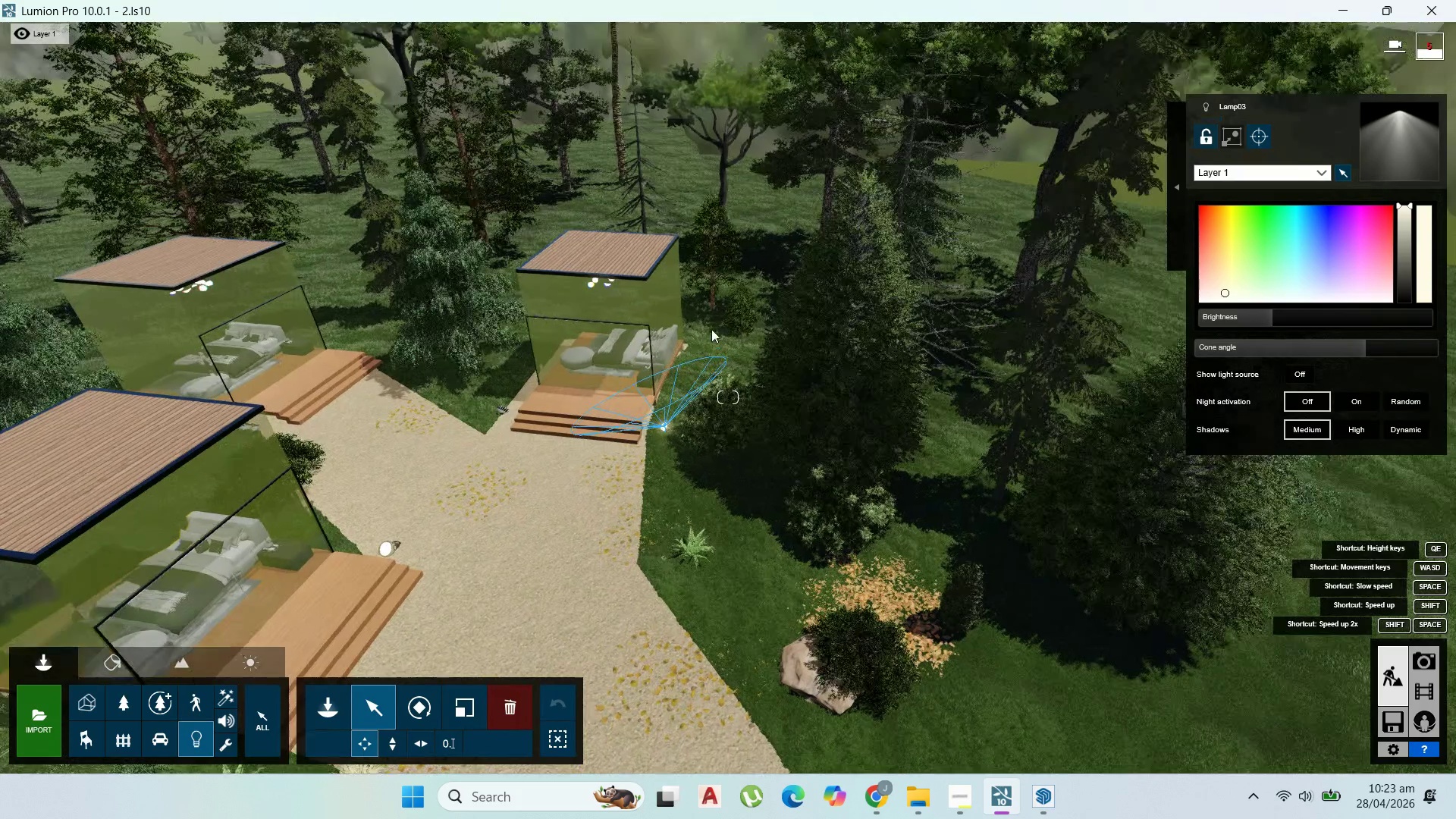 
hold_key(key=D, duration=1.39)
 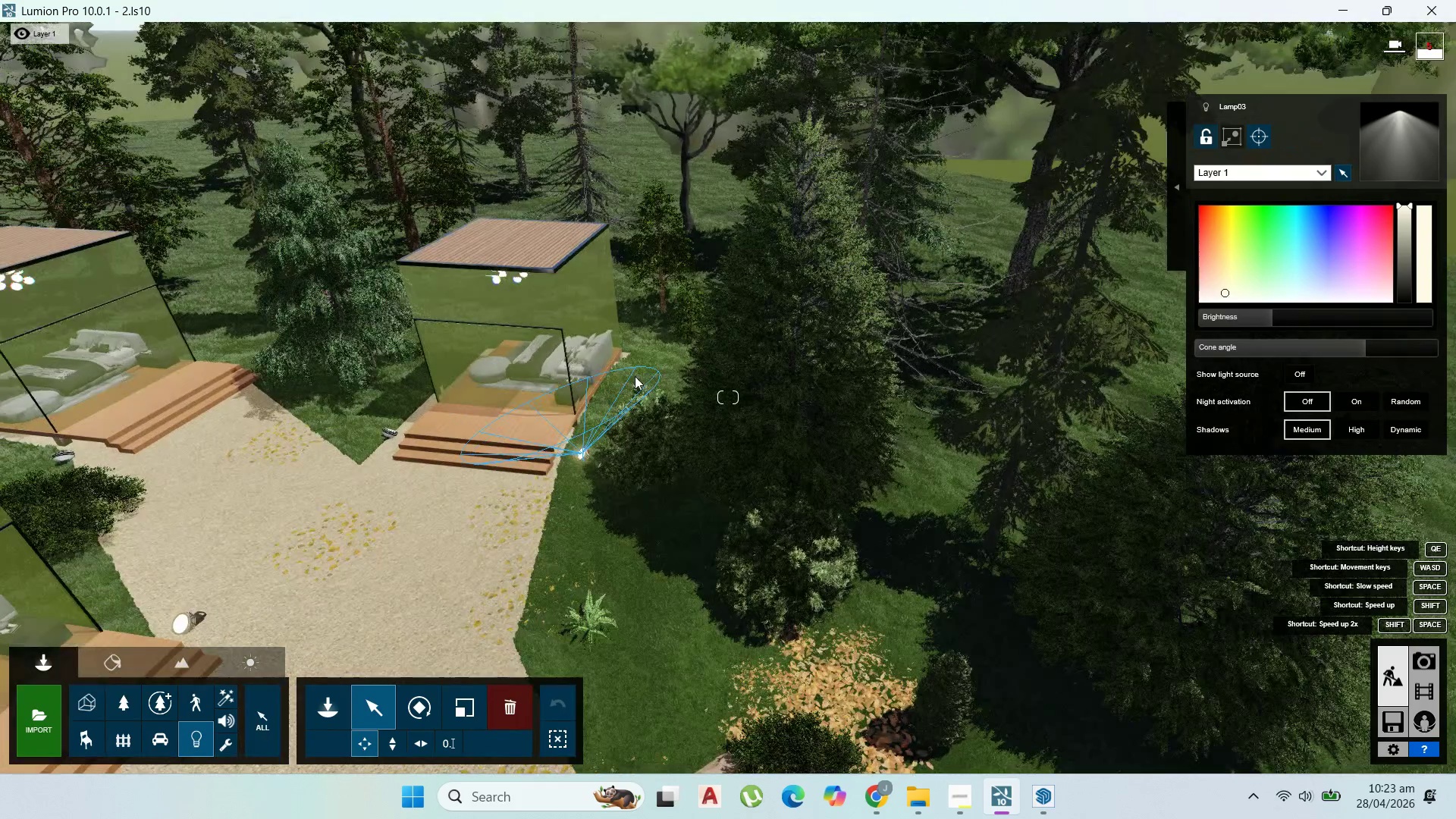 
hold_key(key=A, duration=1.52)
 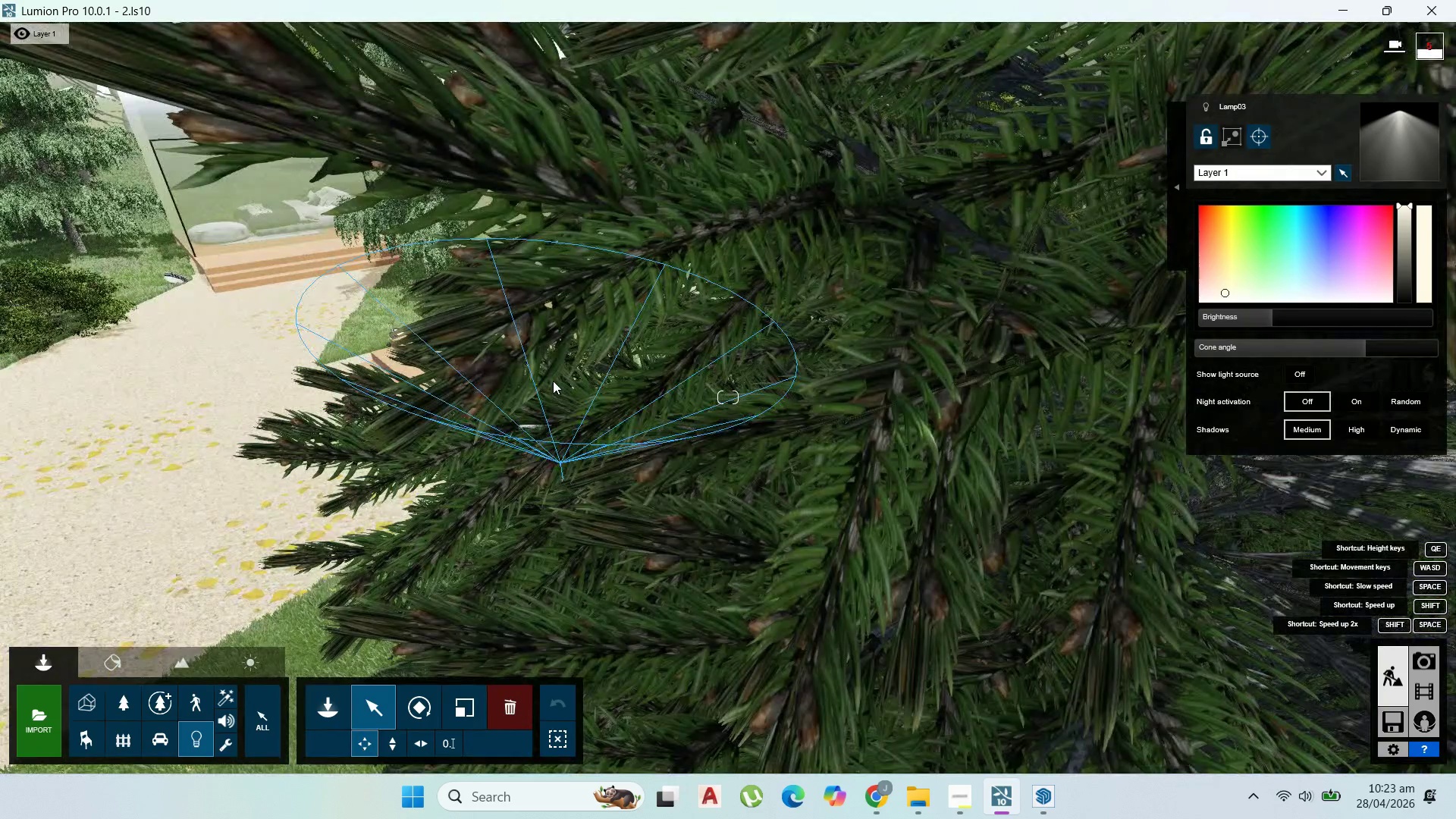 
scroll: coordinate [684, 358], scroll_direction: up, amount: 11.0
 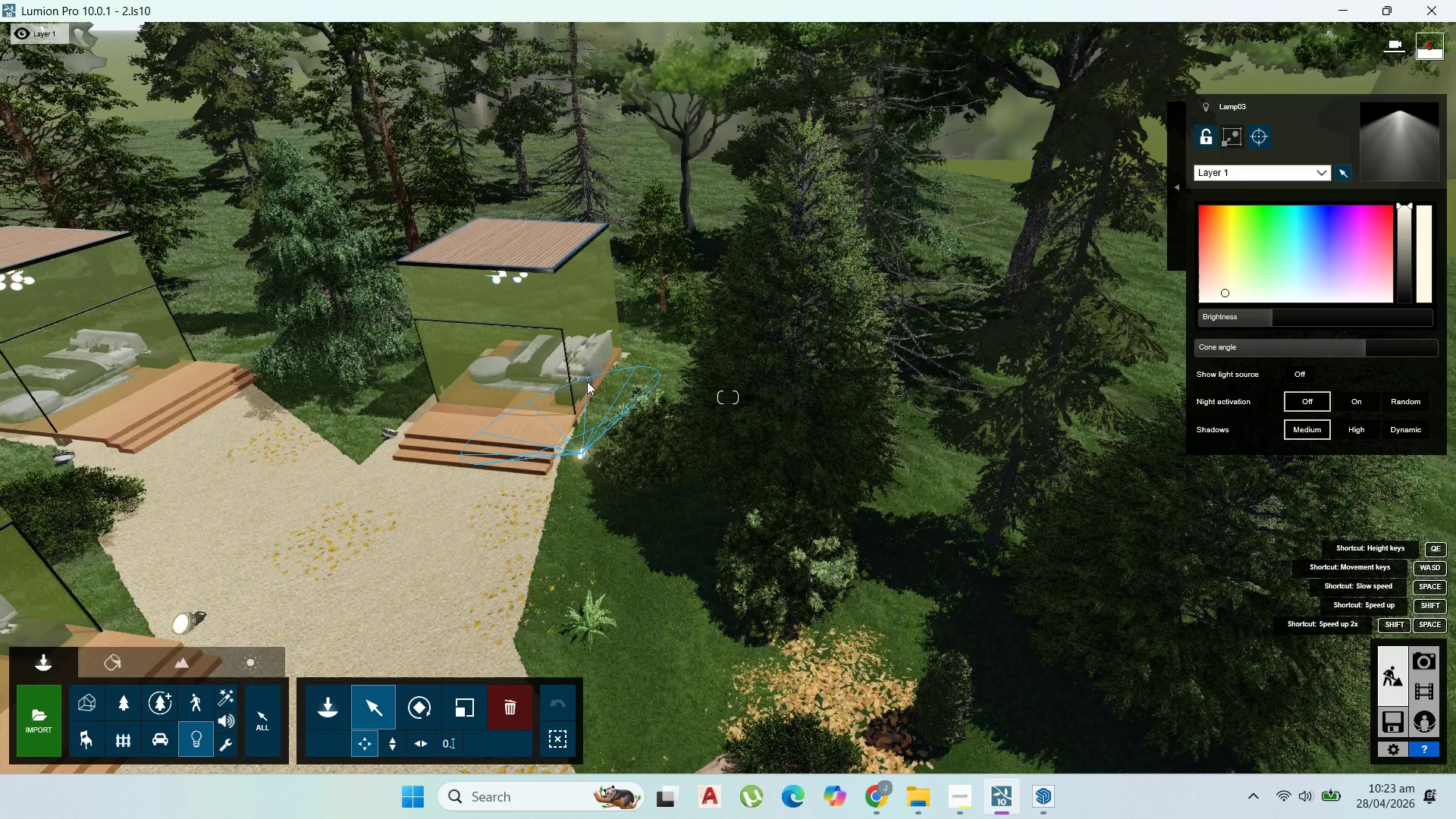 
hold_key(key=A, duration=0.66)
 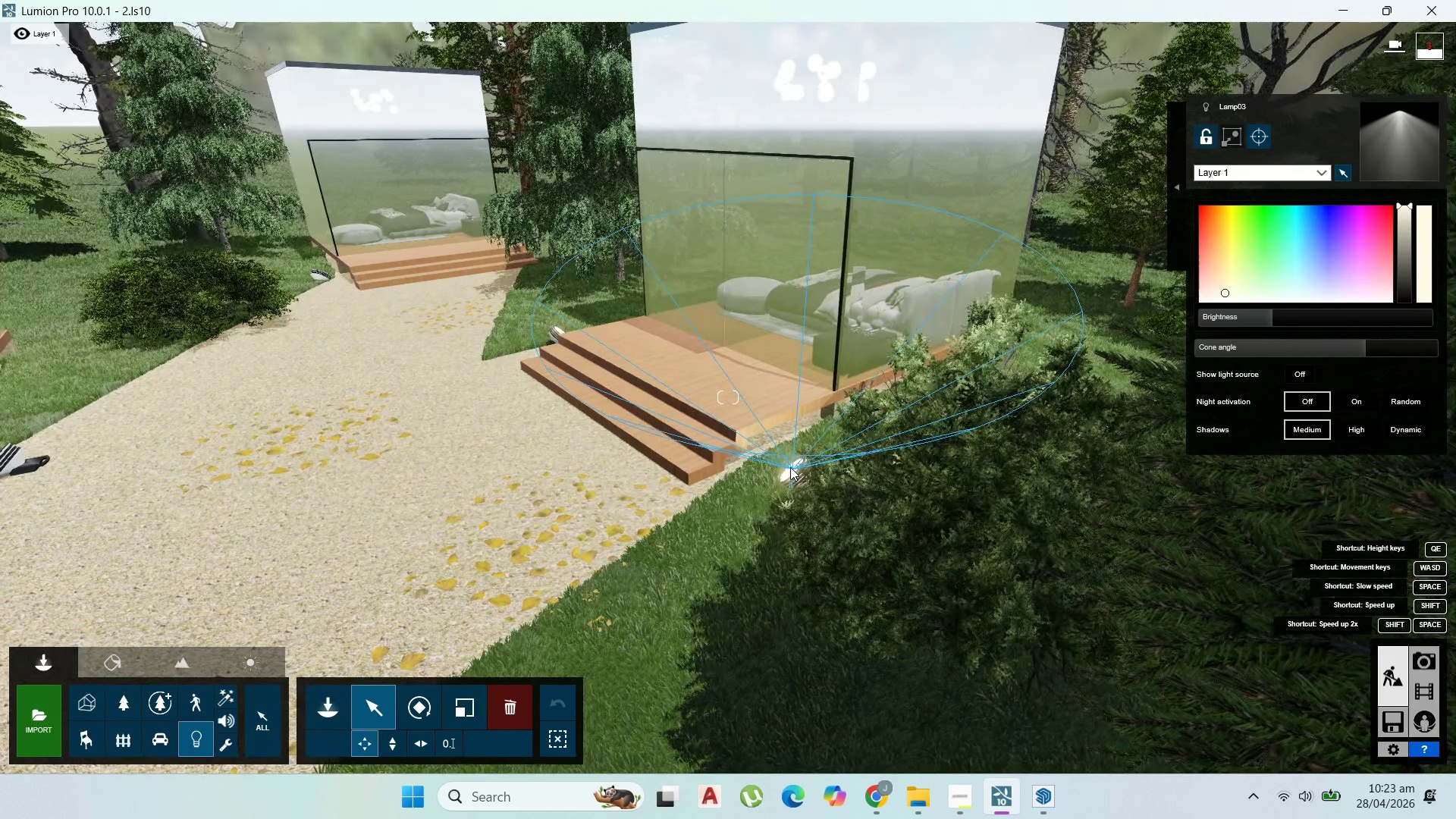 
wait(5.64)
 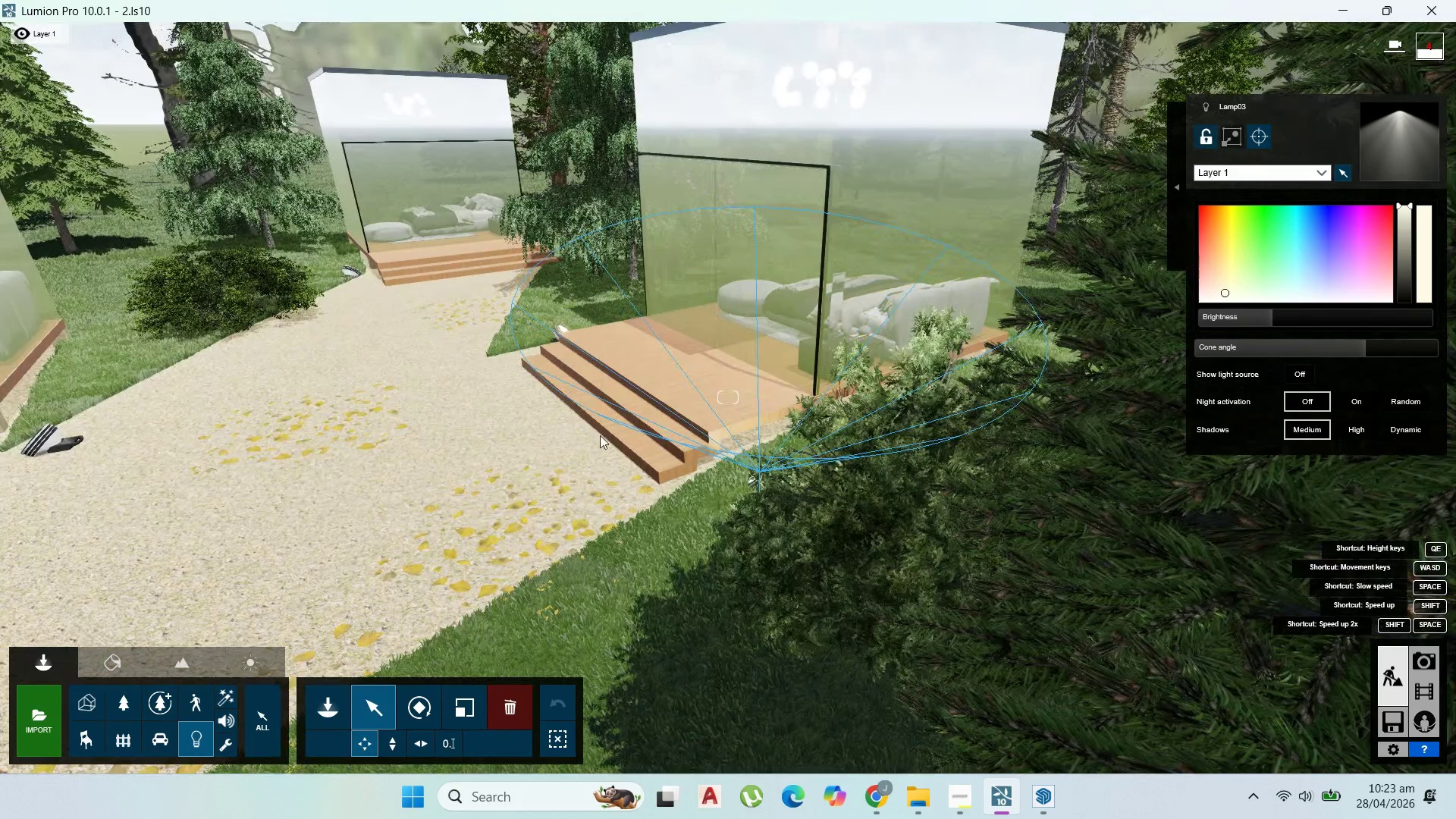 
hold_key(key=Space, duration=1.53)
 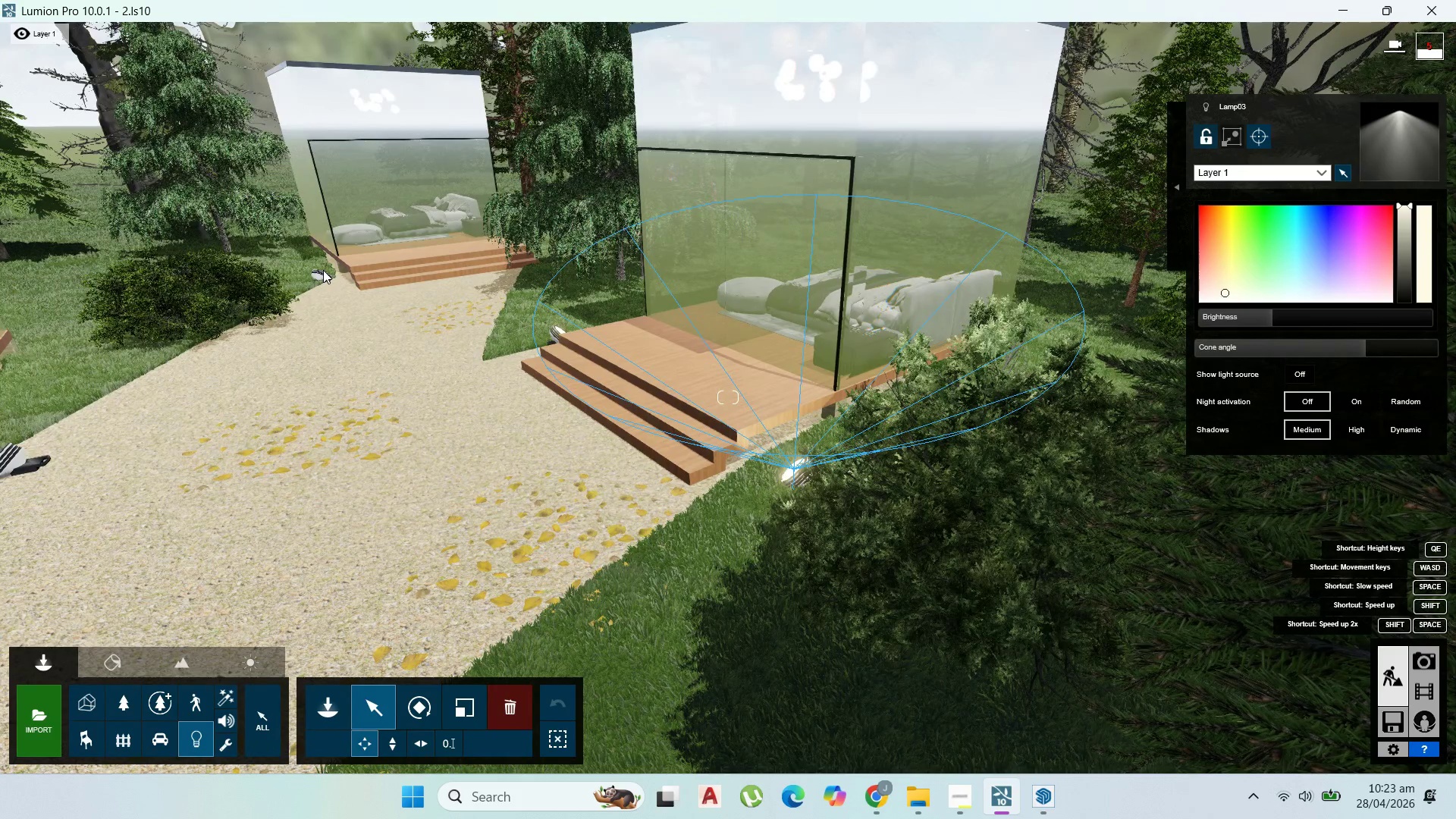 
left_click_drag(start_coordinate=[794, 469], to_coordinate=[322, 270])
 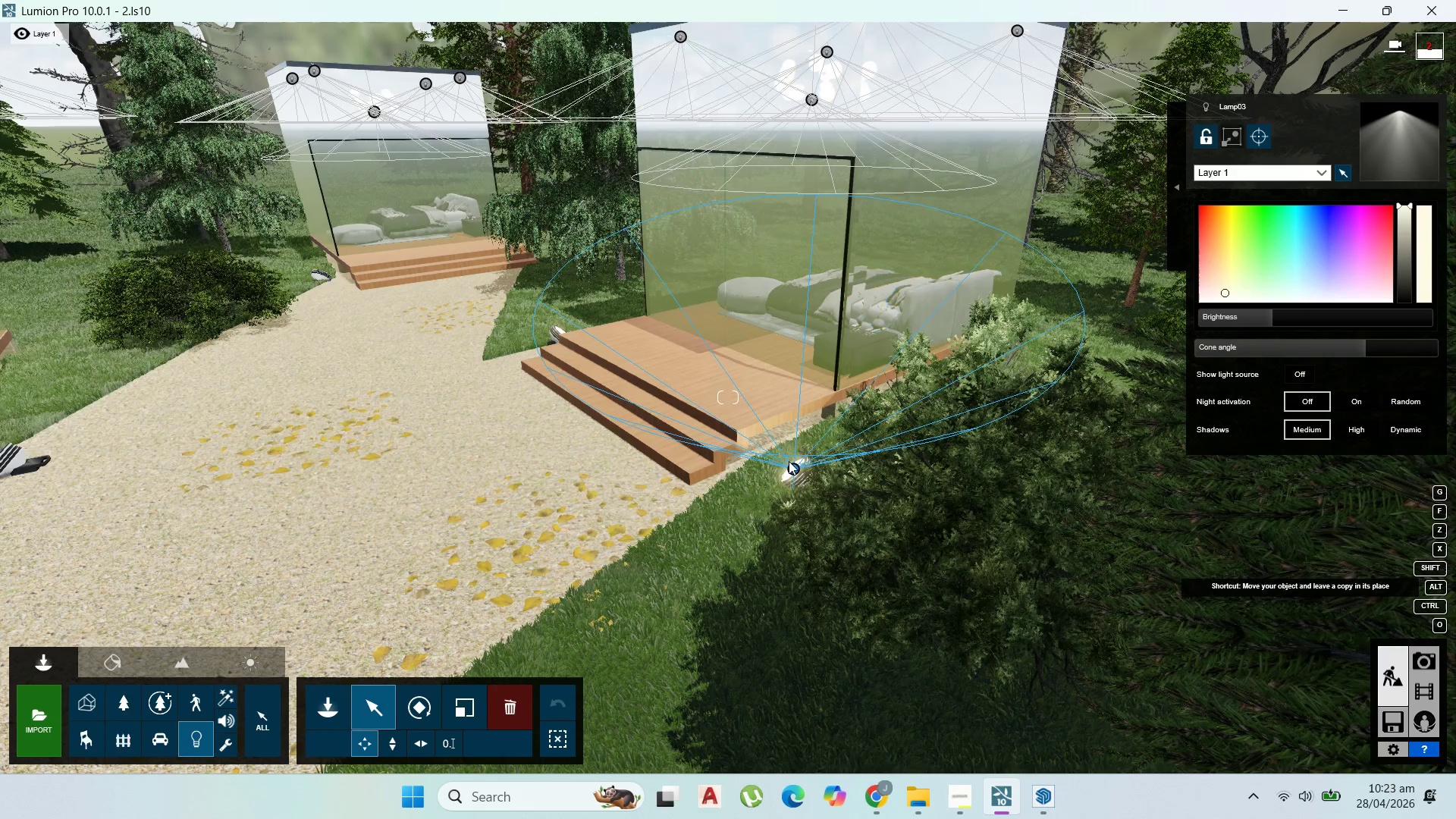 
hold_key(key=Space, duration=1.34)
 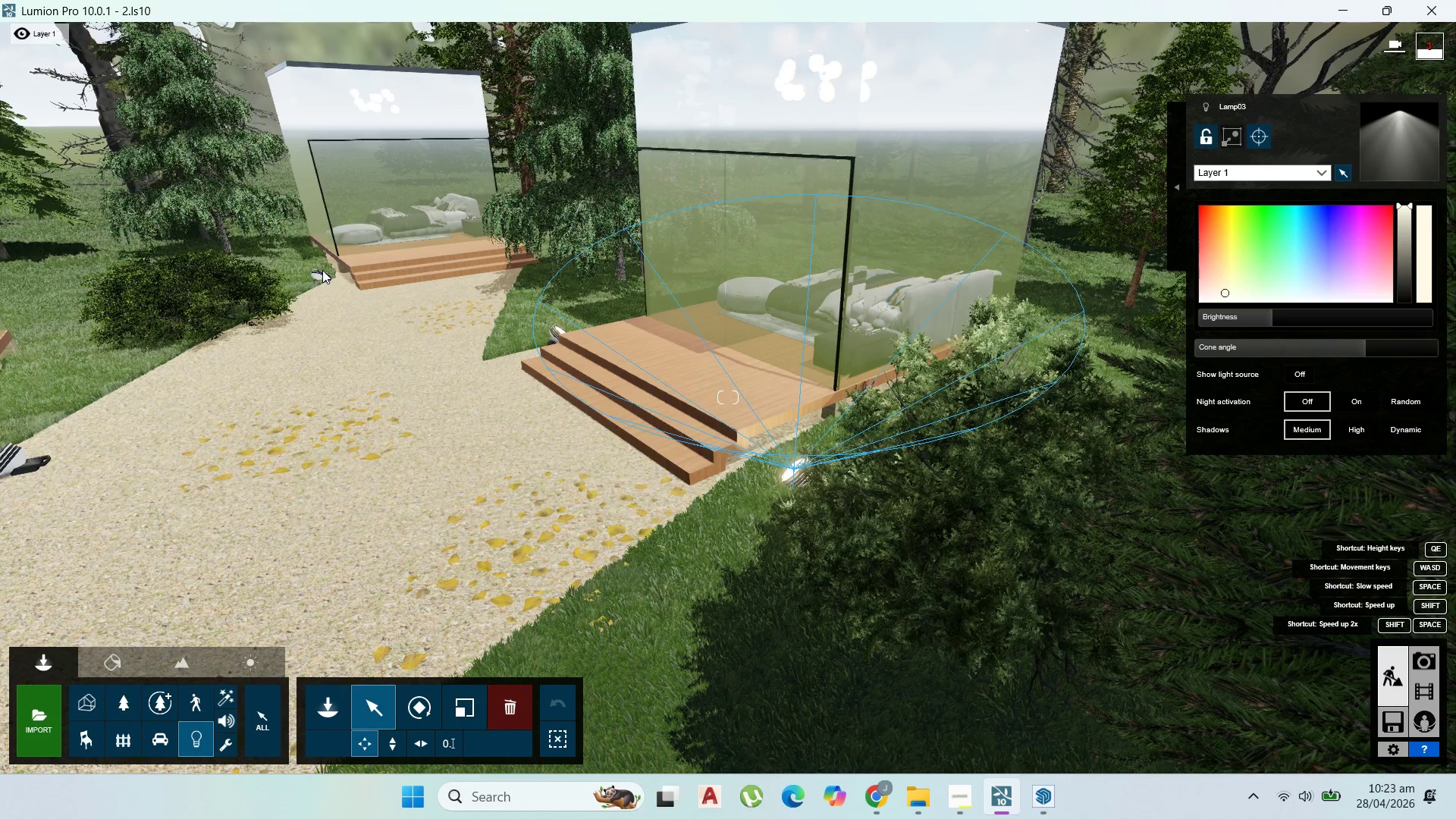 
hold_key(key=AltLeft, duration=1.62)
 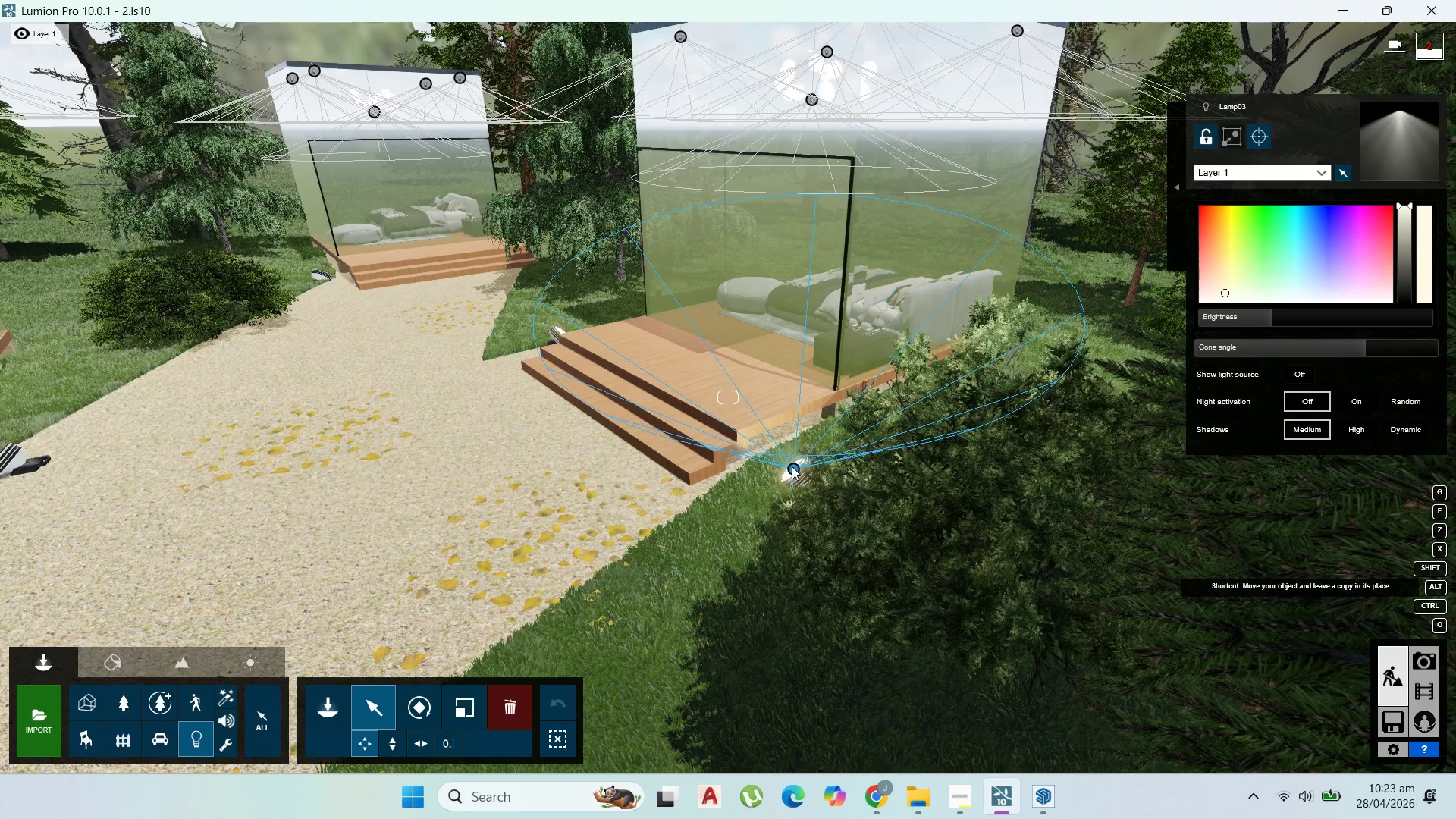 
left_click_drag(start_coordinate=[792, 466], to_coordinate=[324, 271])
 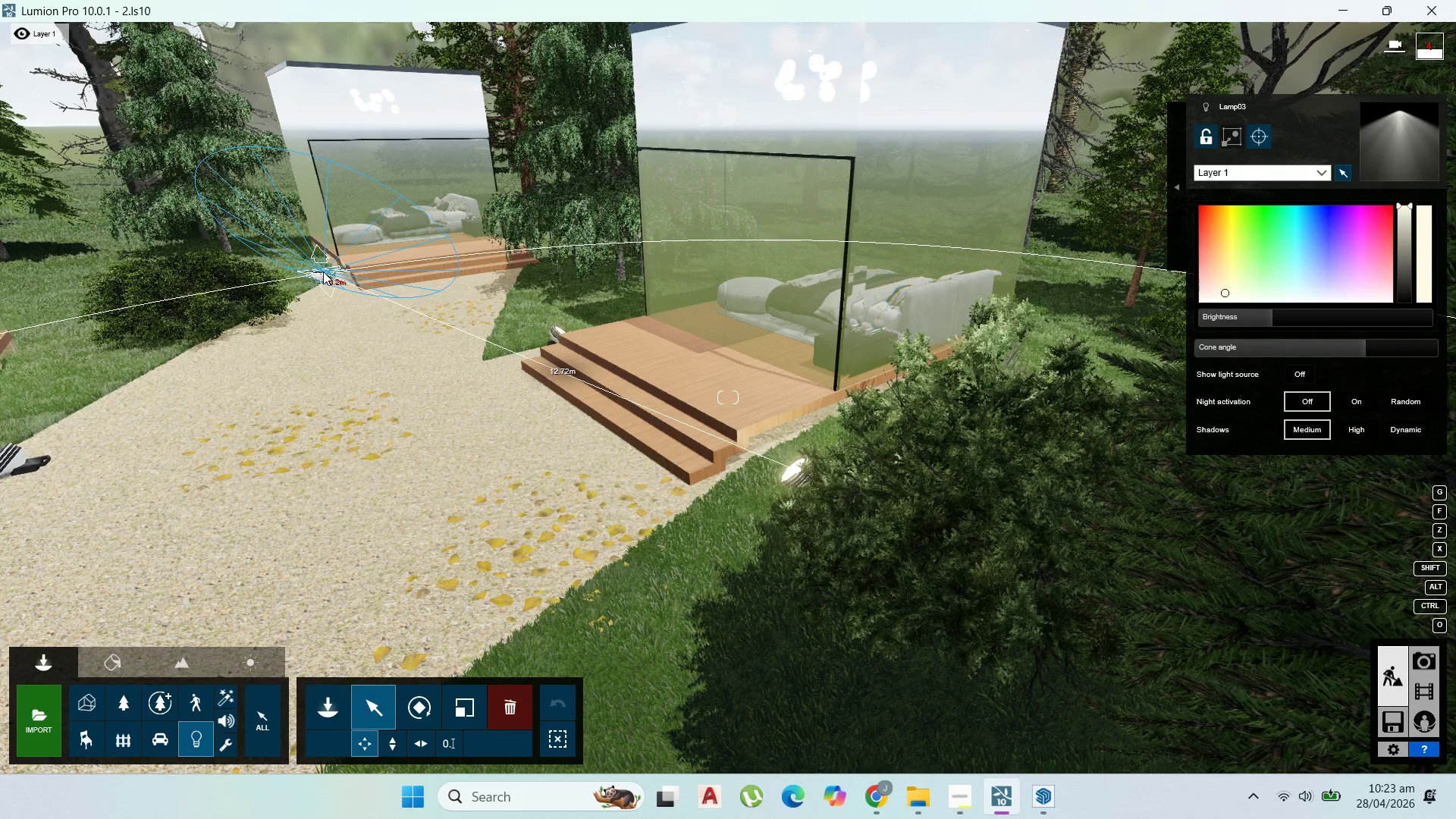 
hold_key(key=AltLeft, duration=2.45)
 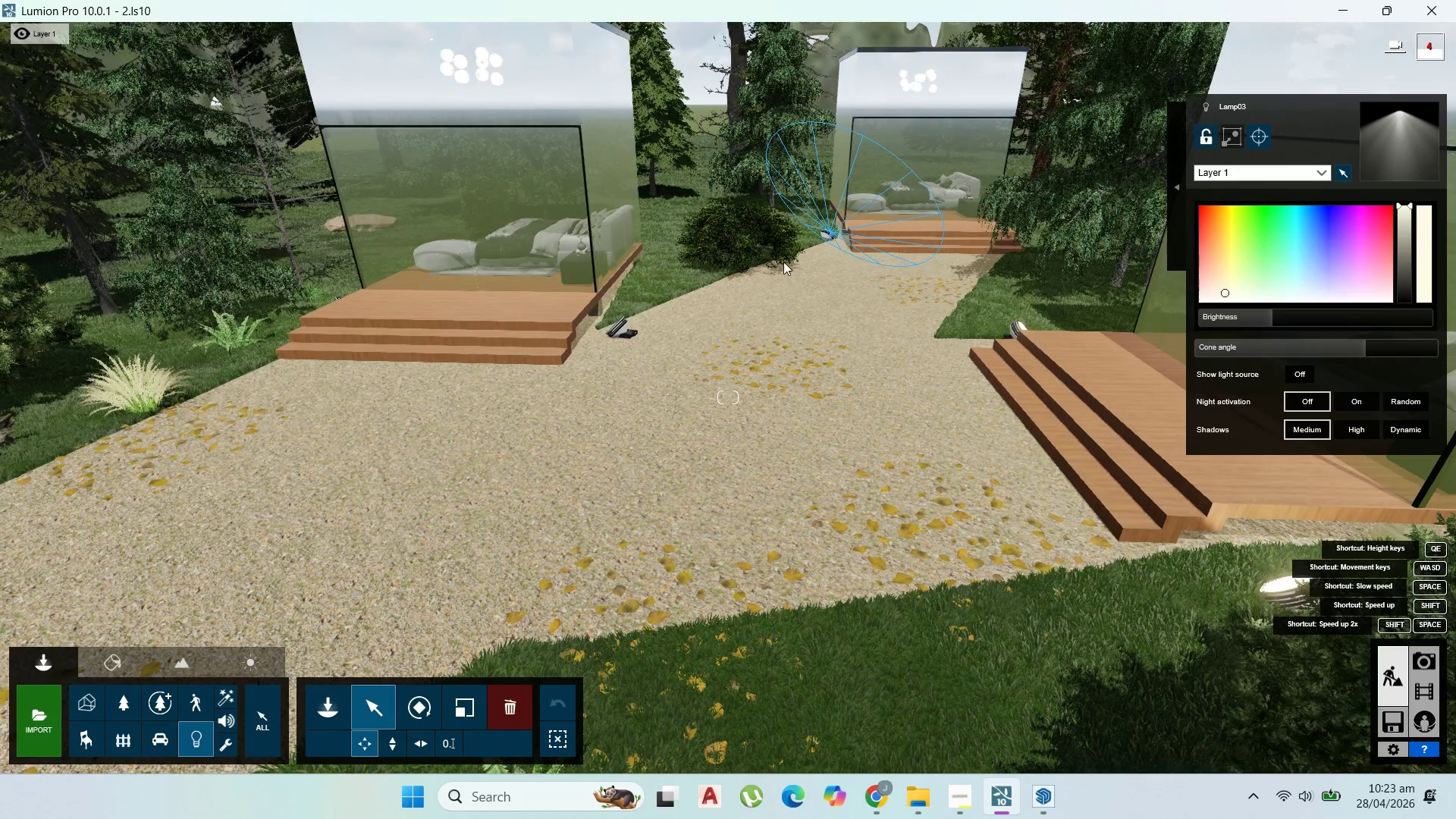 
wait(7.12)
 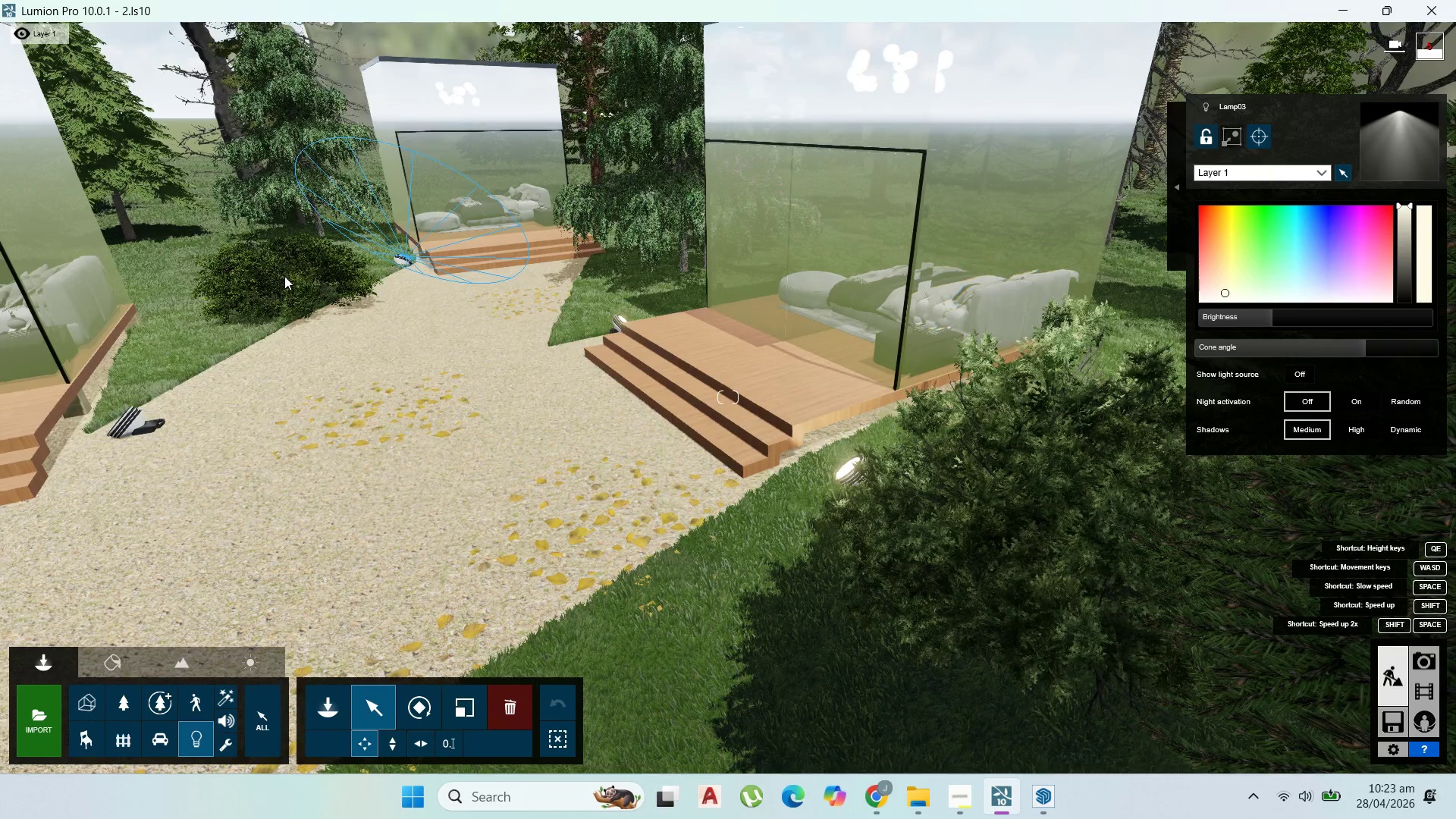 
left_click_drag(start_coordinate=[831, 229], to_coordinate=[615, 328])
 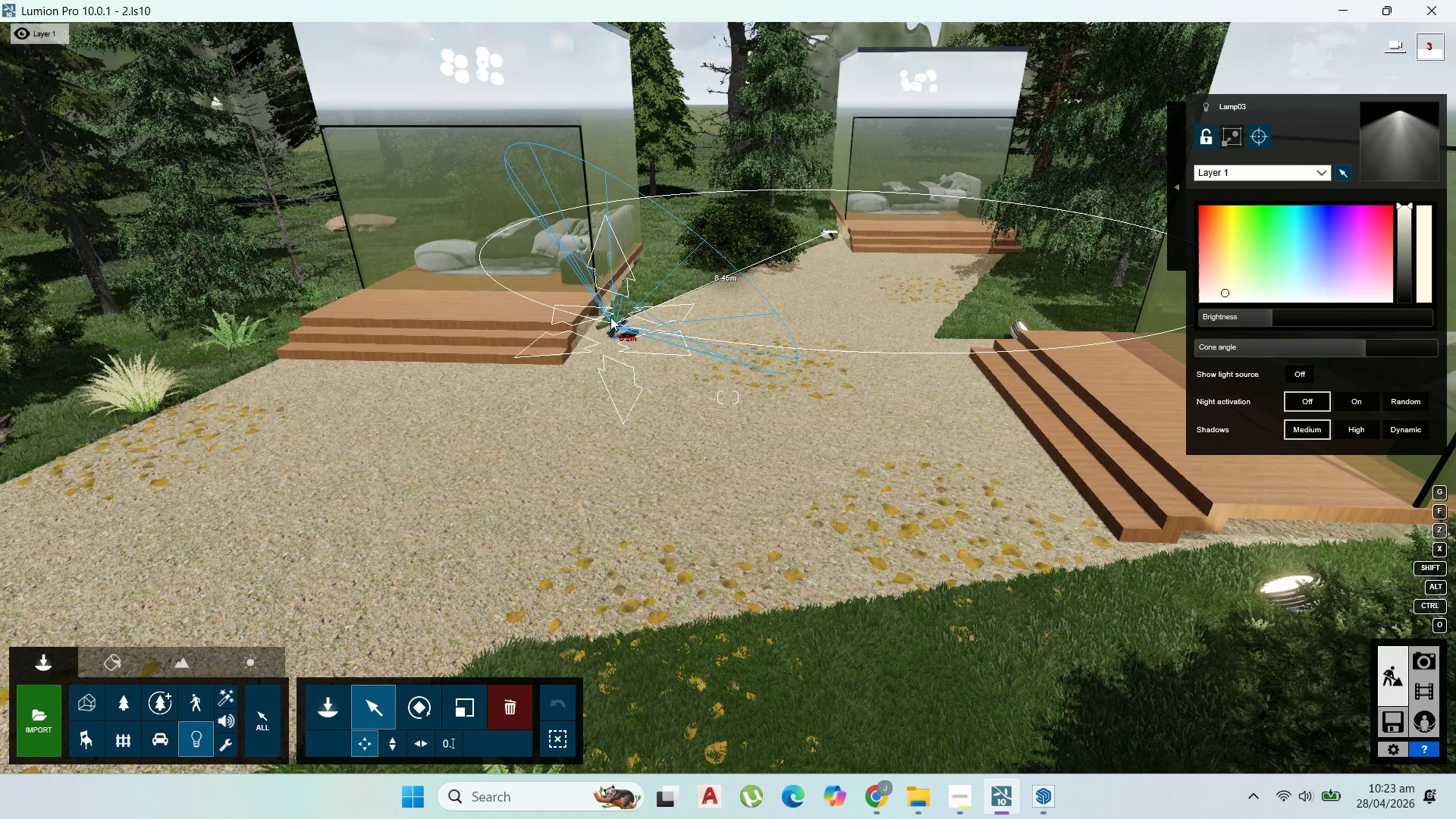 
hold_key(key=AltLeft, duration=2.55)
 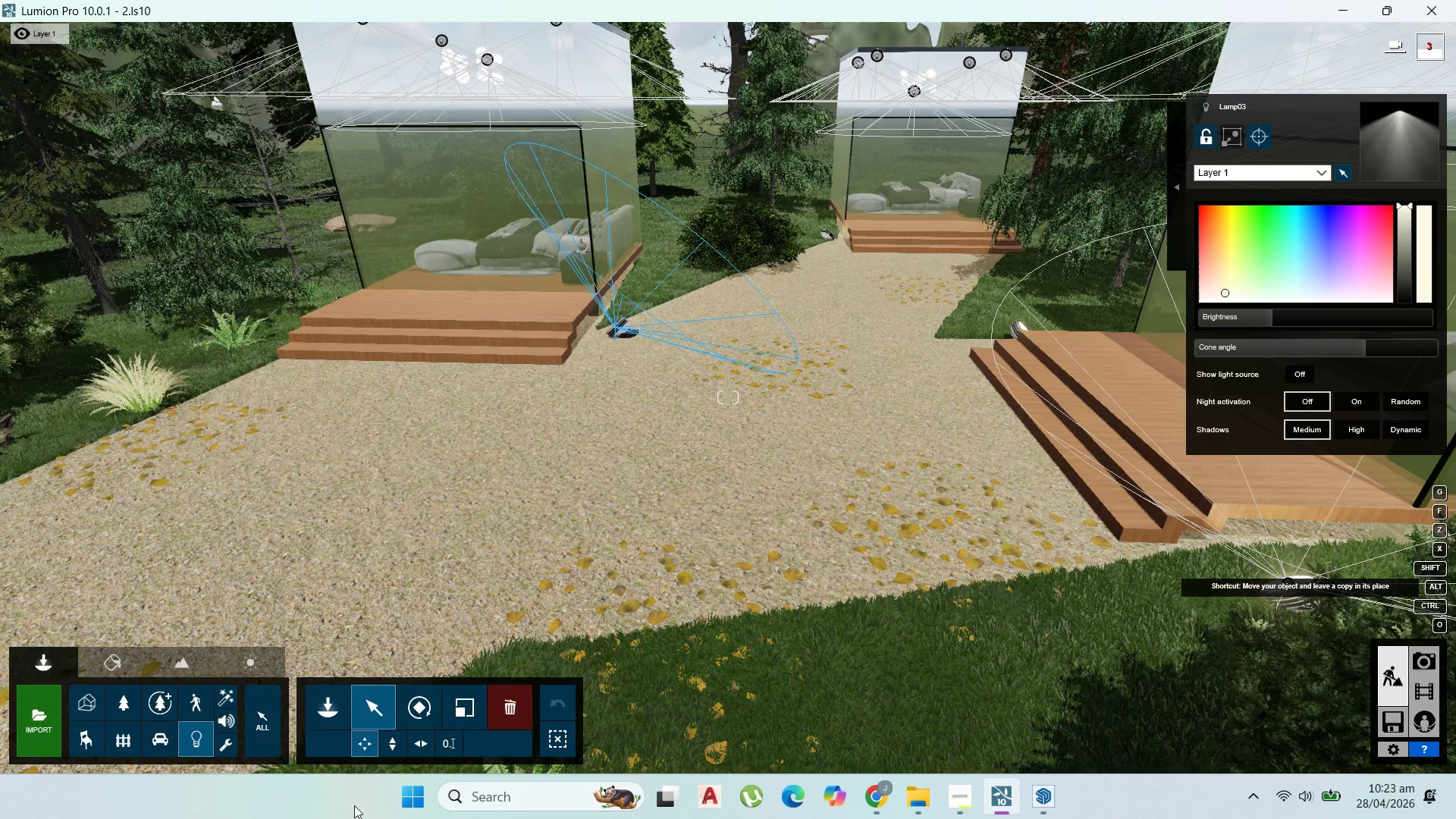 
left_click([414, 704])
 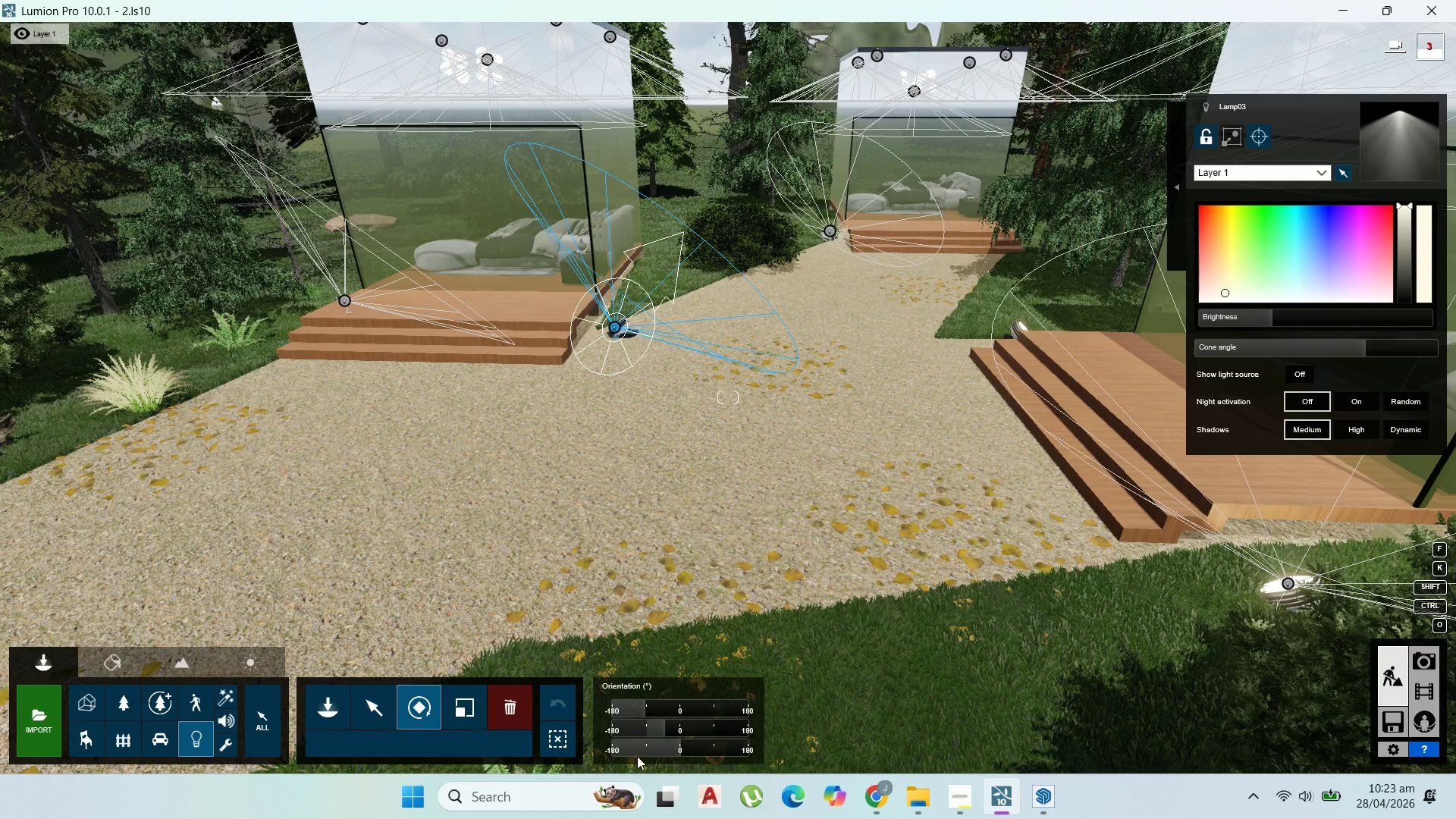 
left_click_drag(start_coordinate=[657, 730], to_coordinate=[636, 728])
 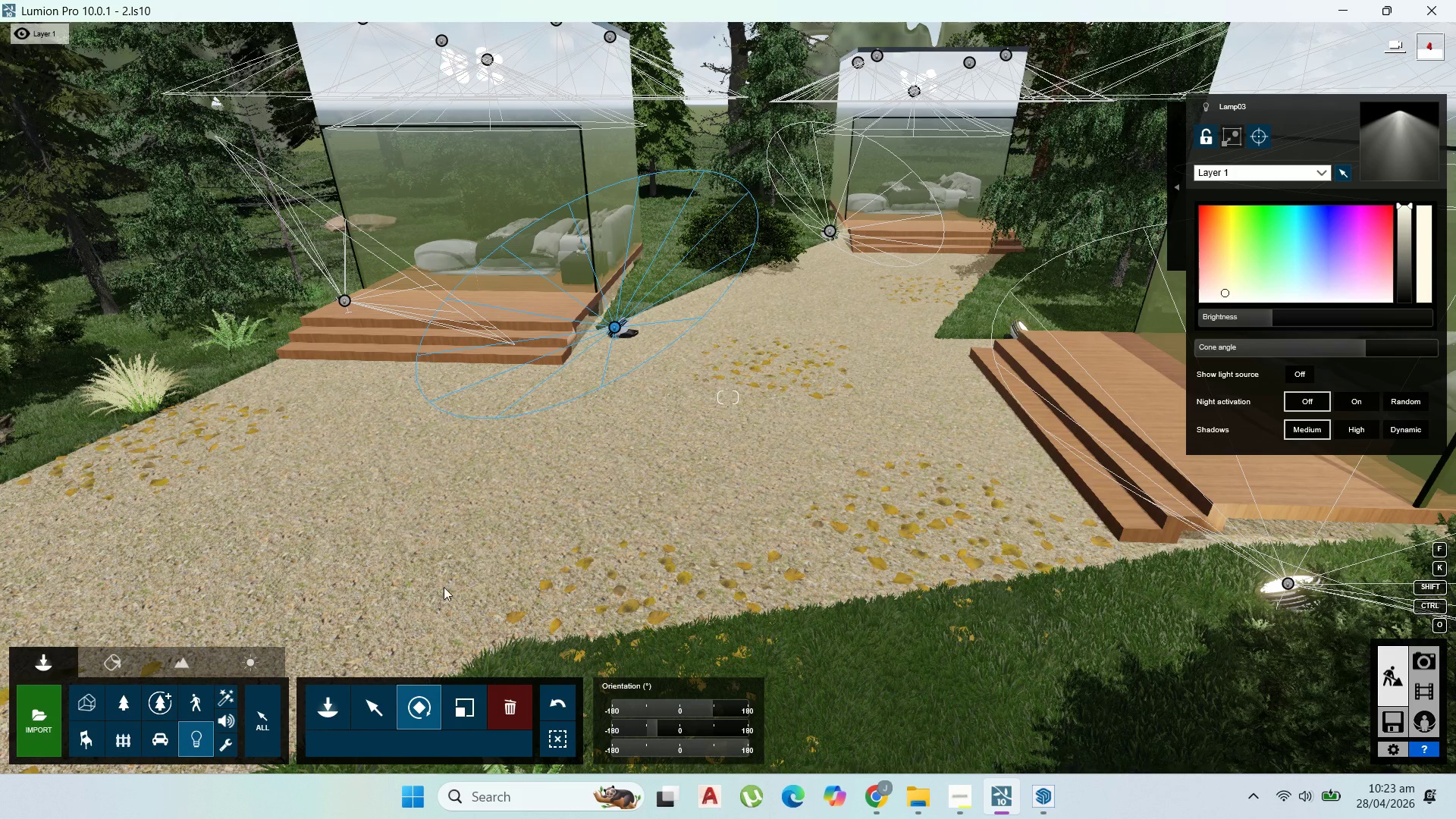 
wait(12.16)
 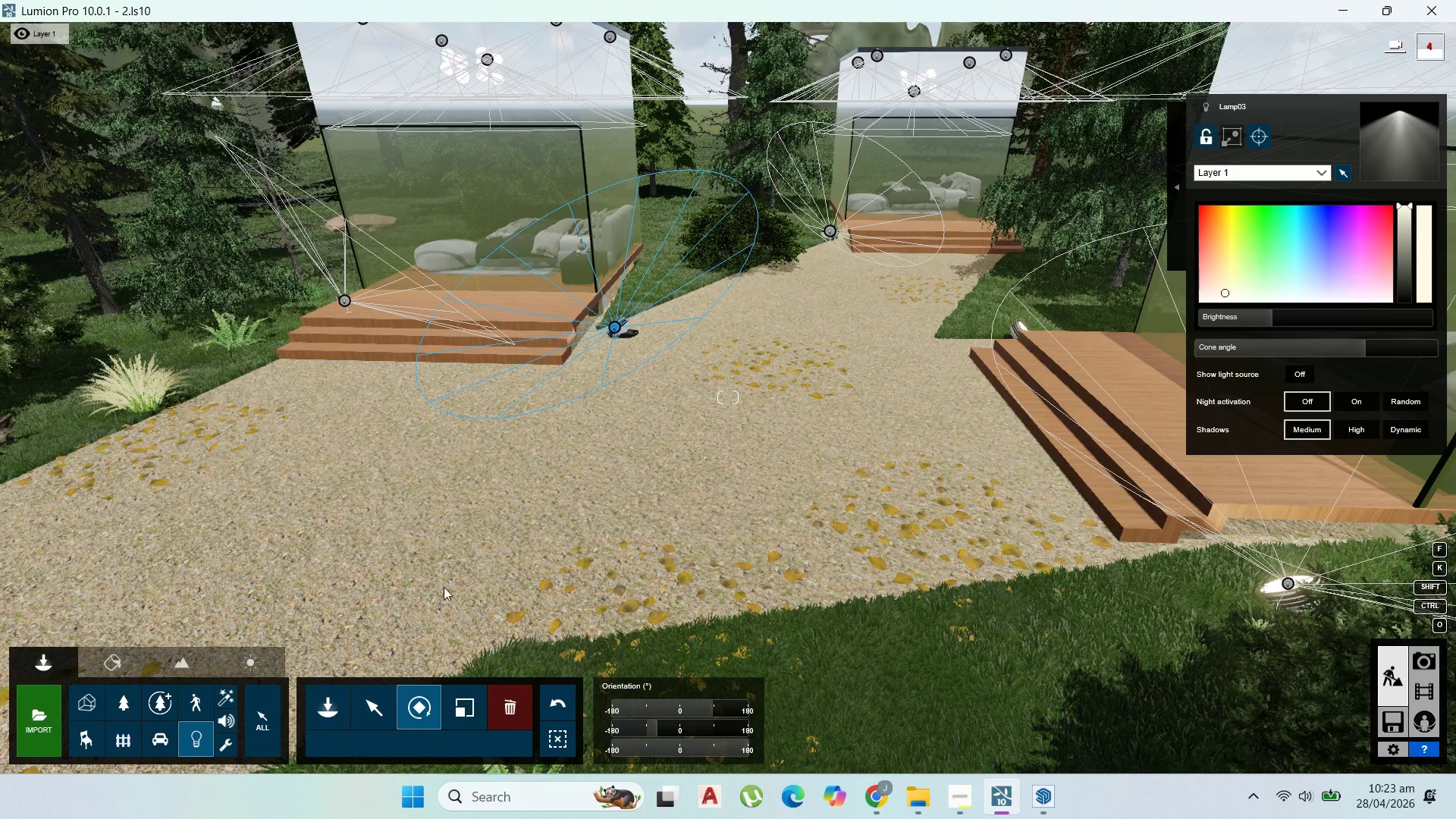 
hold_key(key=AltLeft, duration=7.51)
left_click_drag(start_coordinate=[614, 322], to_coordinate=[457, 147])
 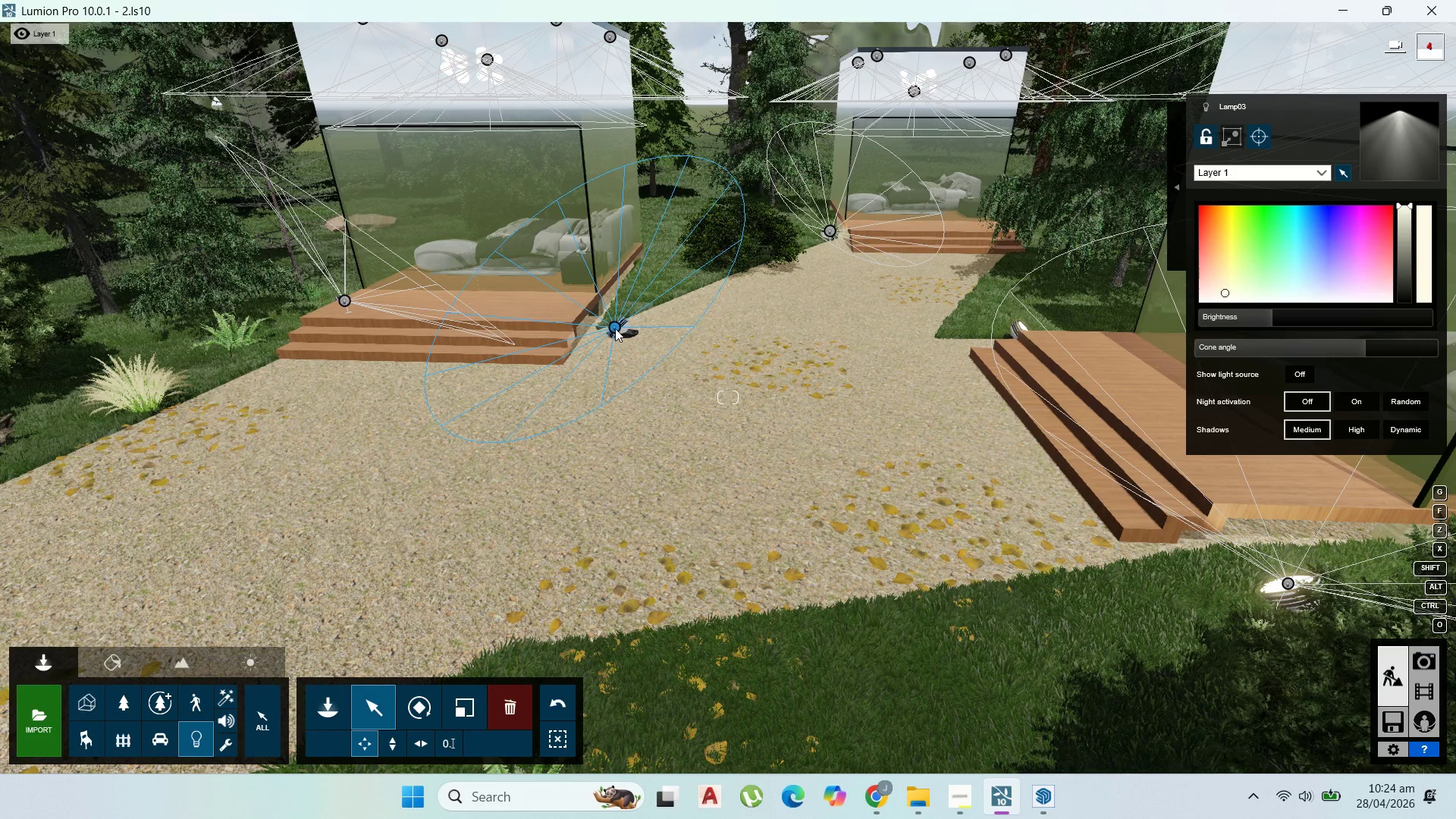 
wait(6.66)
 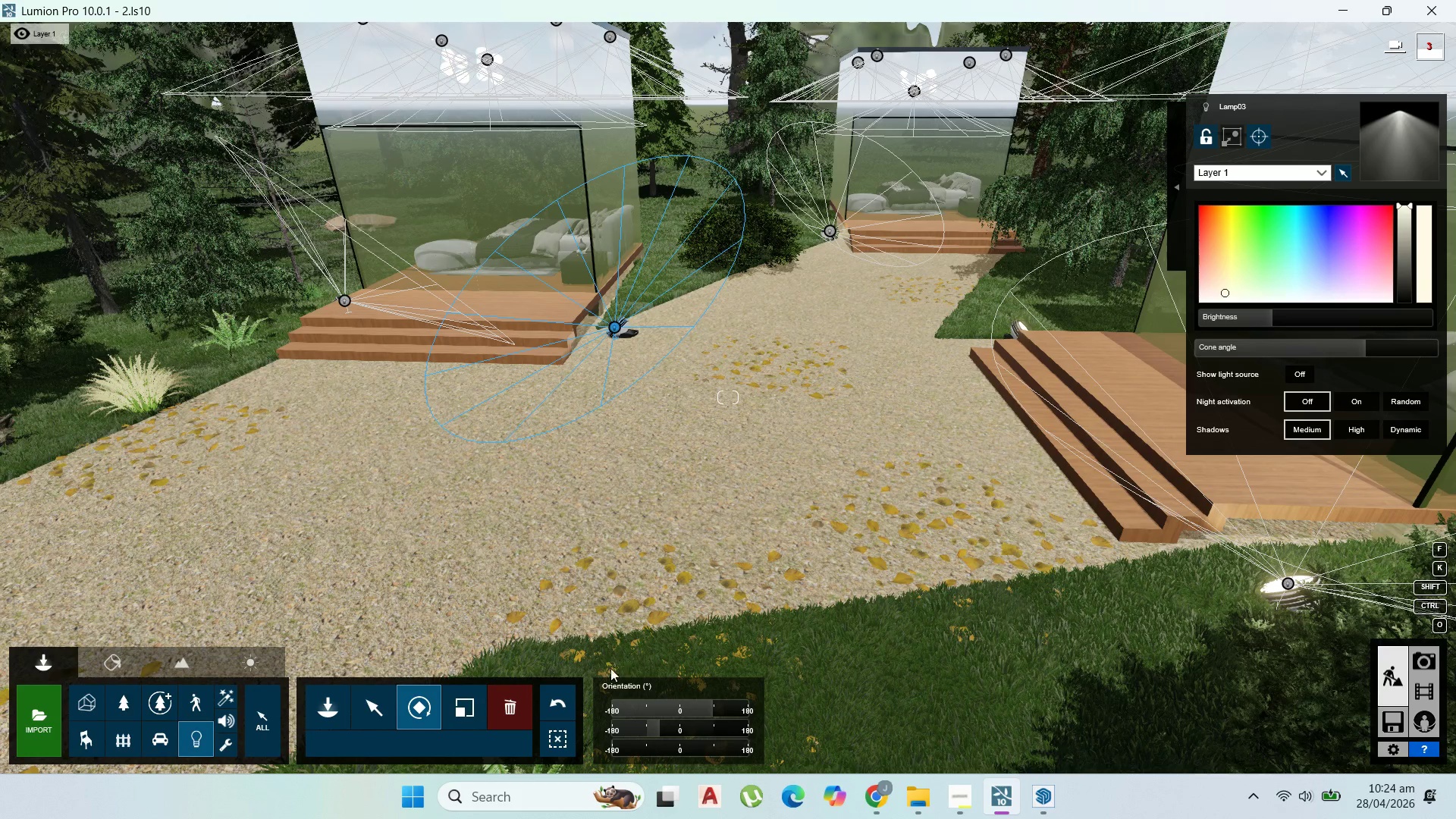 
hold_key(key=AltLeft, duration=2.88)
left_click_drag(start_coordinate=[615, 328], to_coordinate=[1019, 325])
 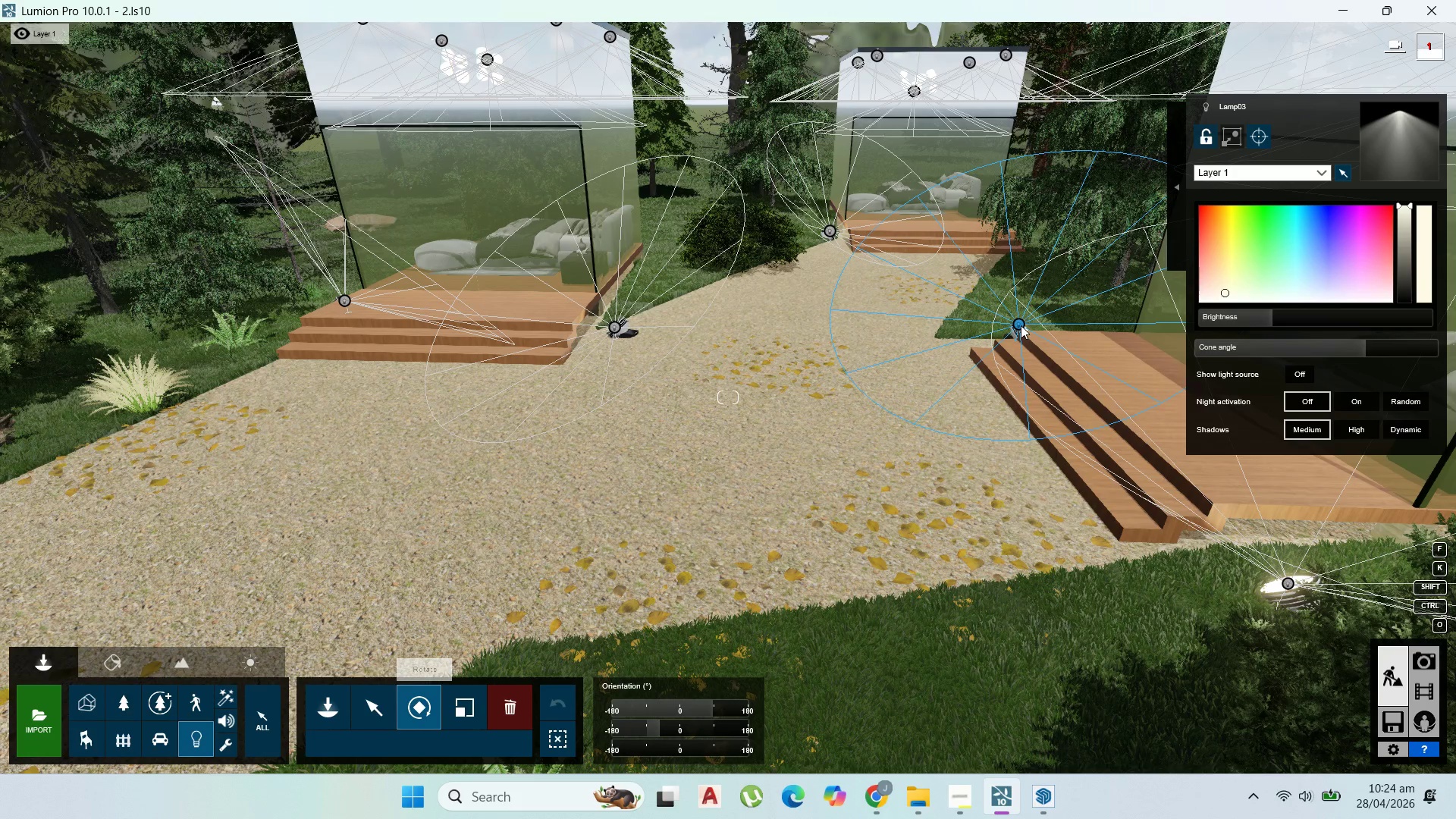 
hold_key(key=AltLeft, duration=4.89)
left_click_drag(start_coordinate=[1021, 324], to_coordinate=[1251, 226])
 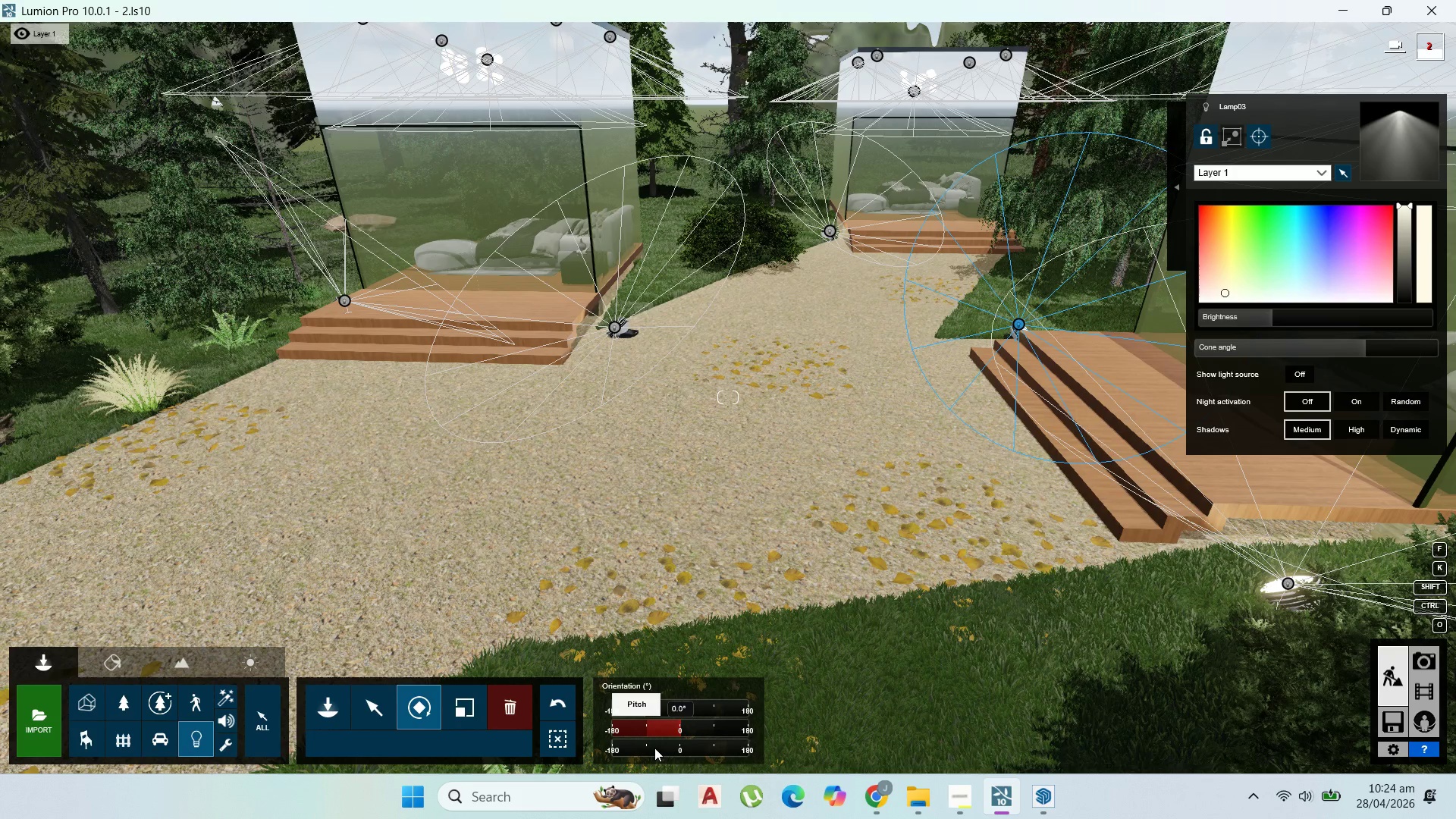 
left_click_drag(start_coordinate=[650, 704], to_coordinate=[632, 702])
 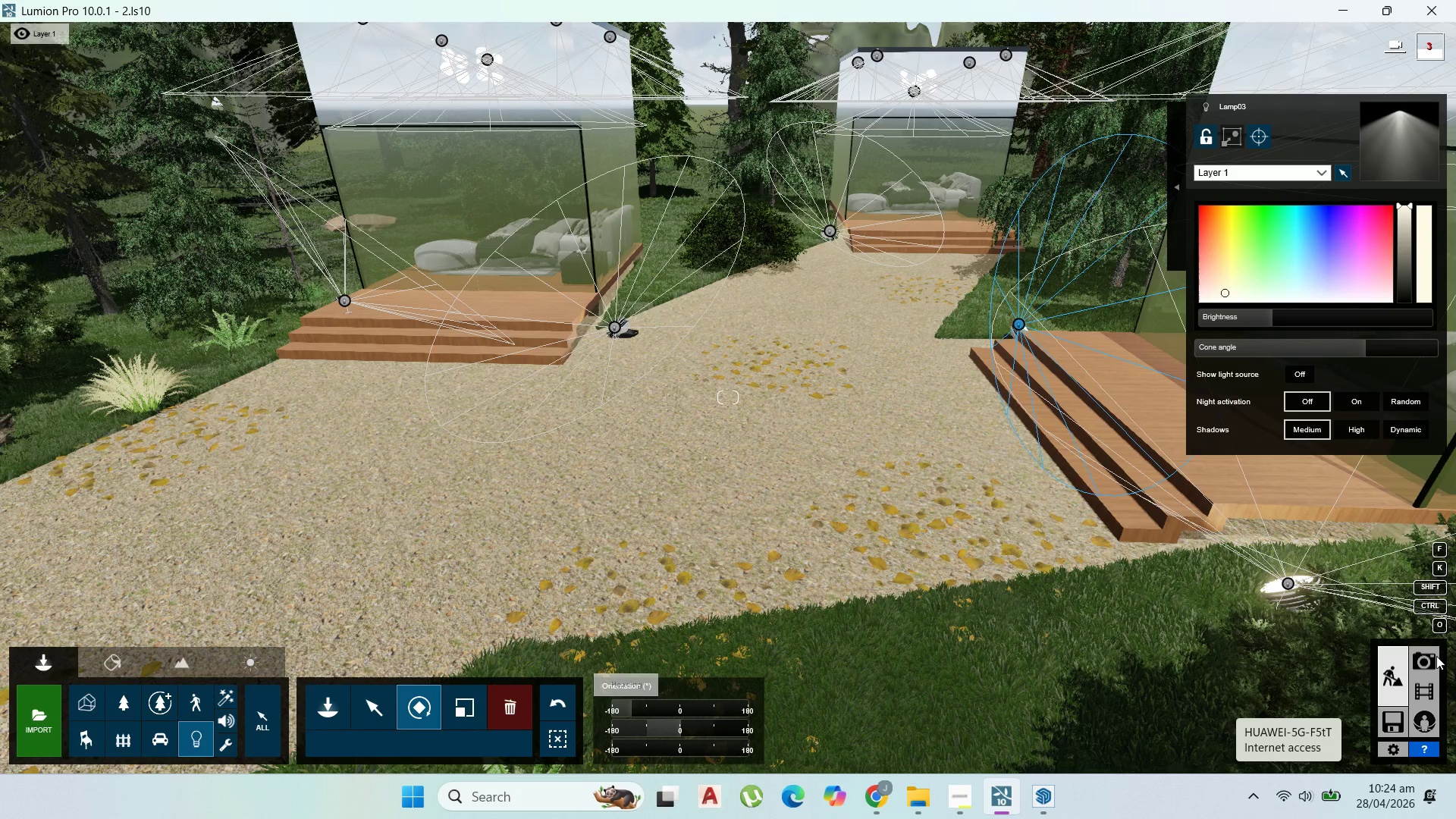 
double_click([1420, 655])
 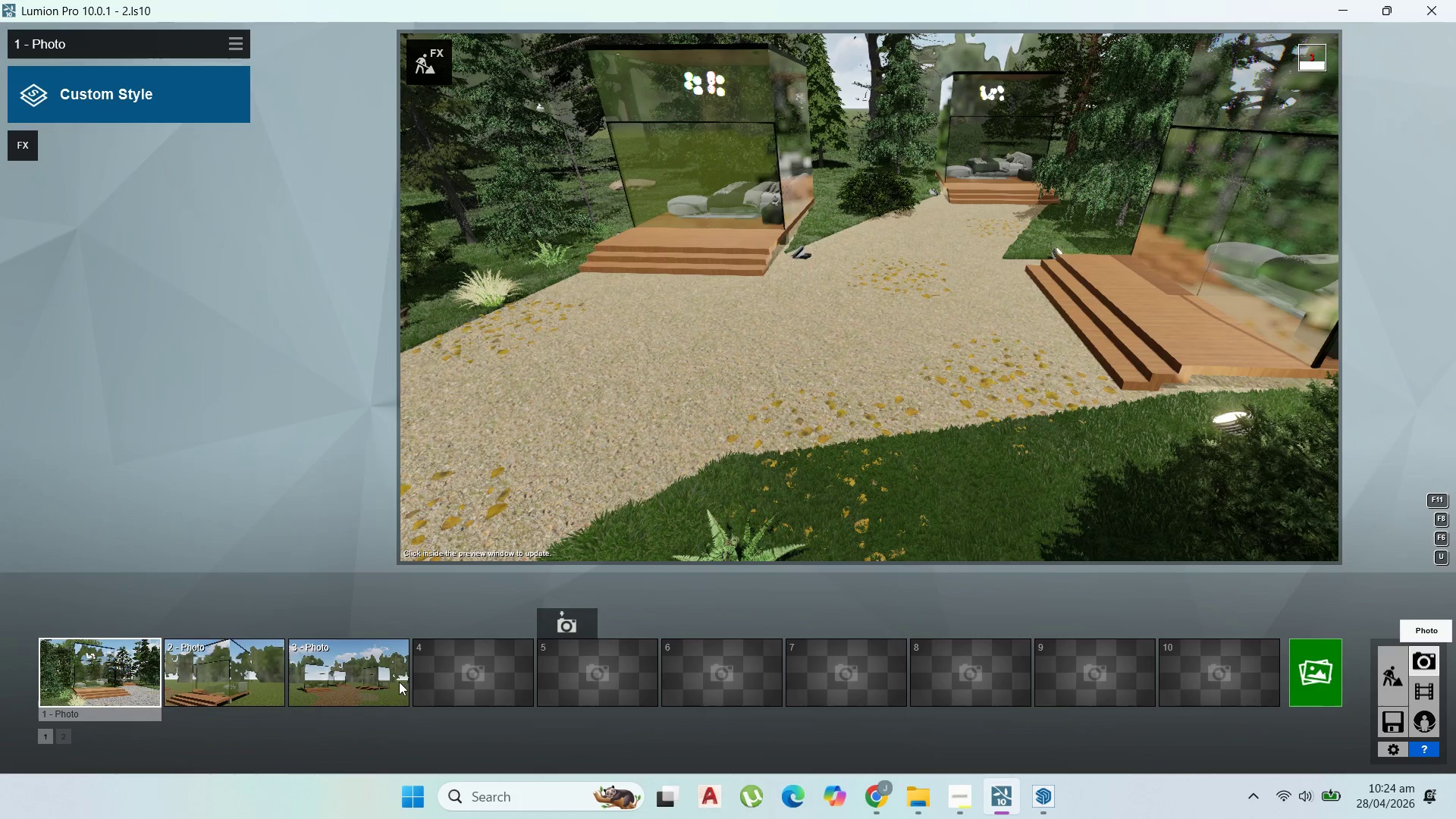 
double_click([126, 684])
 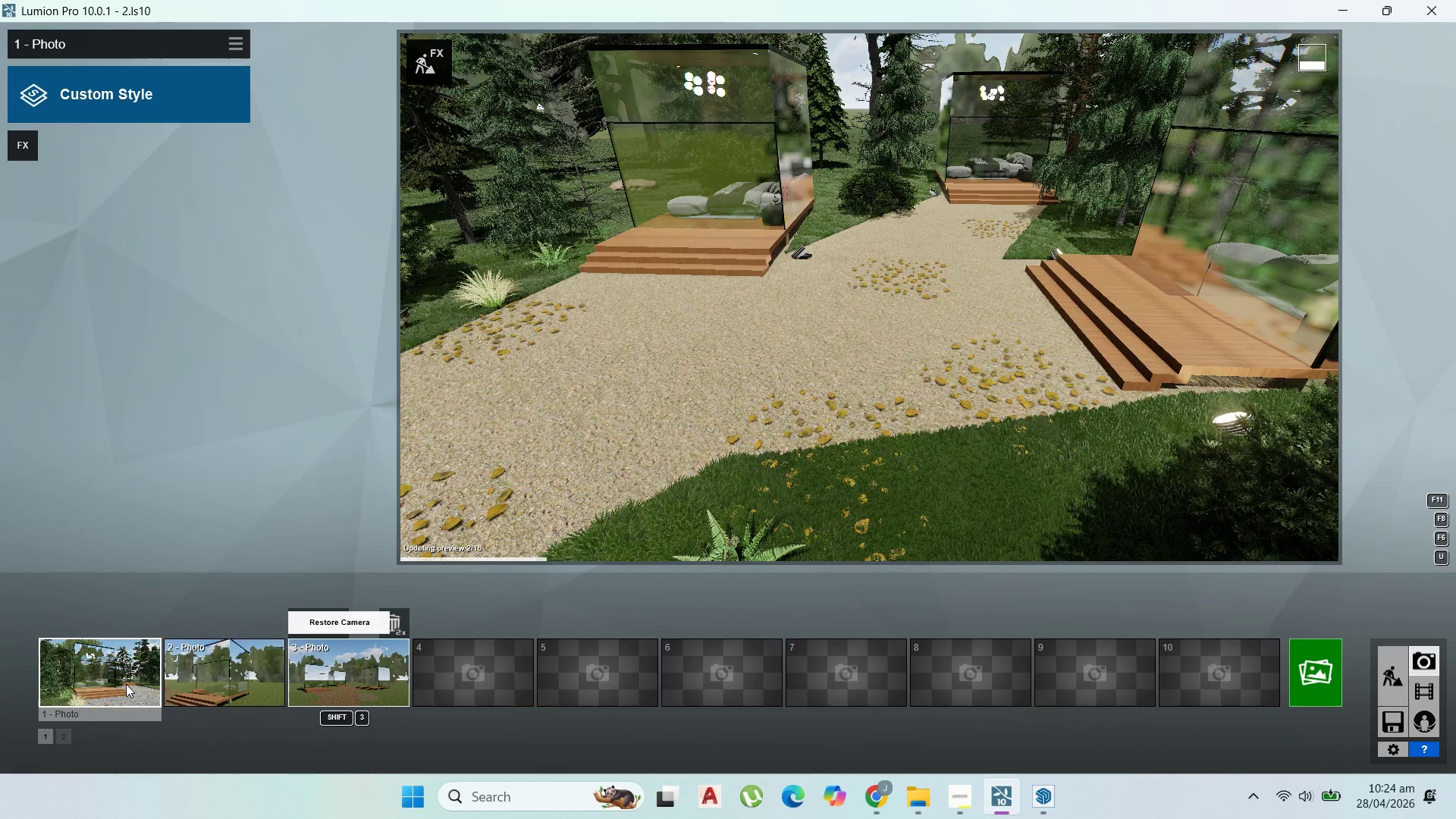 
triple_click([126, 684])
 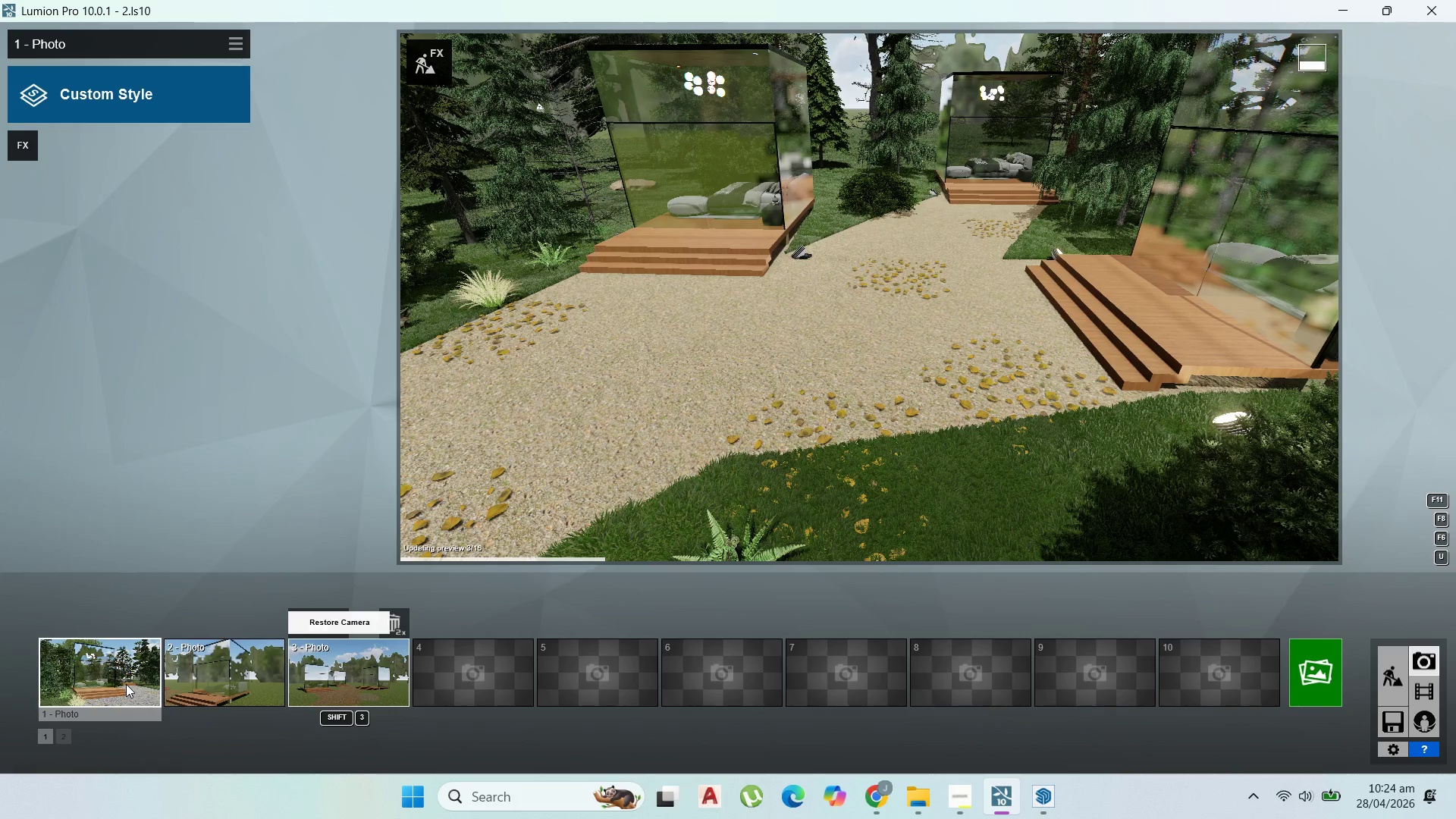 
triple_click([126, 684])
 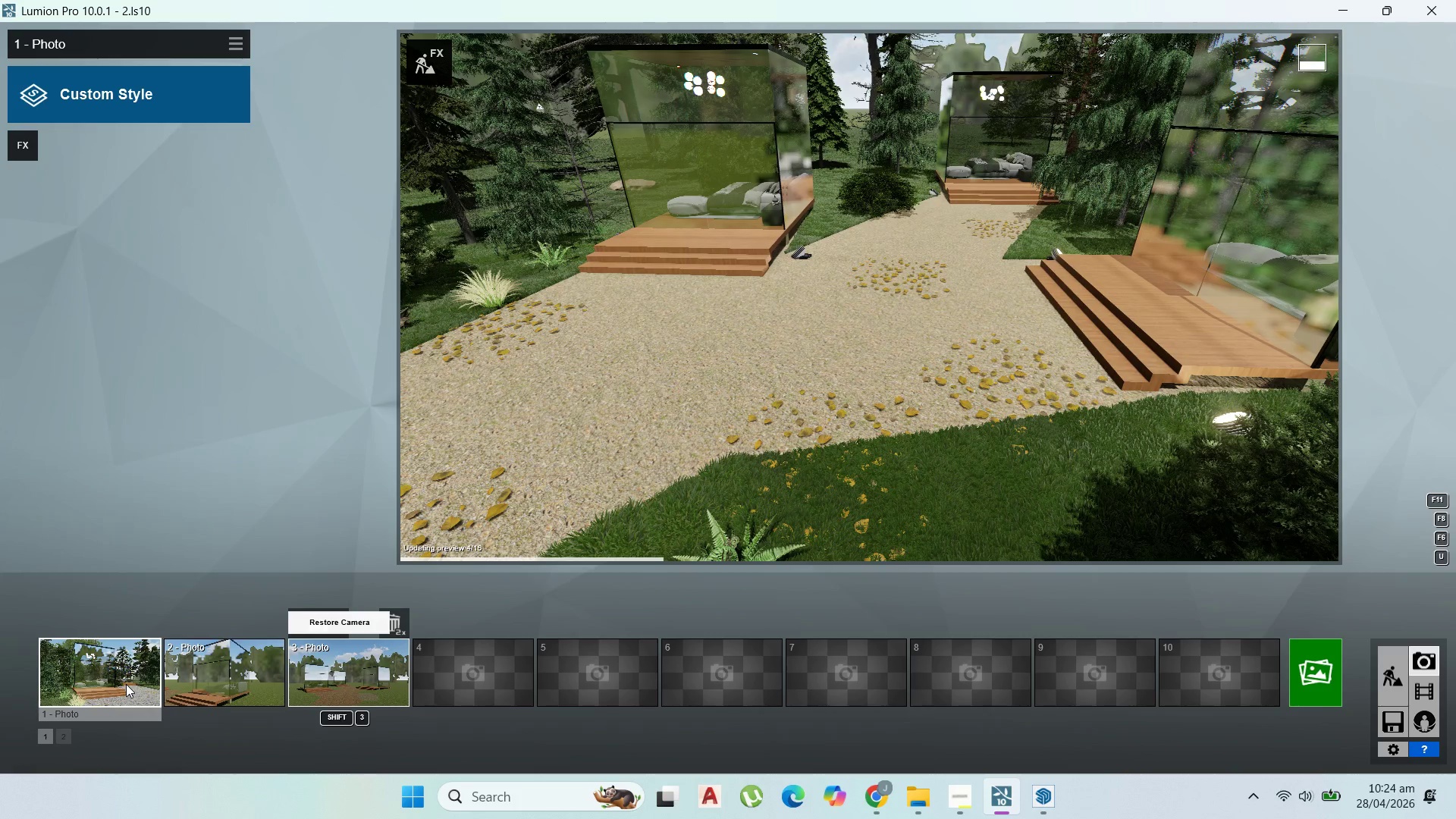 
triple_click([126, 684])
 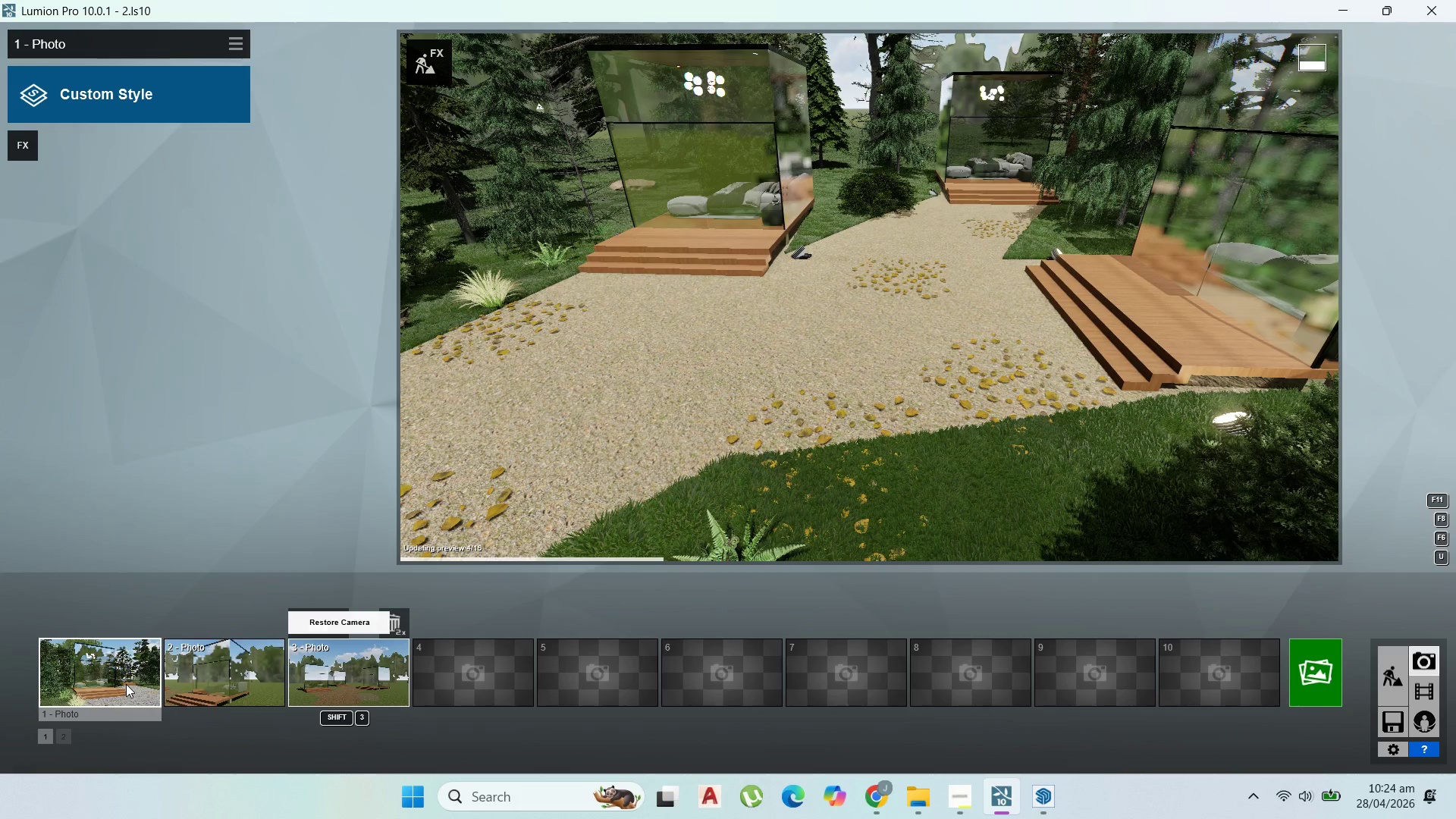 
triple_click([126, 684])
 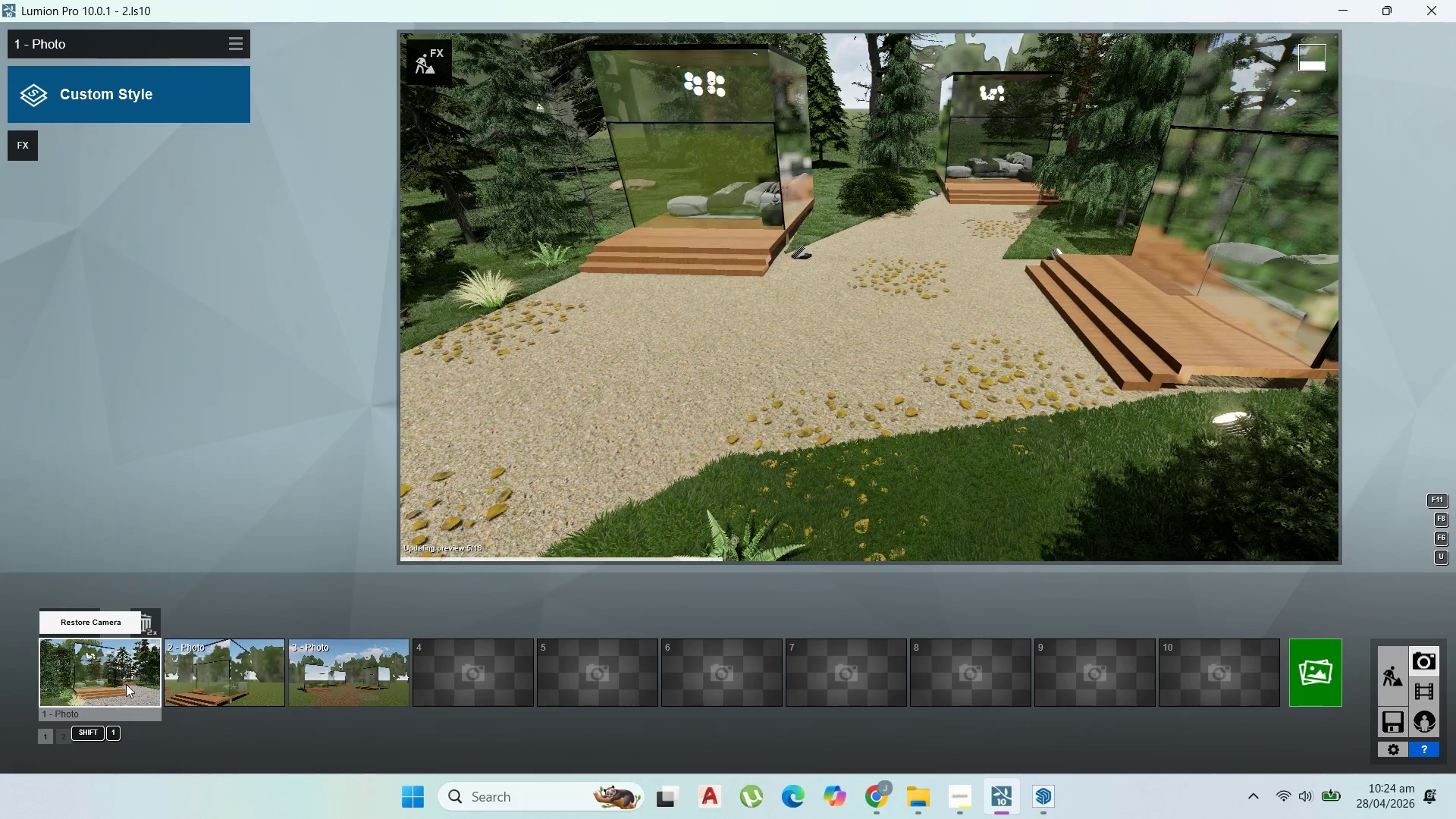 
triple_click([126, 684])
 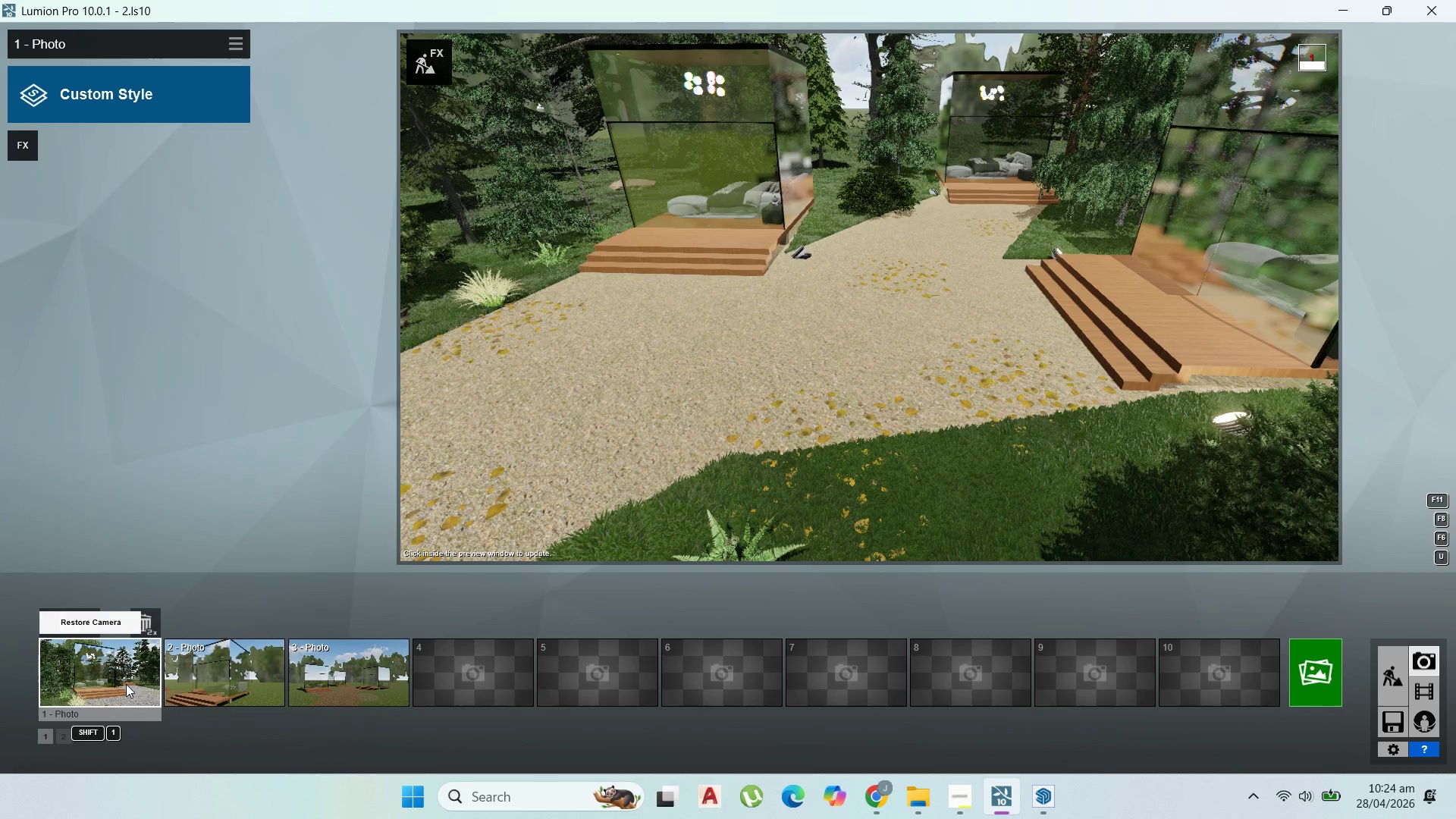 
triple_click([126, 684])
 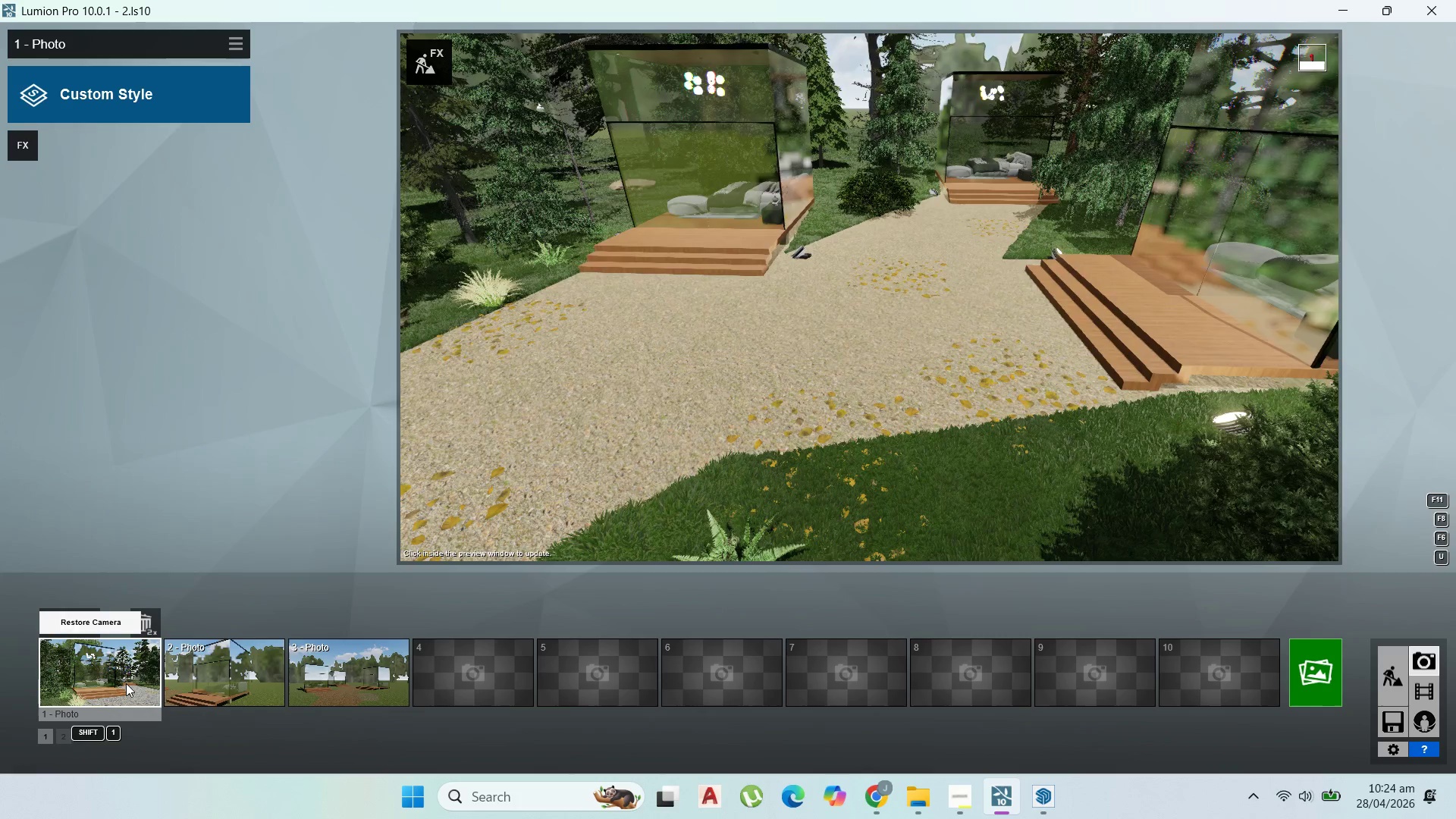 
triple_click([126, 683])
 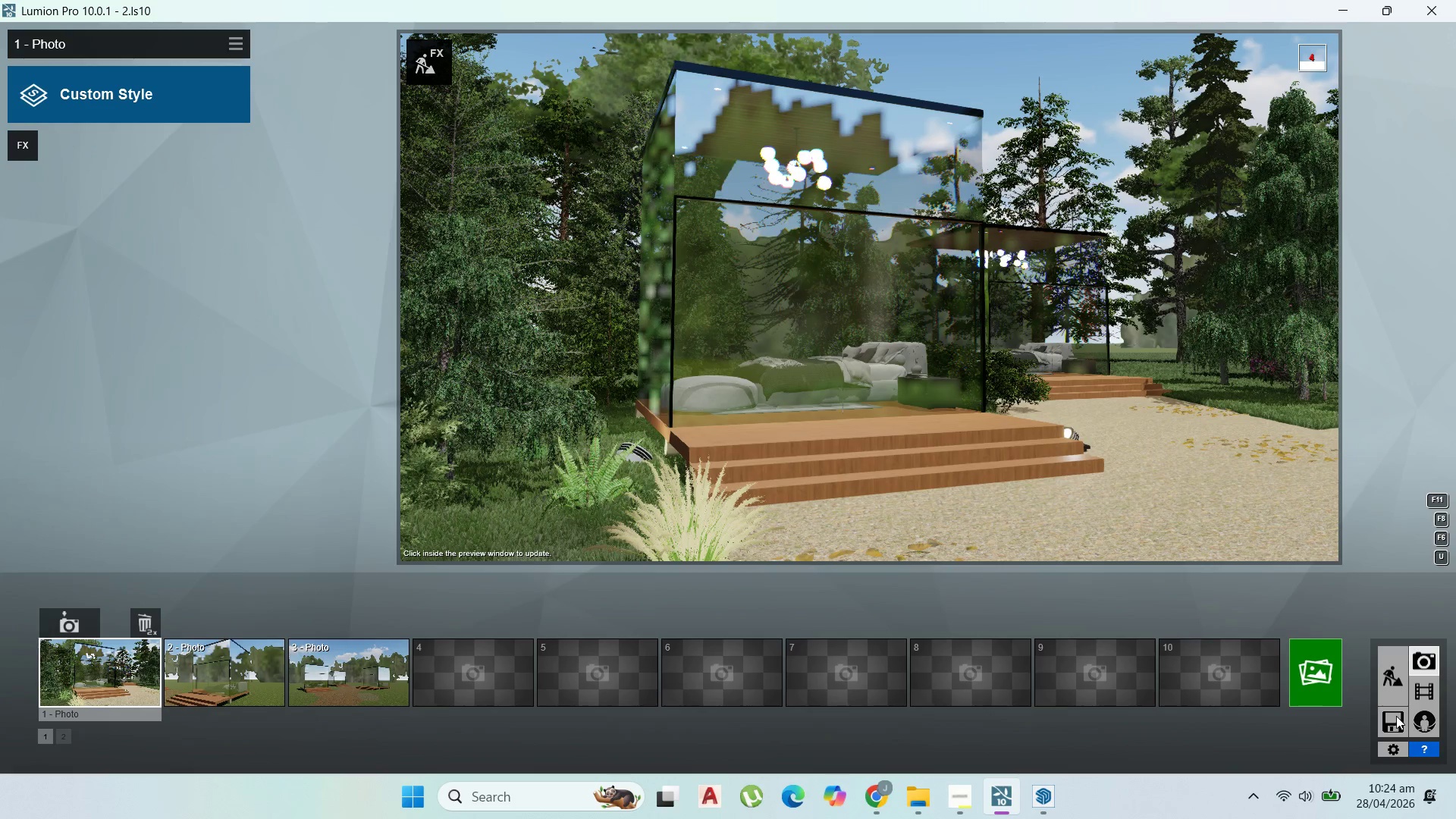 
wait(7.5)
 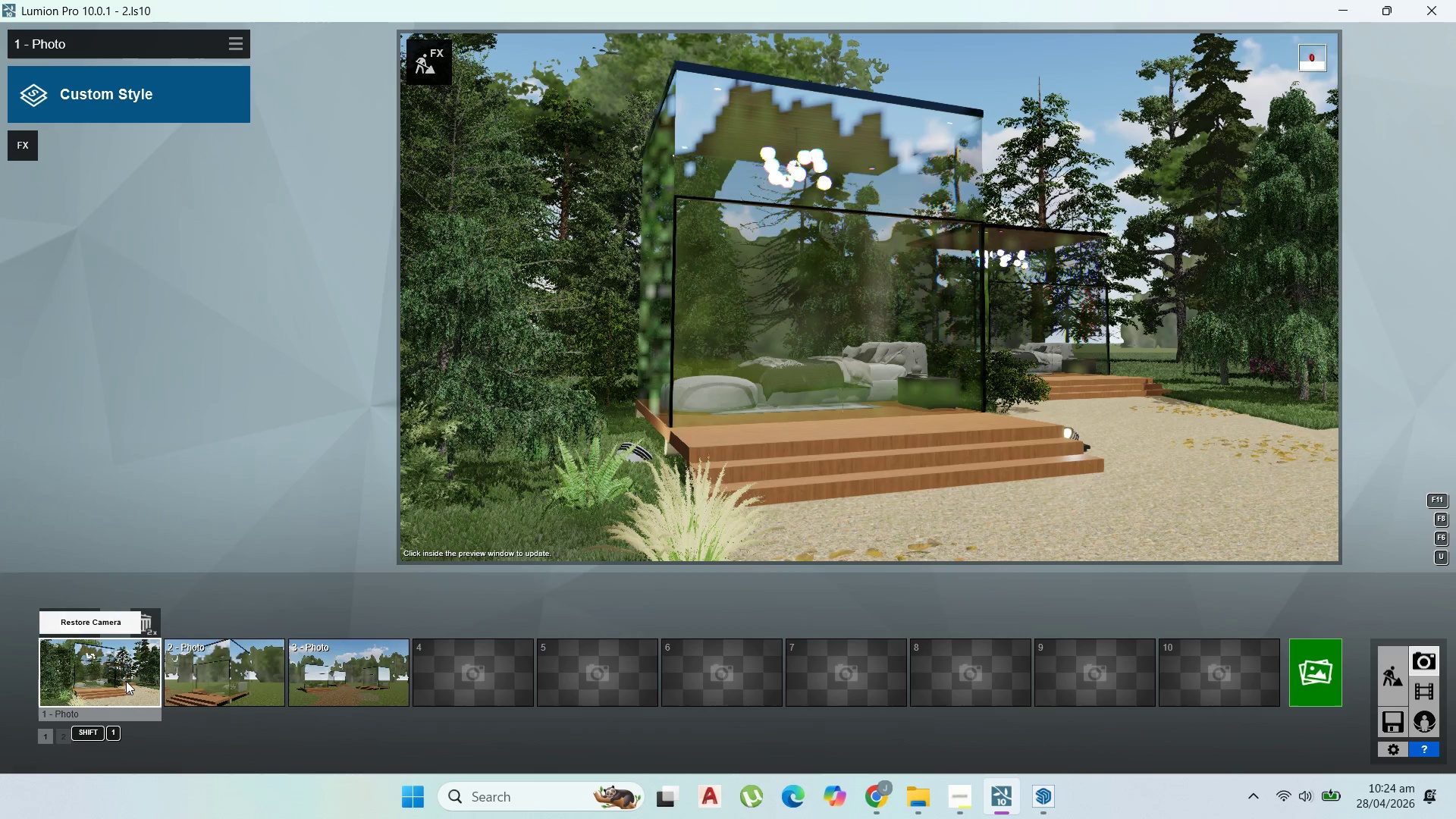 
double_click([1388, 681])
 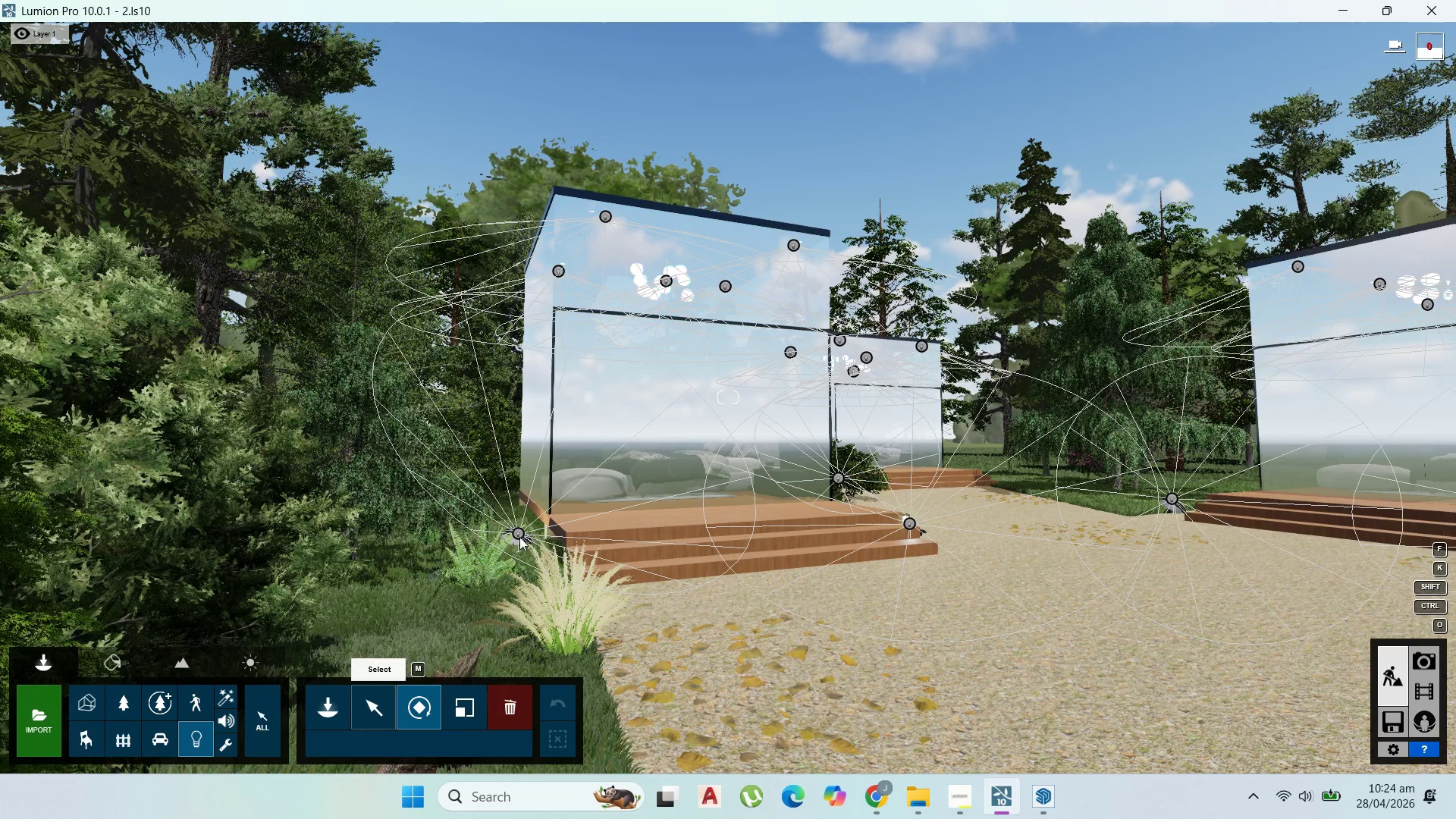 
double_click([381, 708])
 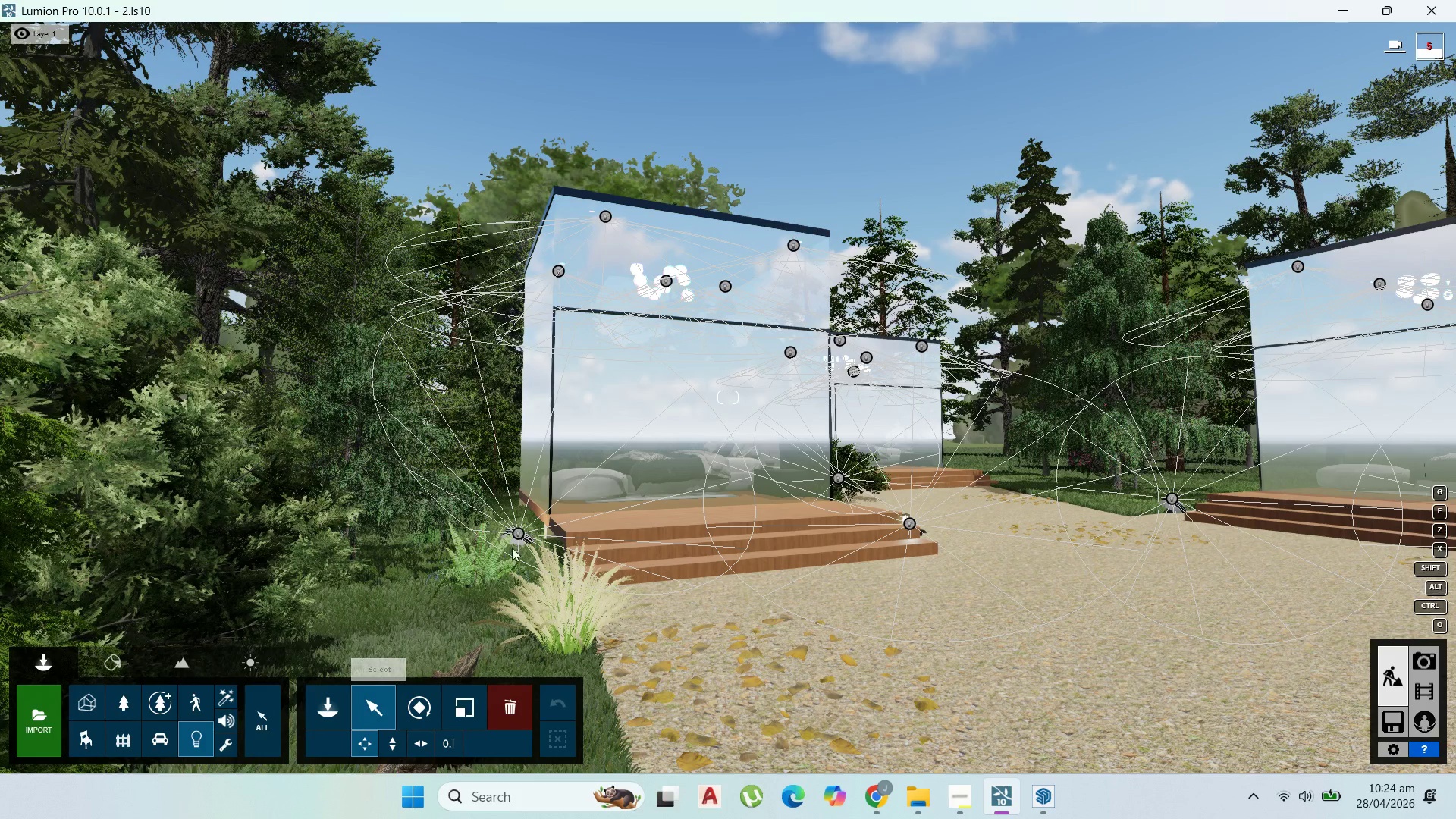 
left_click([525, 533])
 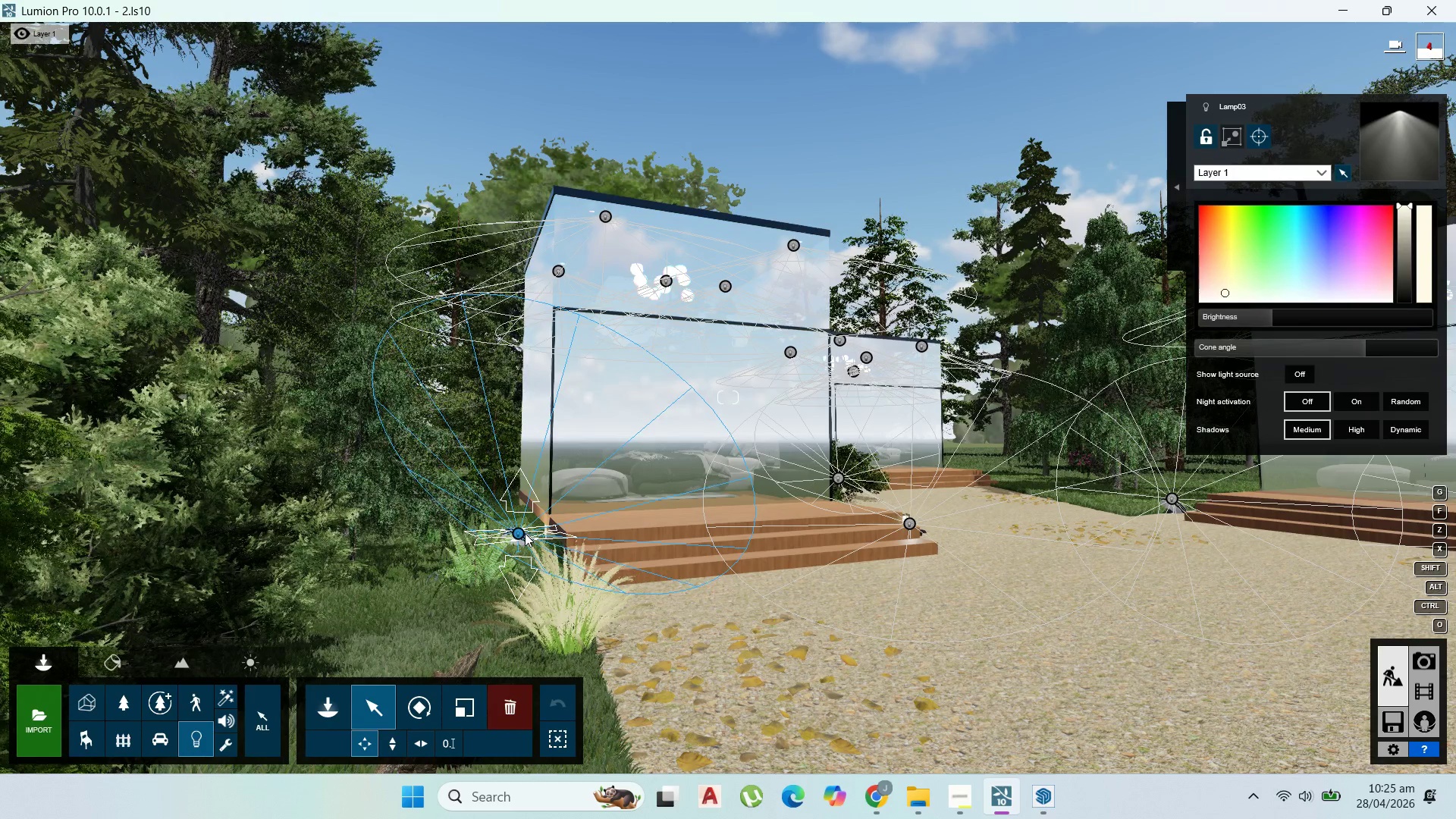 
wait(11.02)
 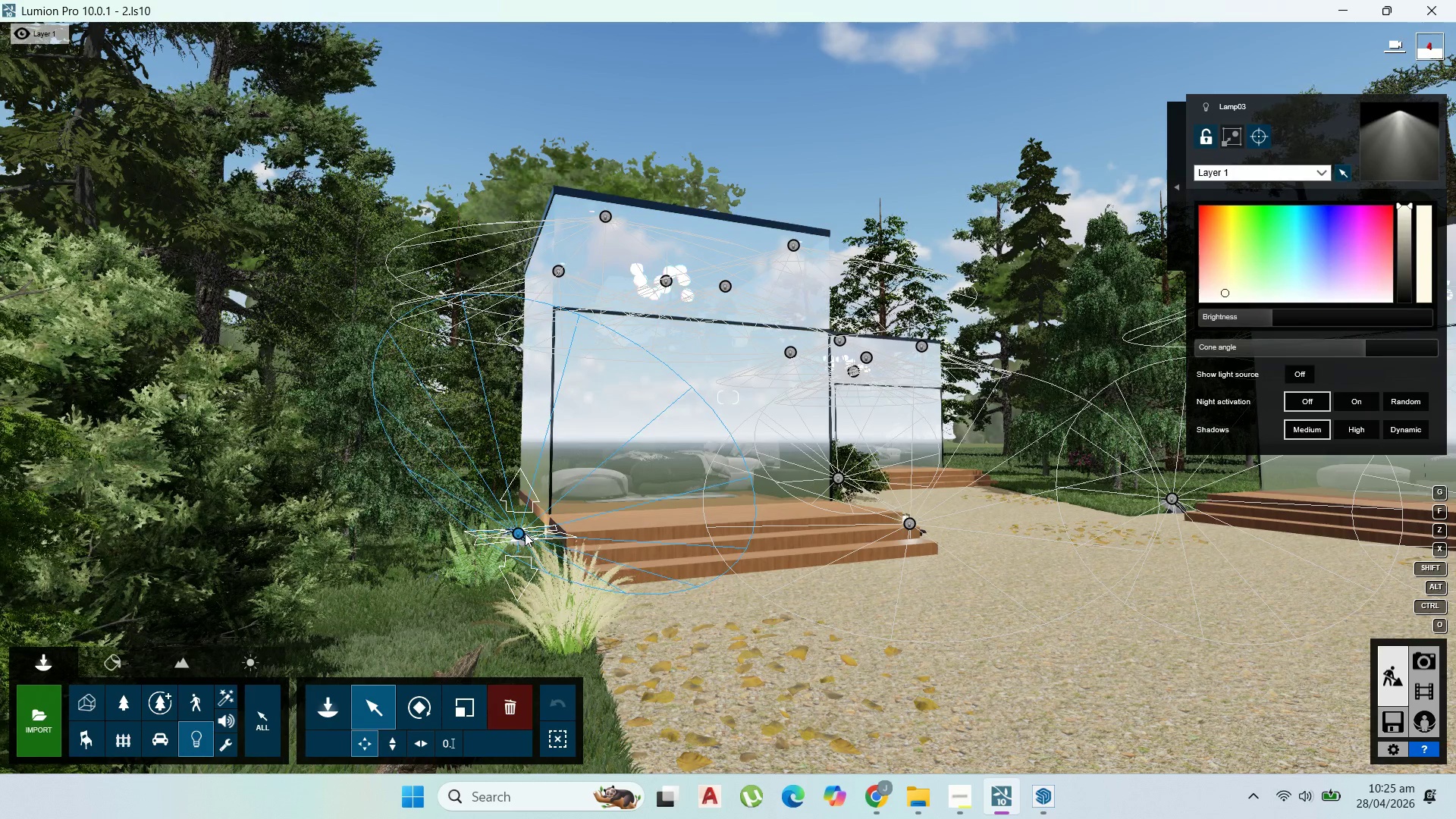 
left_click([1178, 152])
 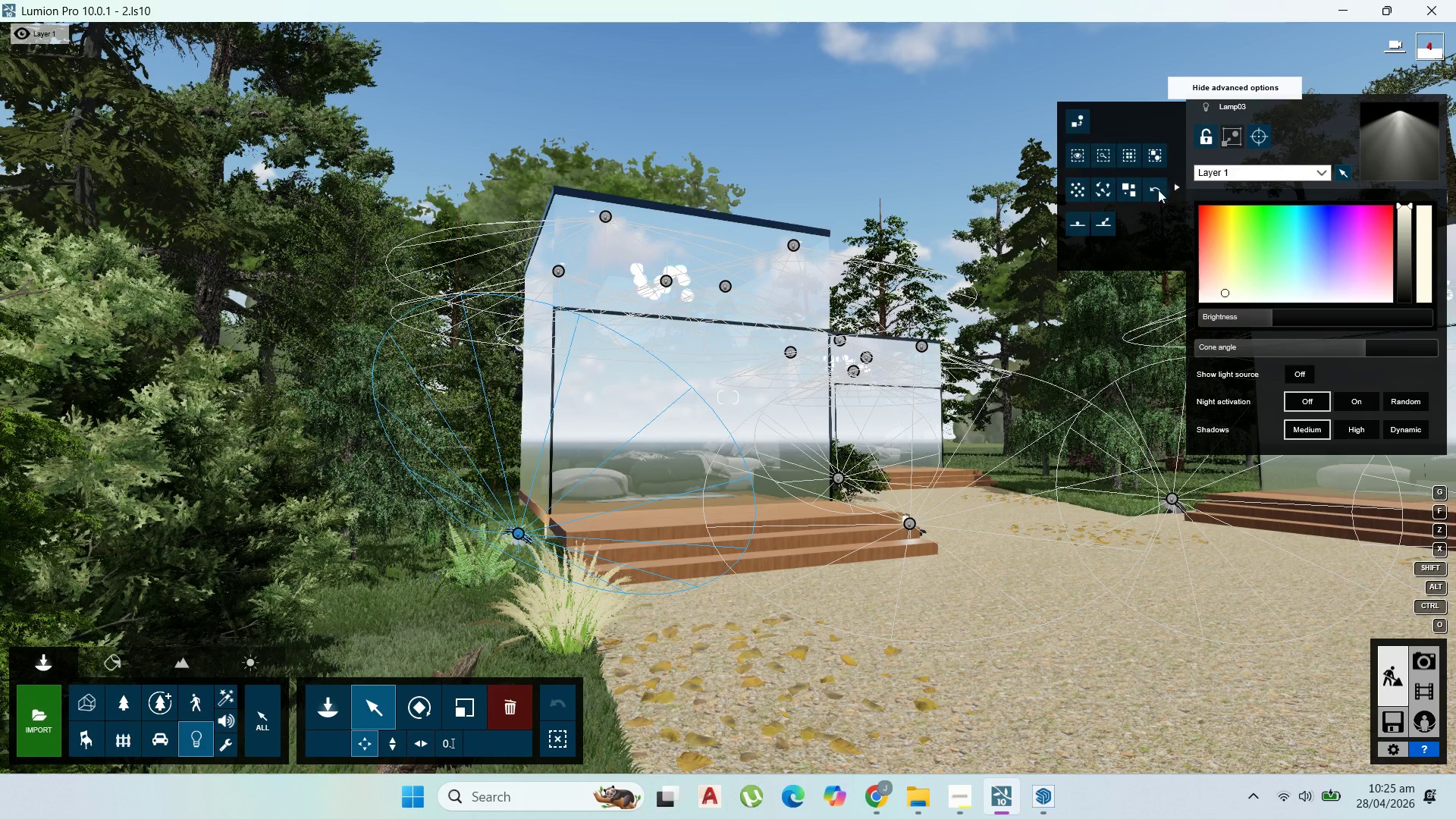 
left_click([1131, 159])
 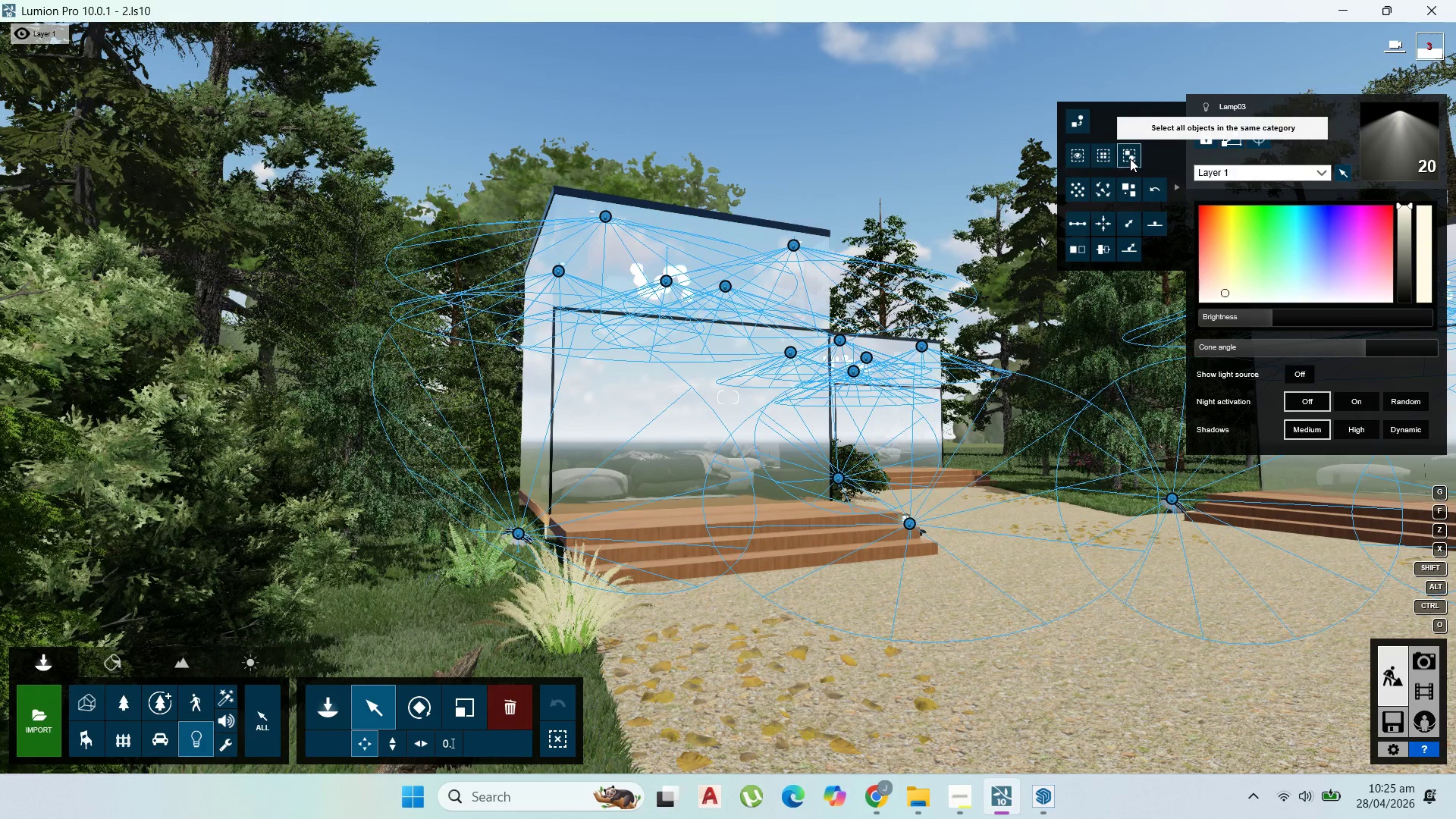 
left_click([1104, 155])
 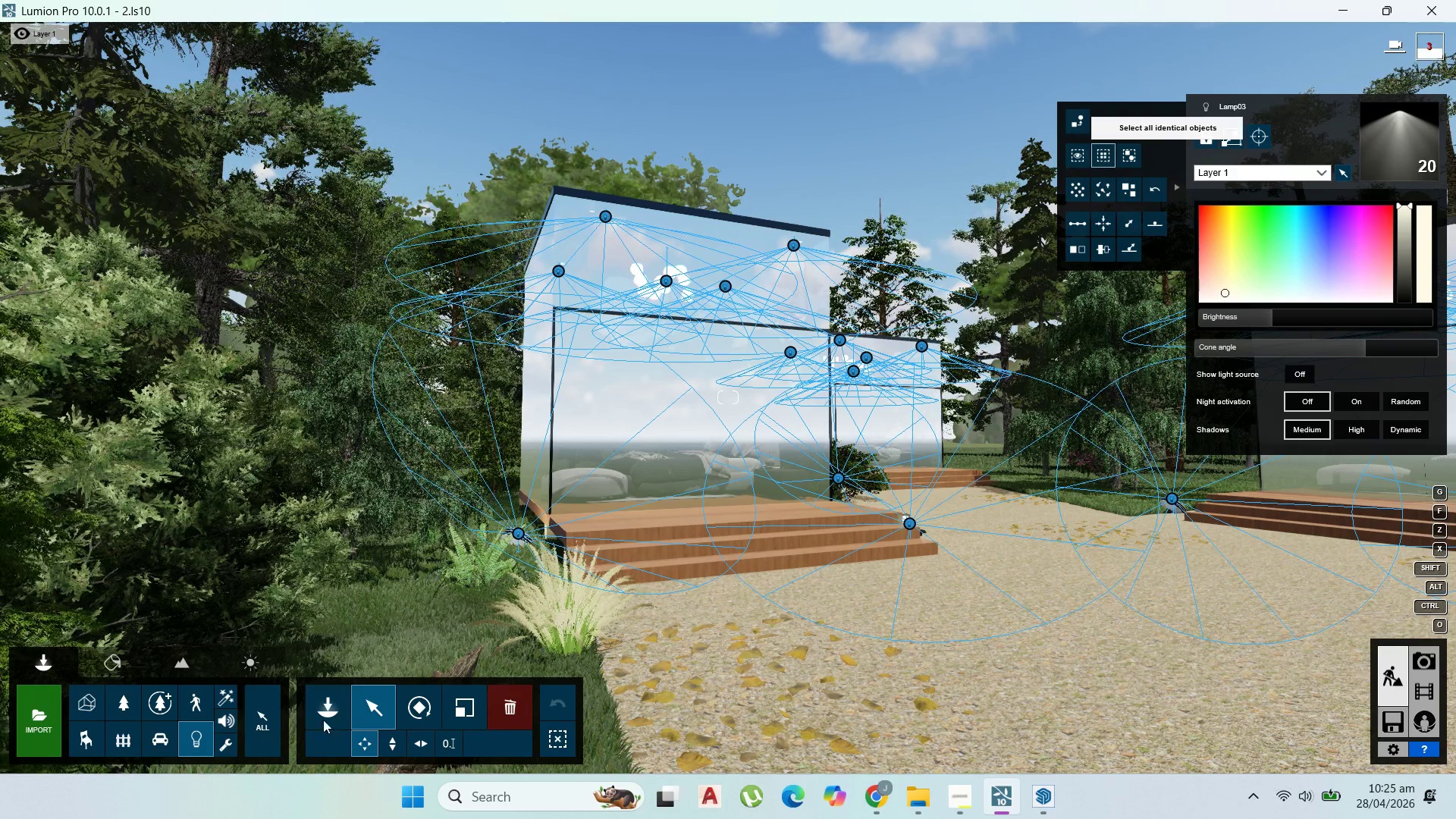 
left_click([363, 742])
 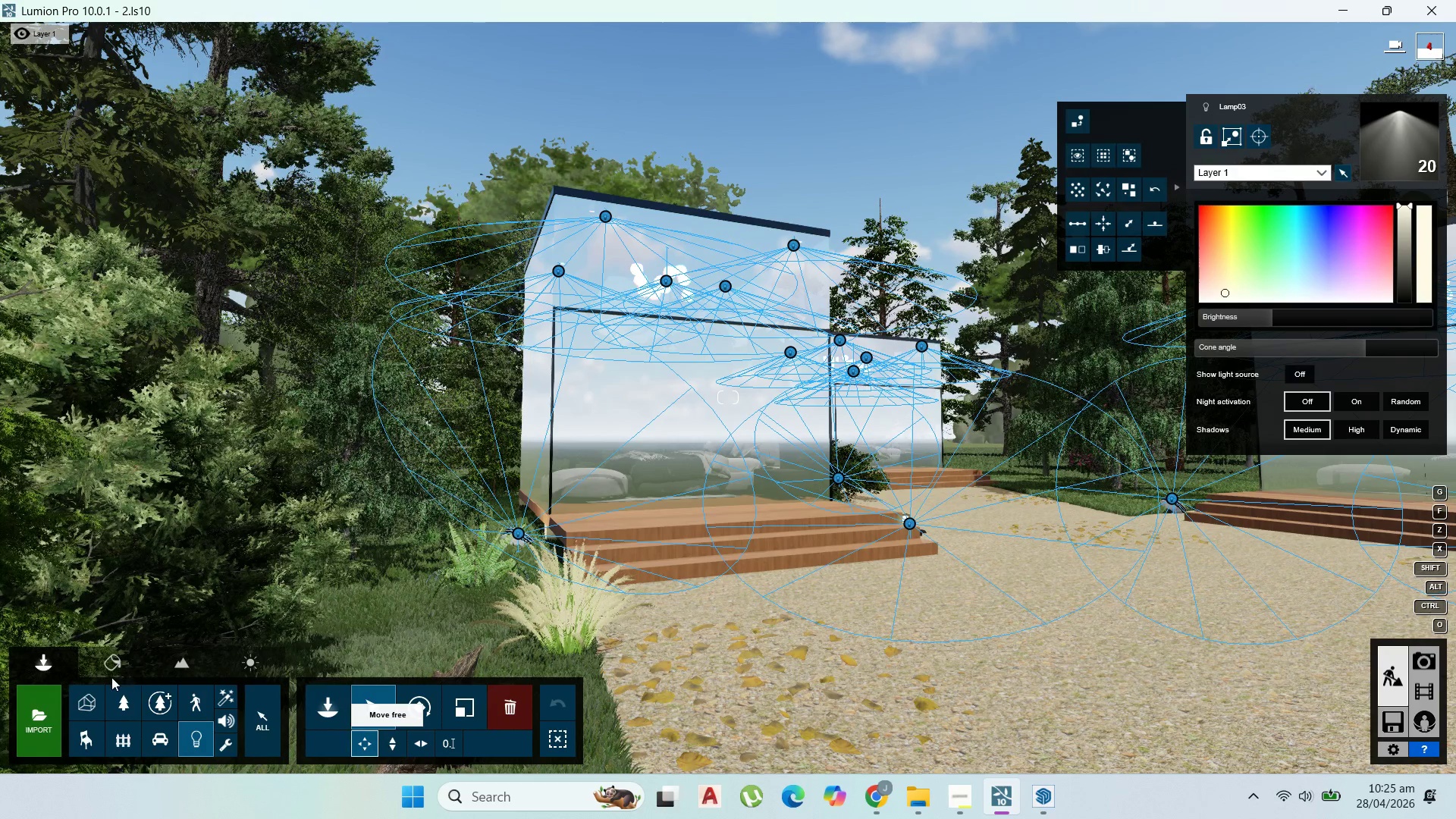 
left_click([118, 705])
 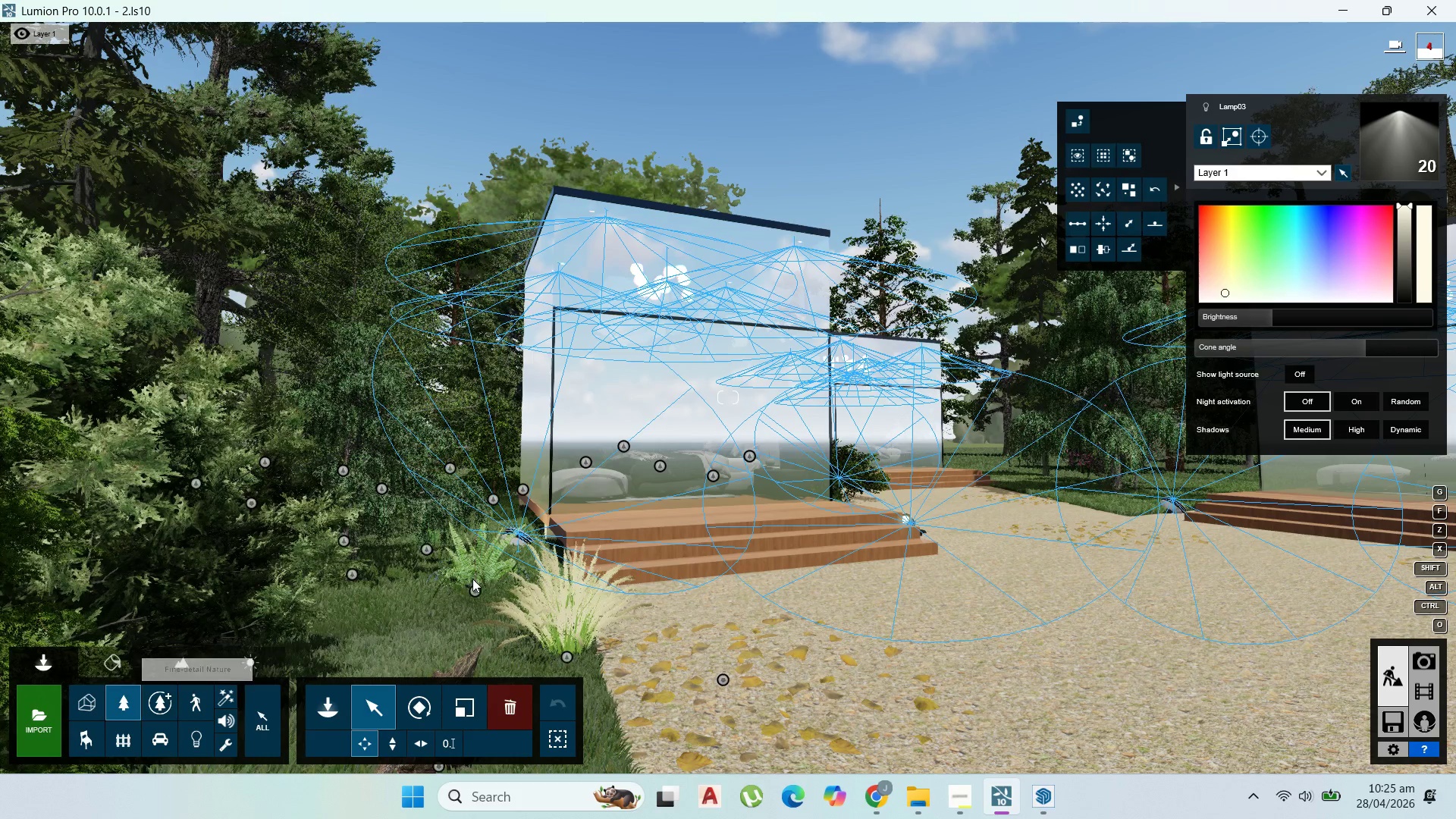 
left_click([475, 587])
 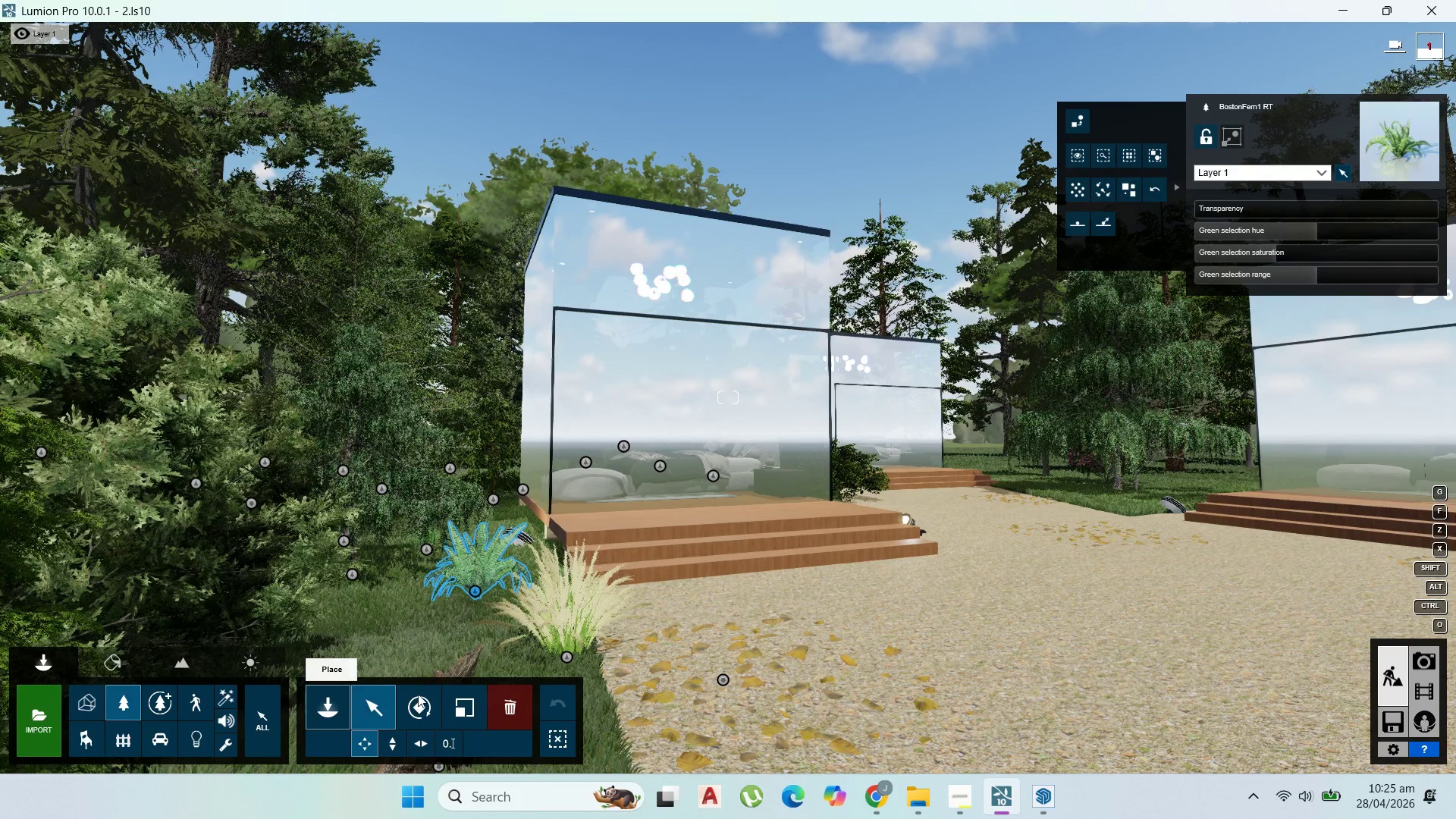 
left_click([198, 733])
 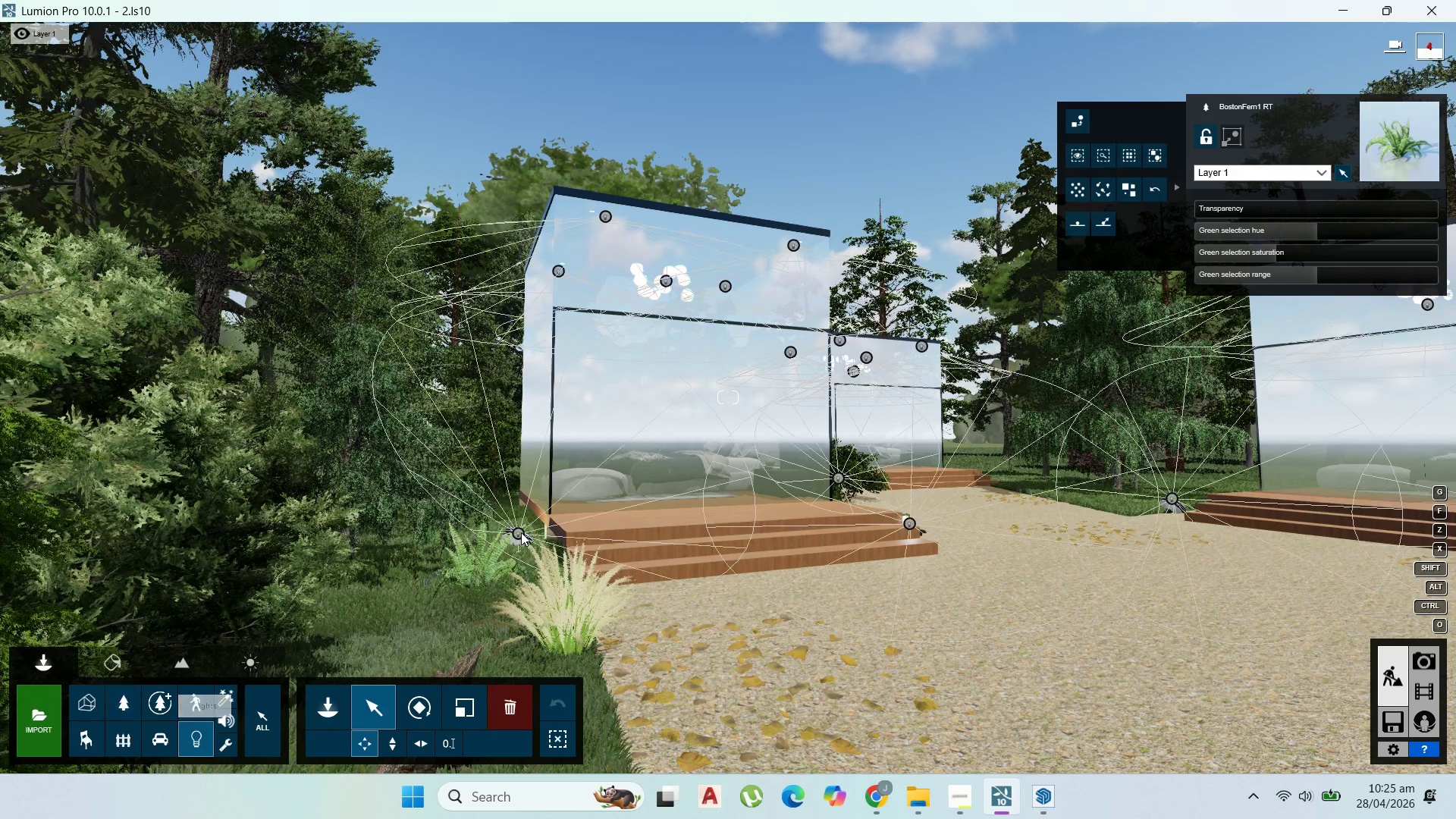 
left_click([521, 532])
 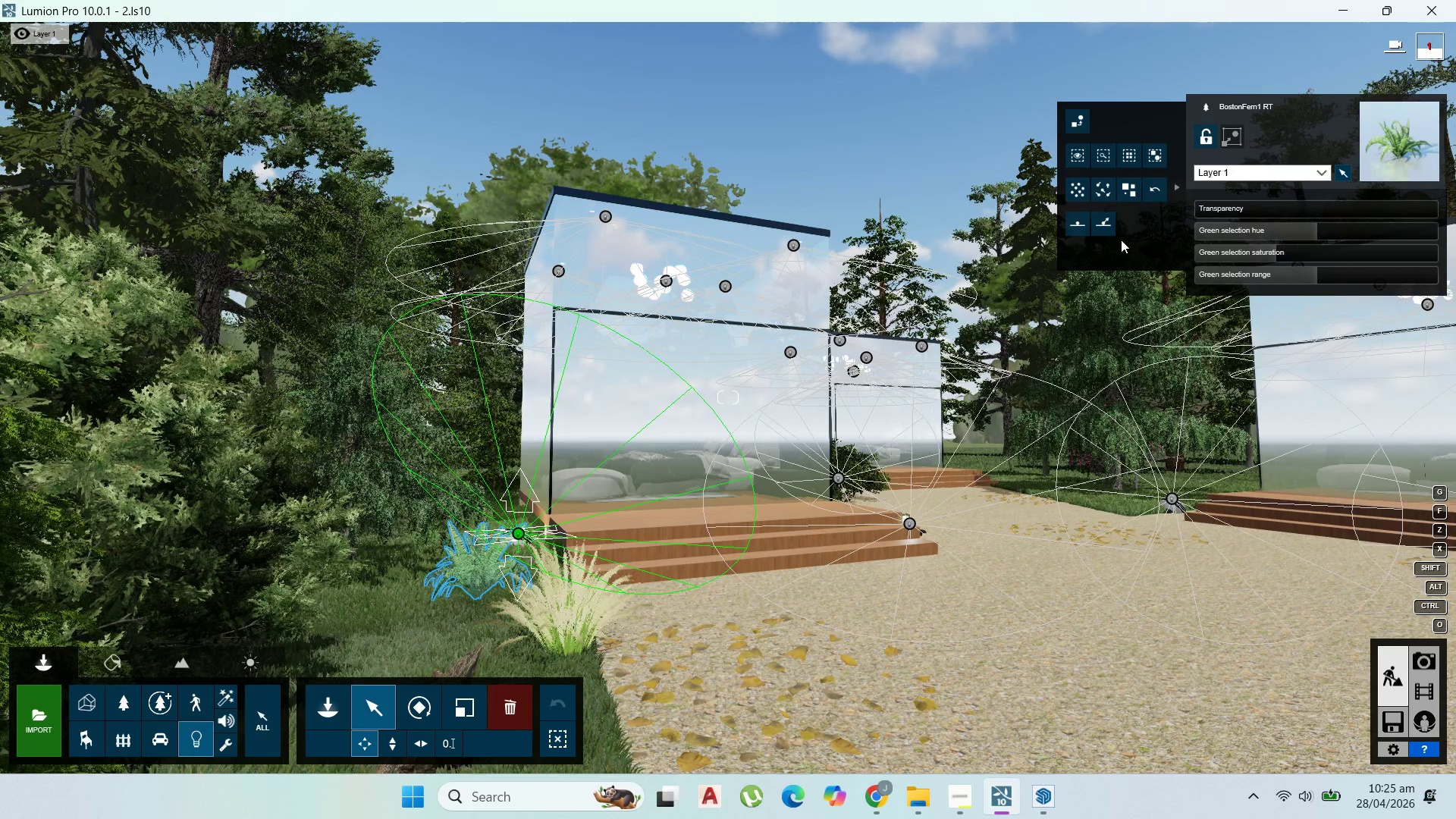 
mouse_move([1086, 154])
 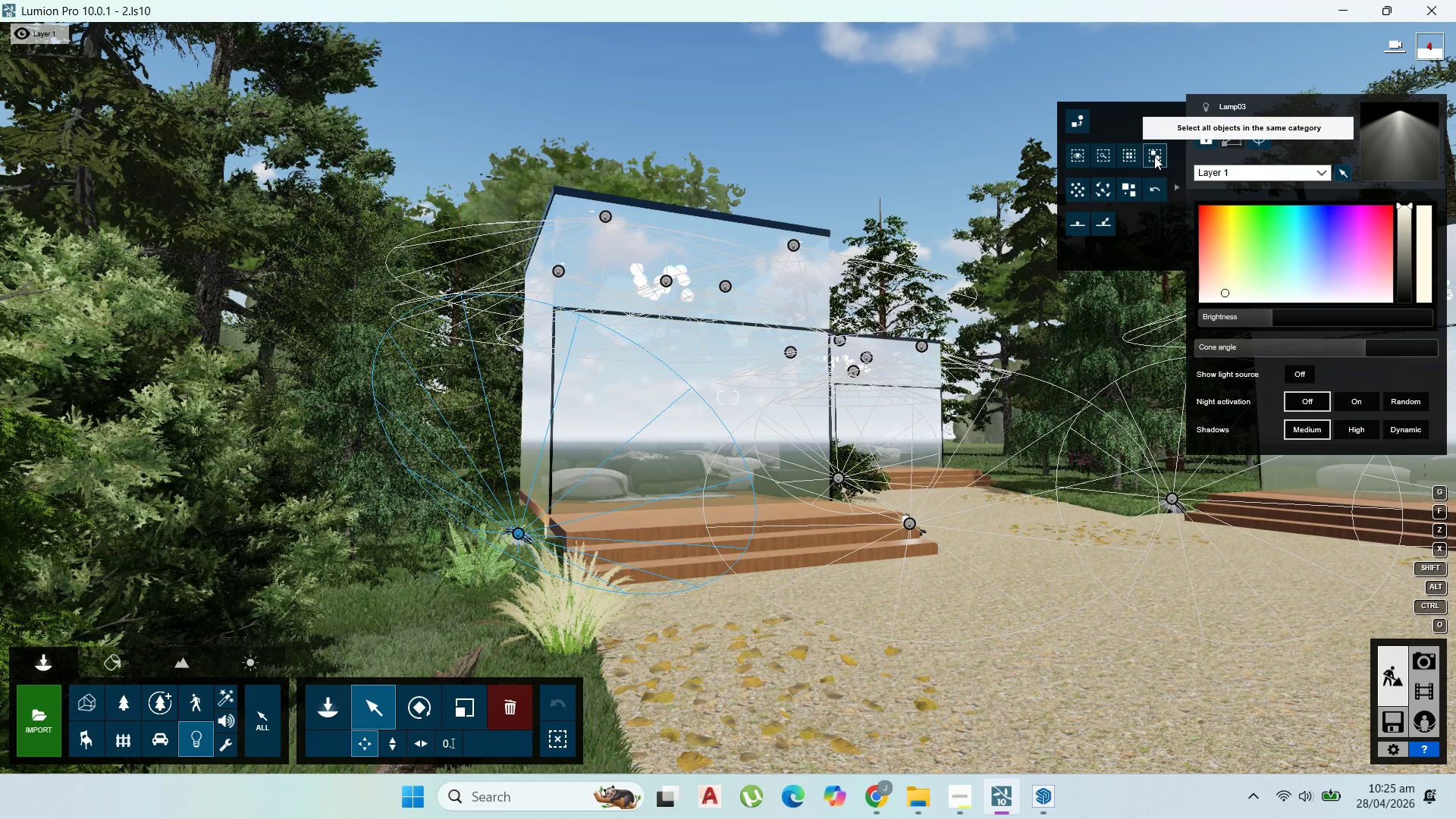 
left_click([1154, 156])
 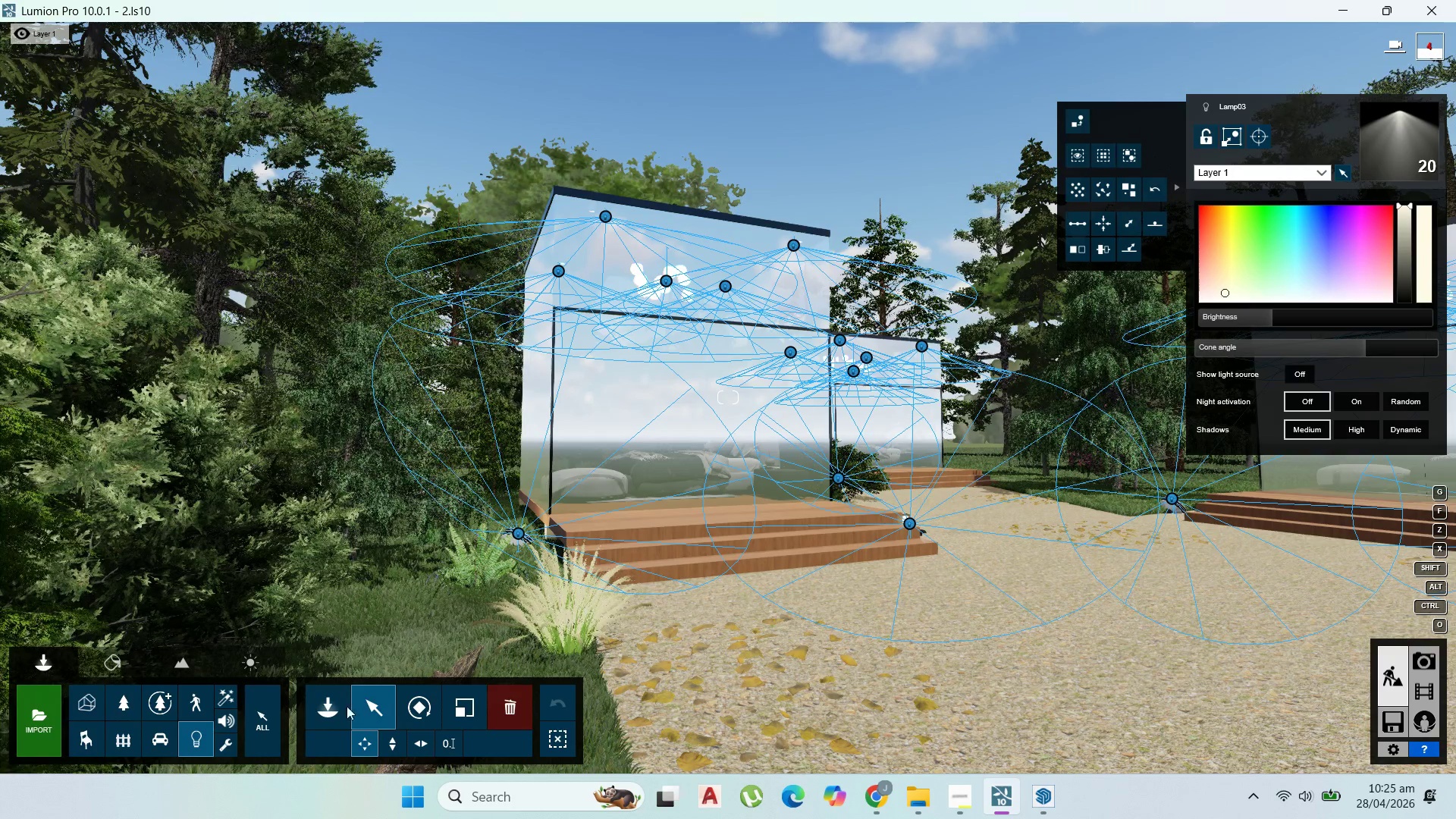 
left_click([130, 696])
 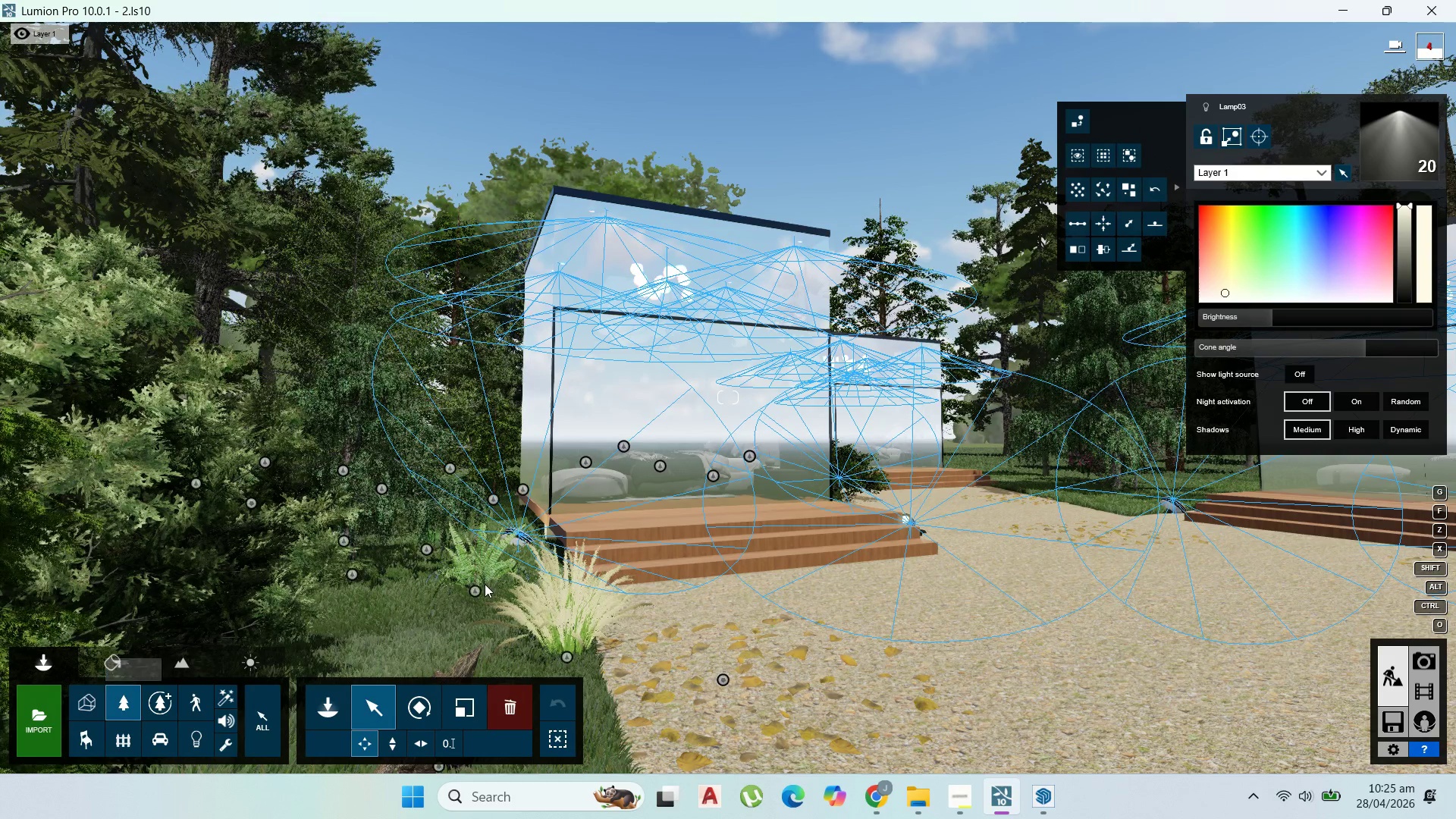 
left_click([480, 584])
 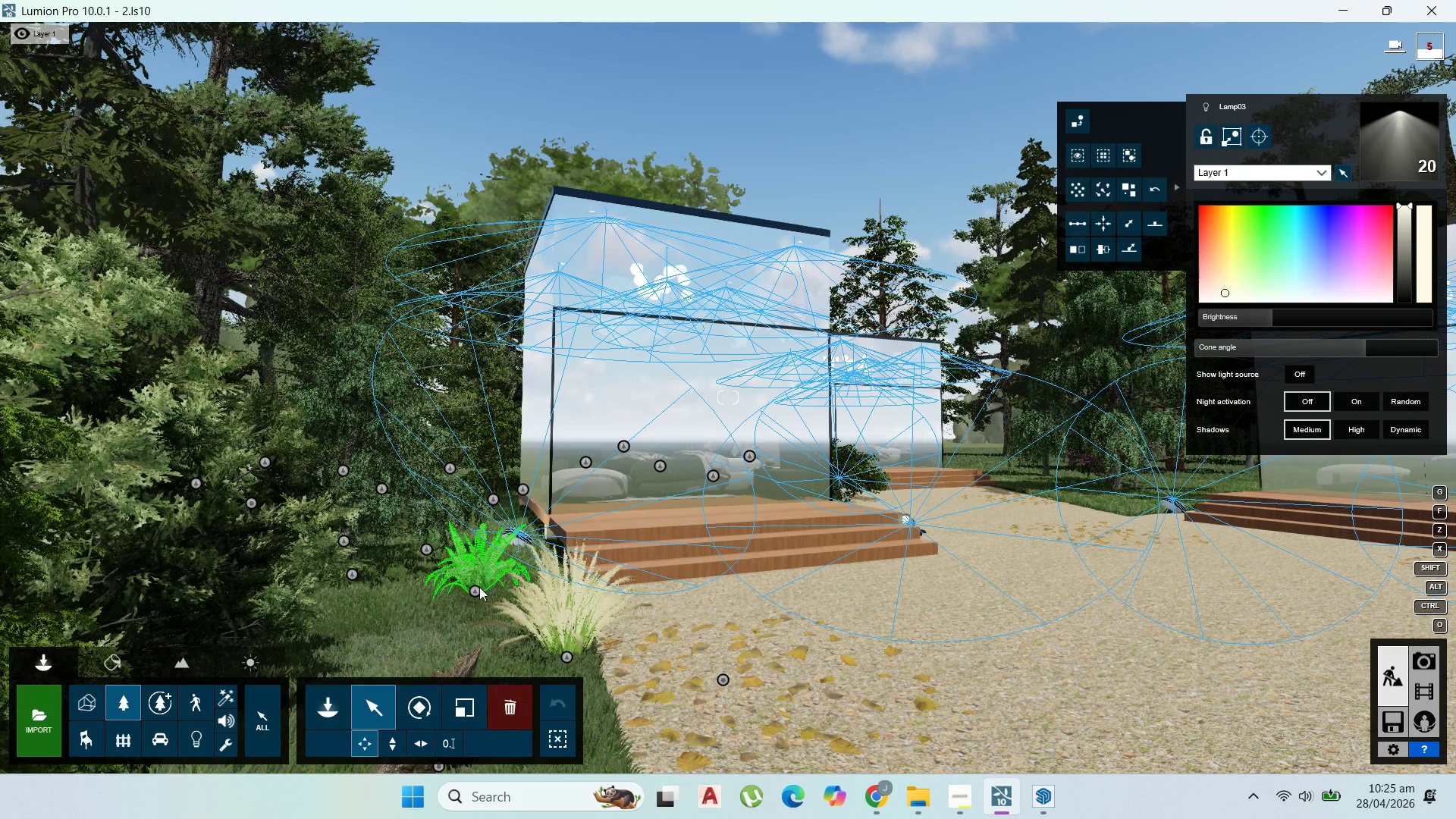 
left_click([480, 590])
 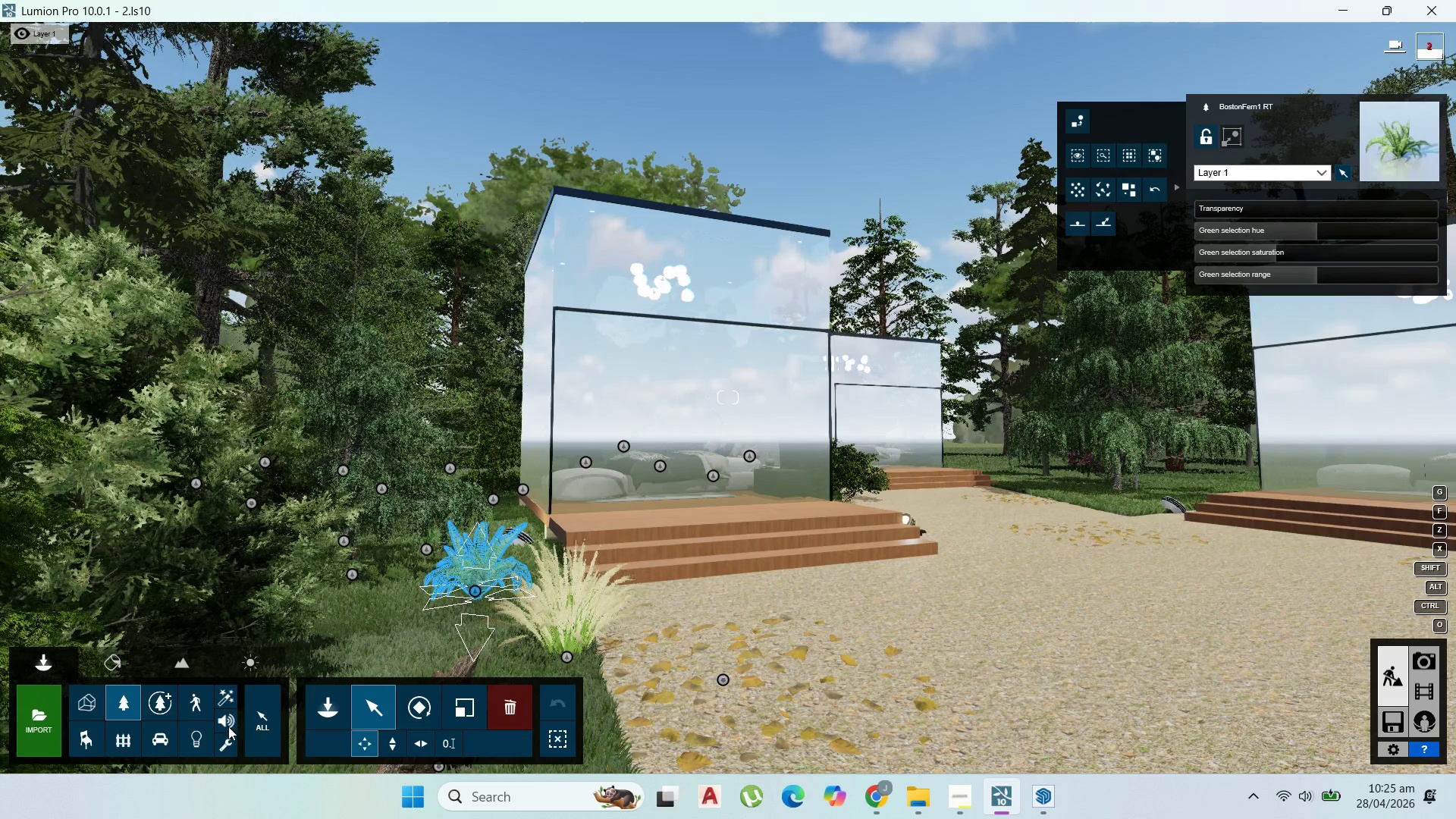 
left_click([201, 734])
 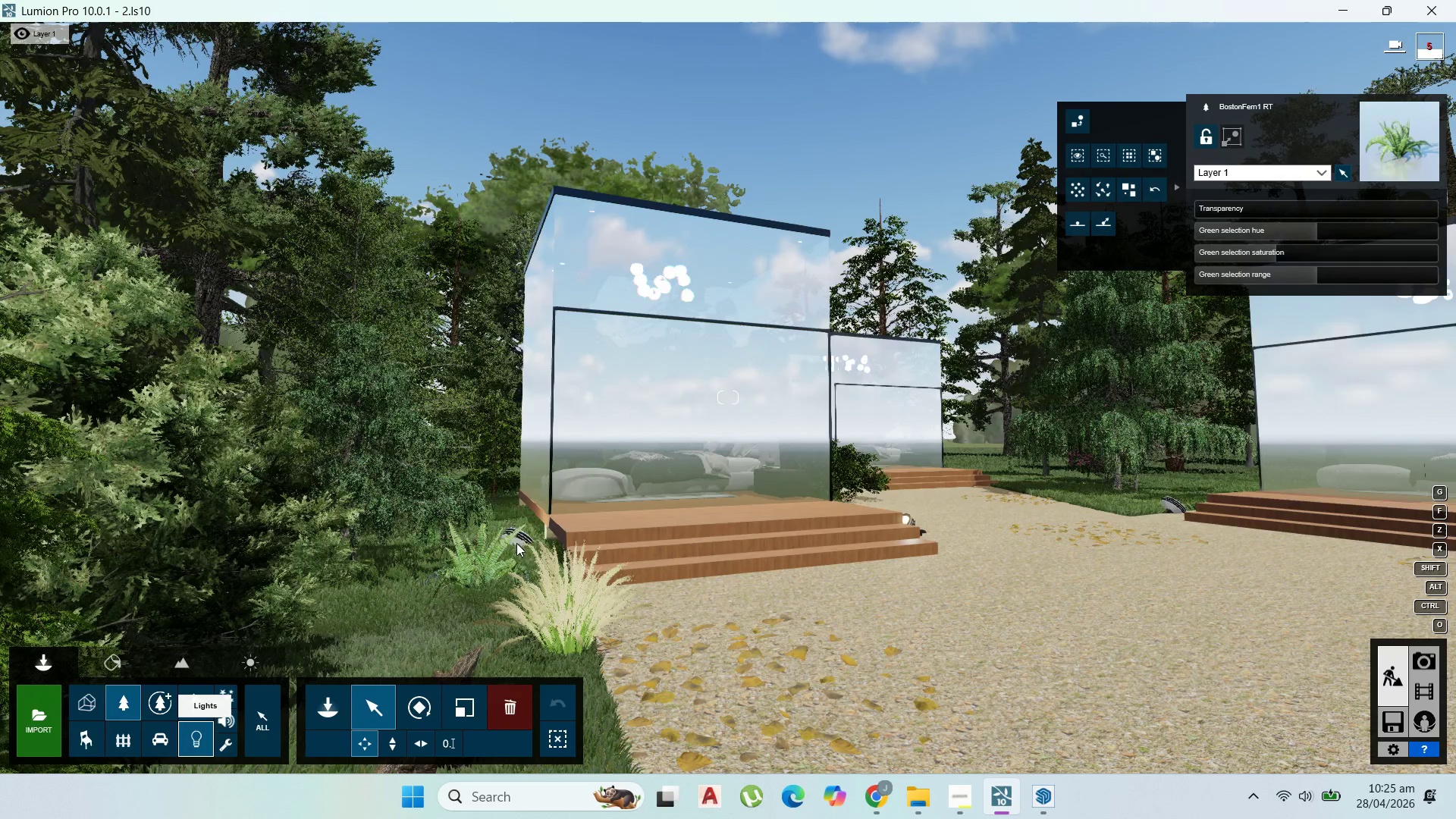 
left_click([516, 532])
 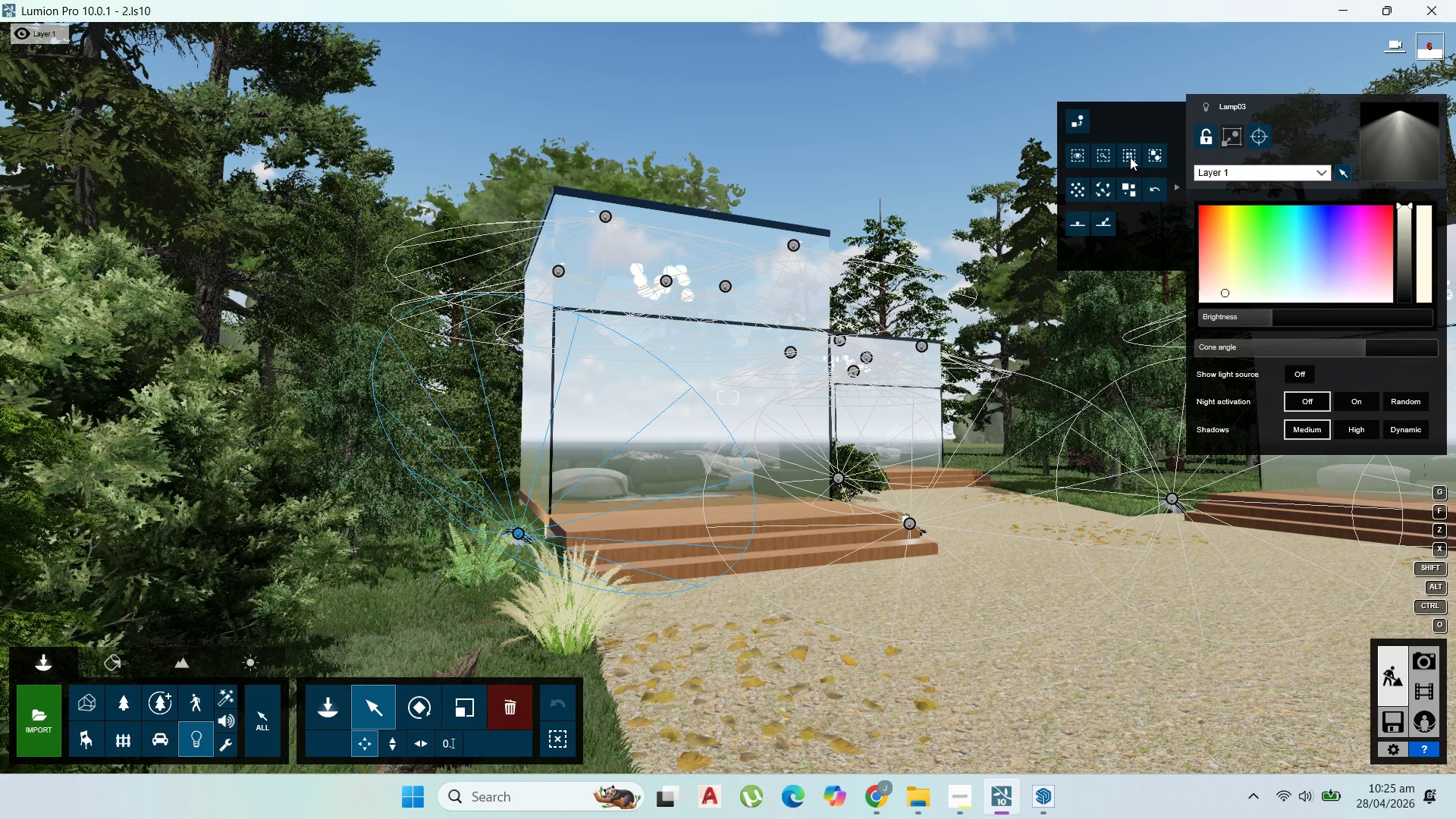 
wait(5.75)
 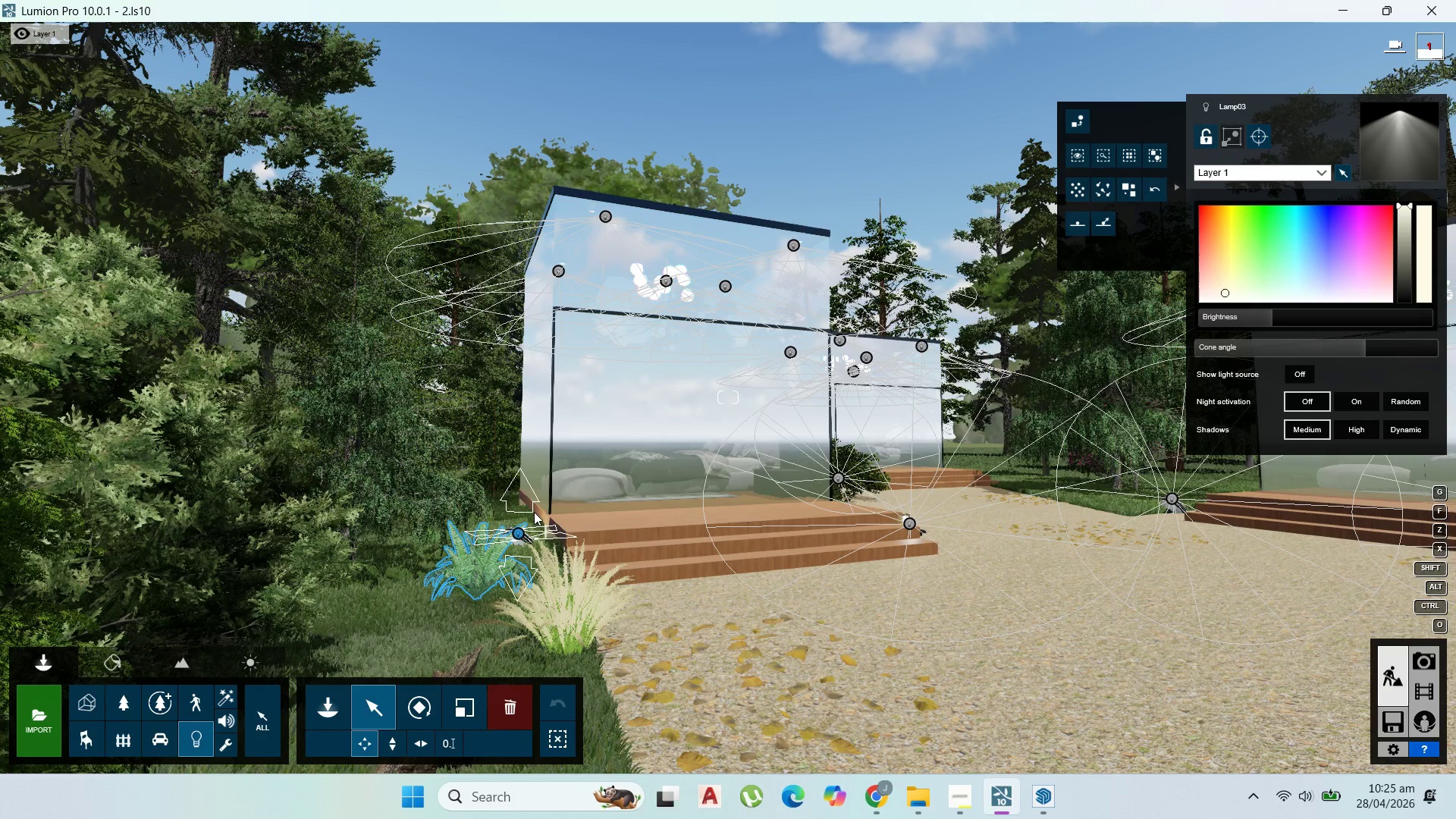 
left_click([1130, 157])
 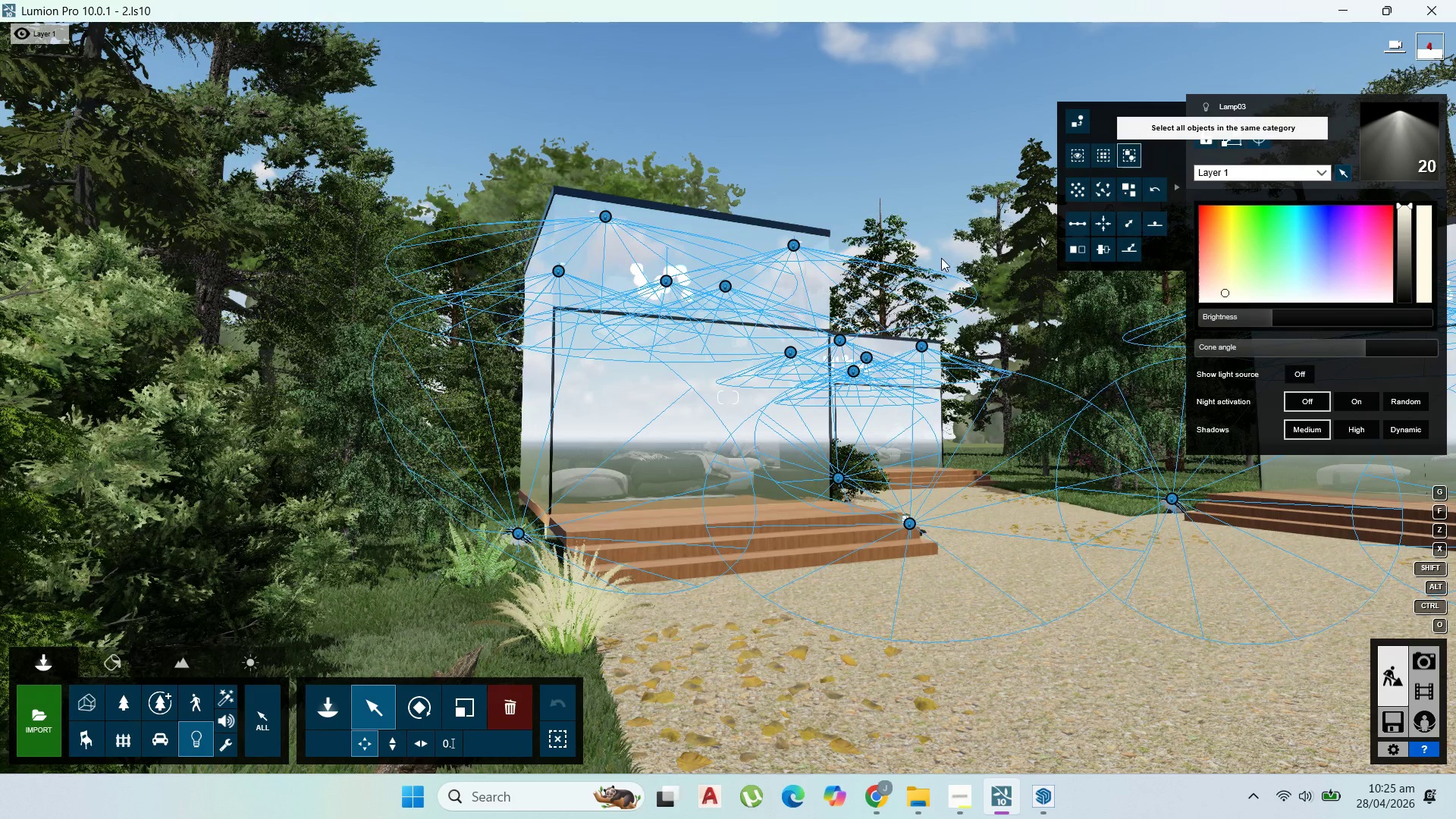 
wait(5.22)
 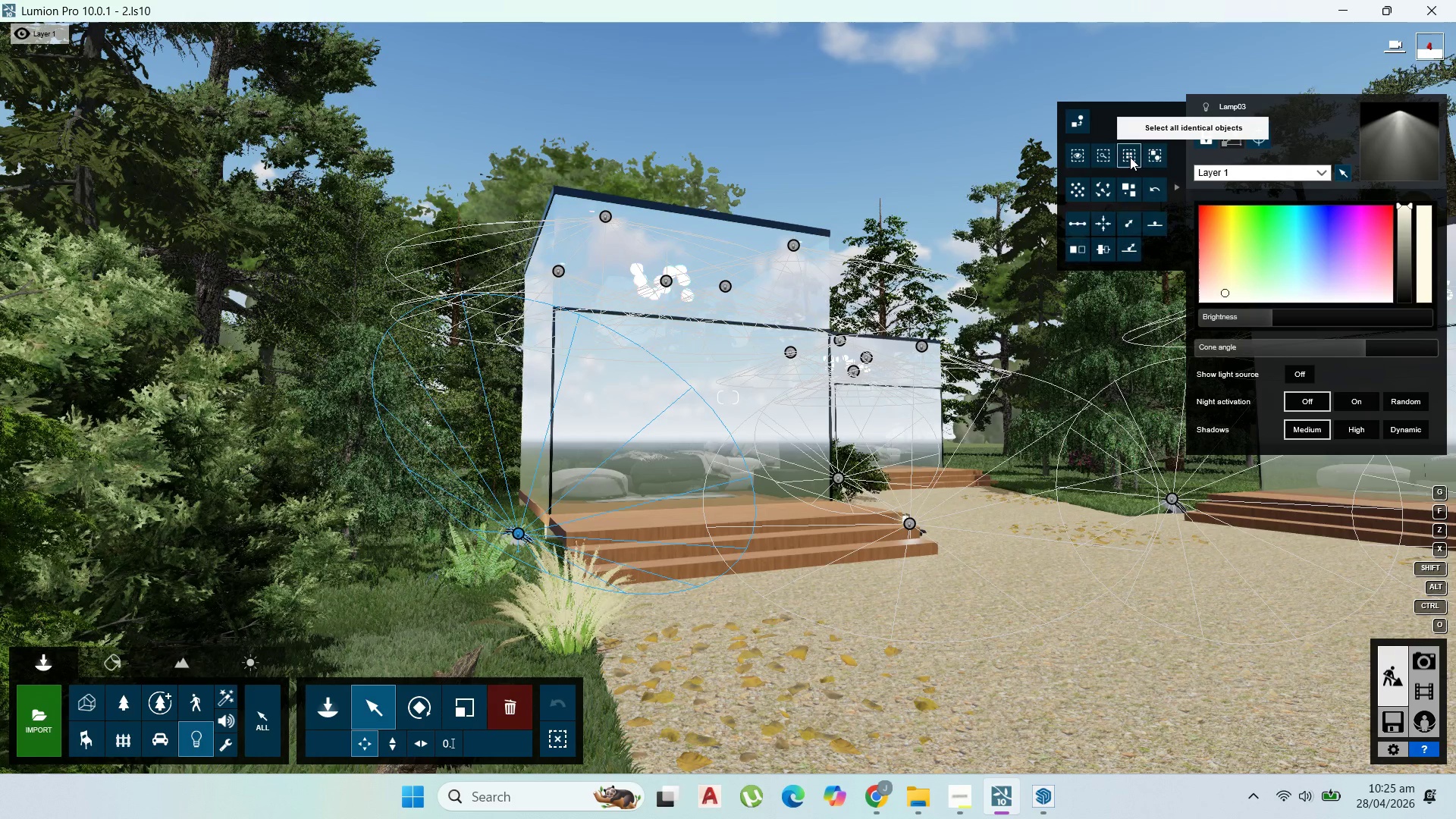 
left_click([362, 739])
 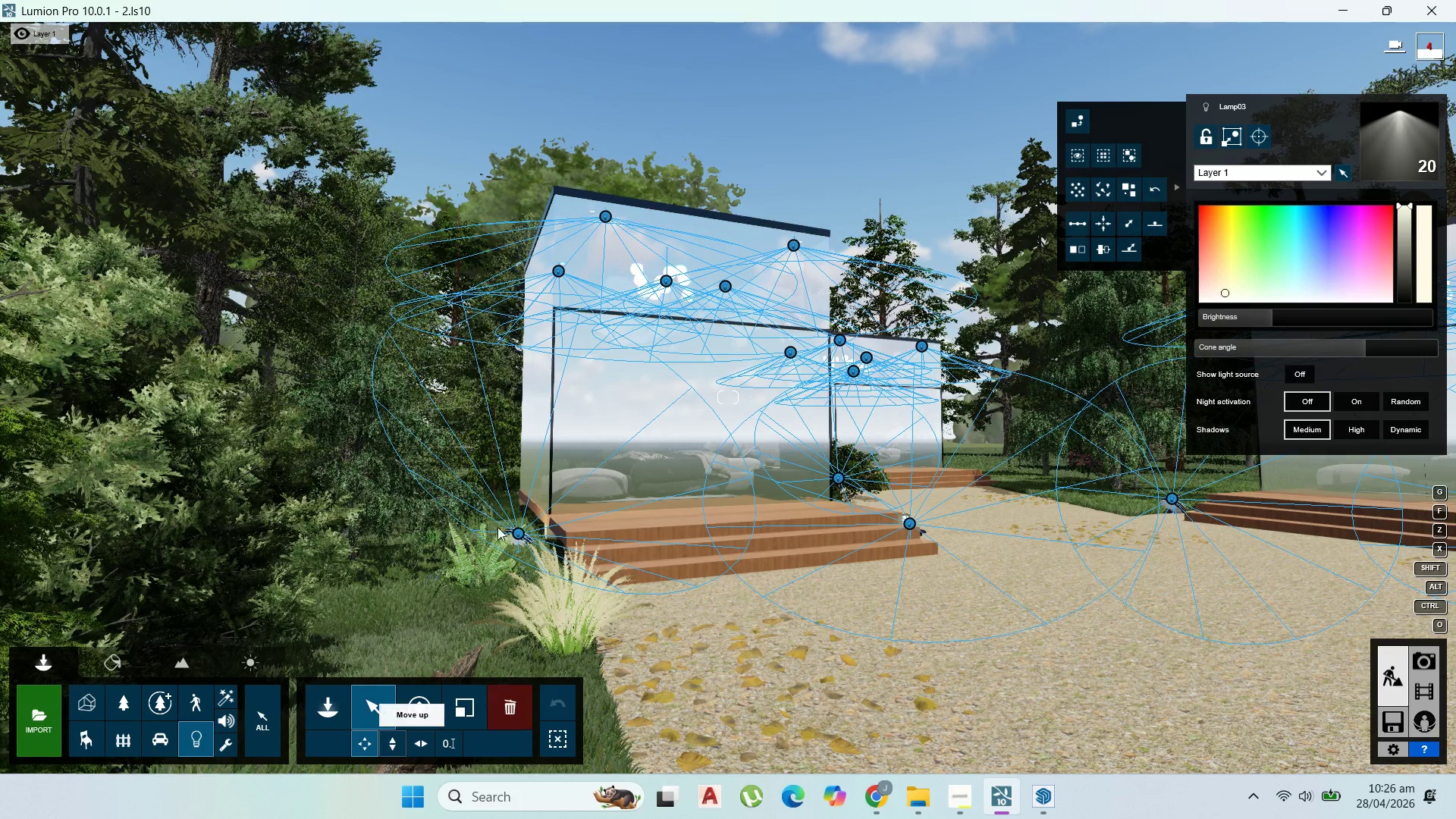 
mouse_move([515, 545])
 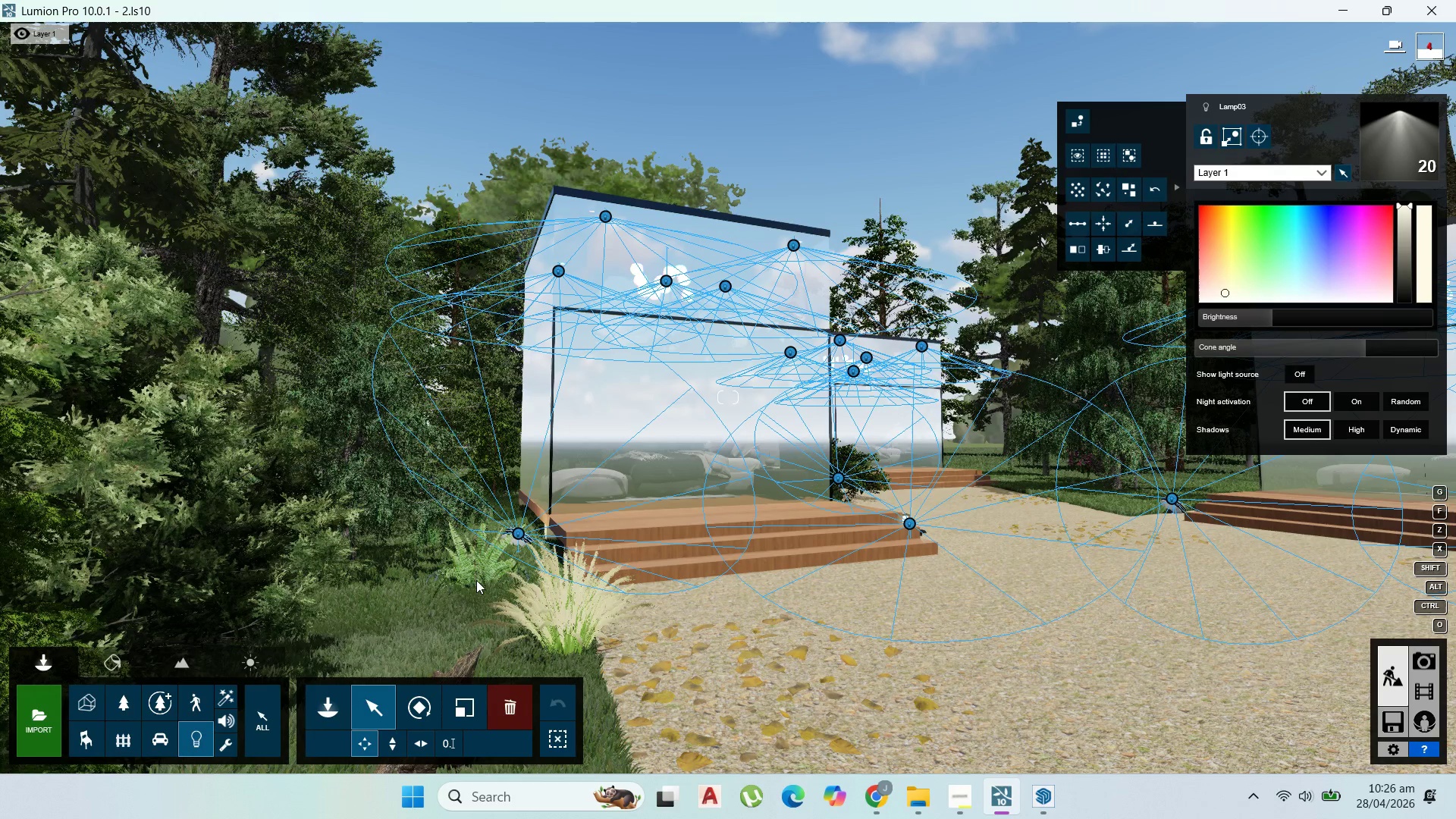 
wait(8.23)
 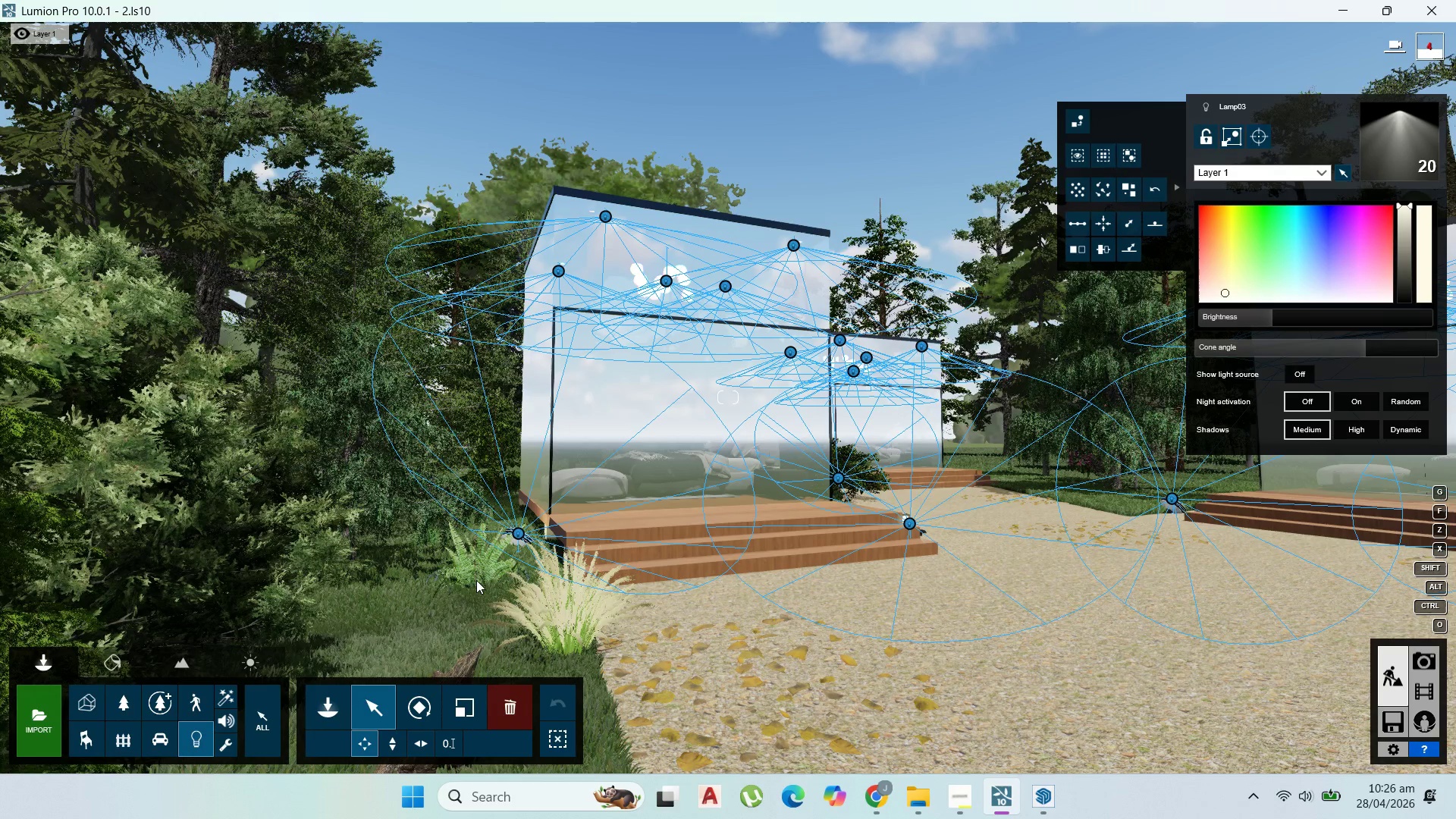 
mouse_move([391, 733])
 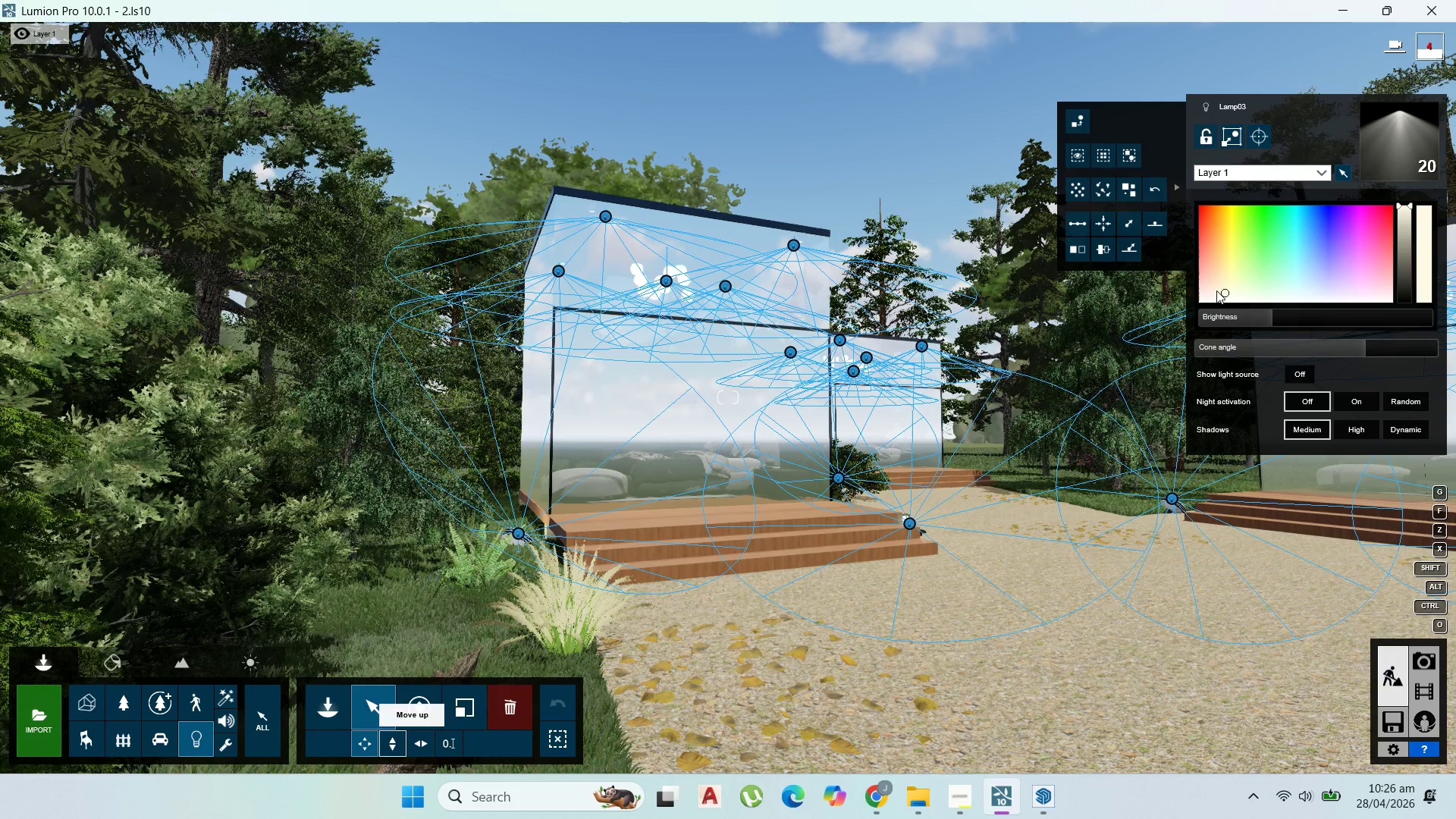 
left_click_drag(start_coordinate=[1218, 266], to_coordinate=[1216, 231])
 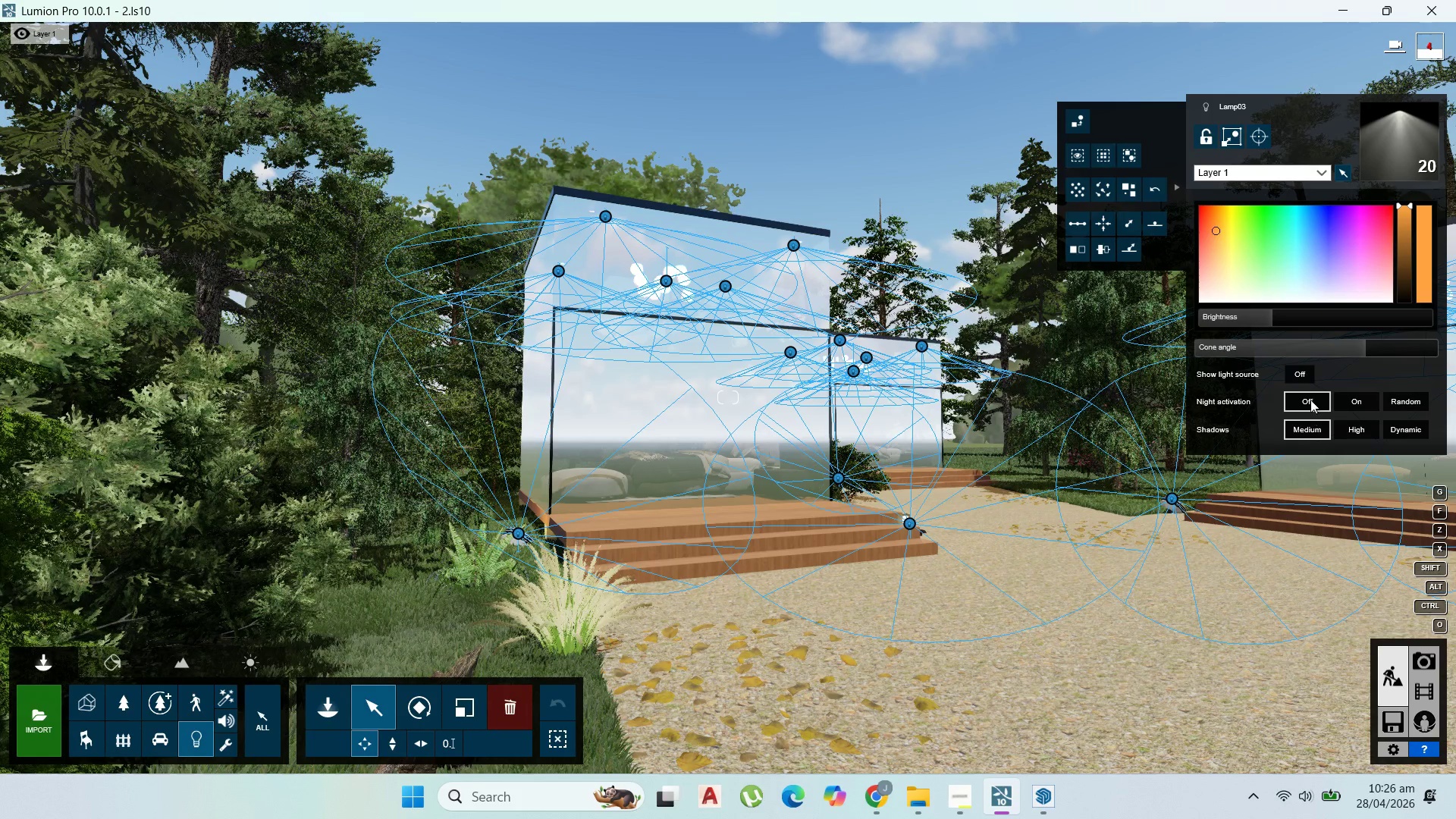 
wait(5.45)
 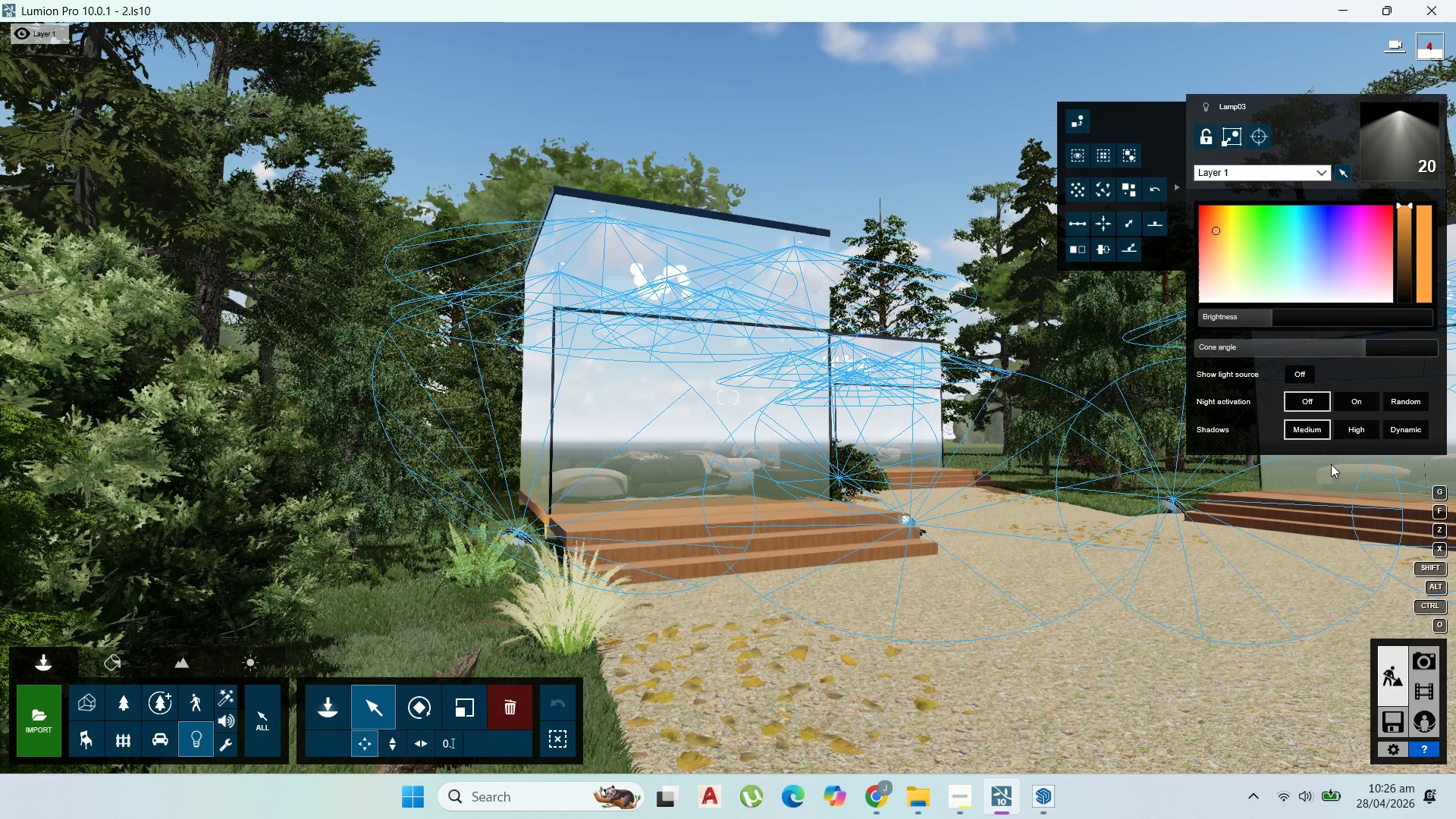 
left_click([1349, 429])
 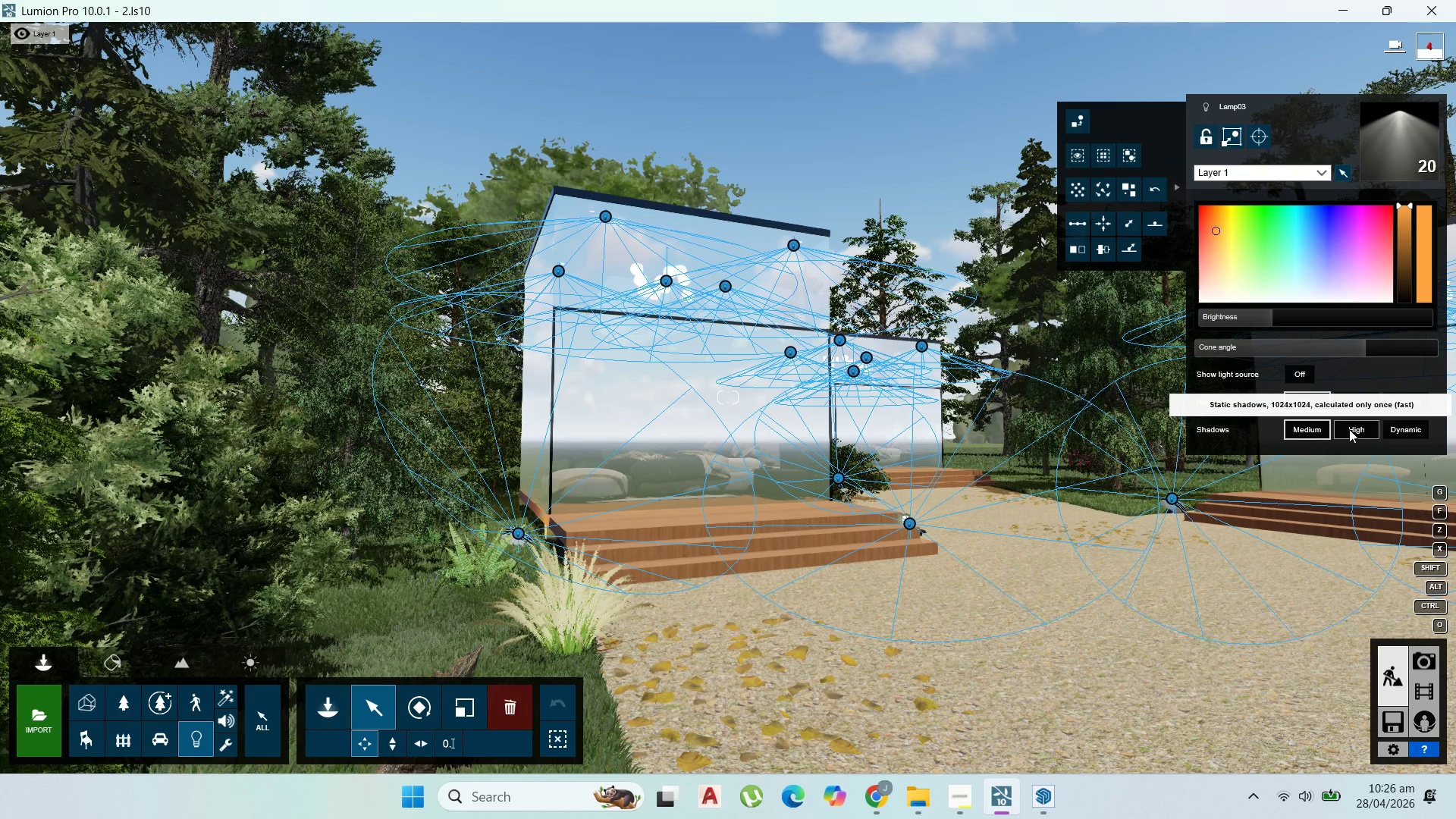 
left_click([1349, 429])
 